 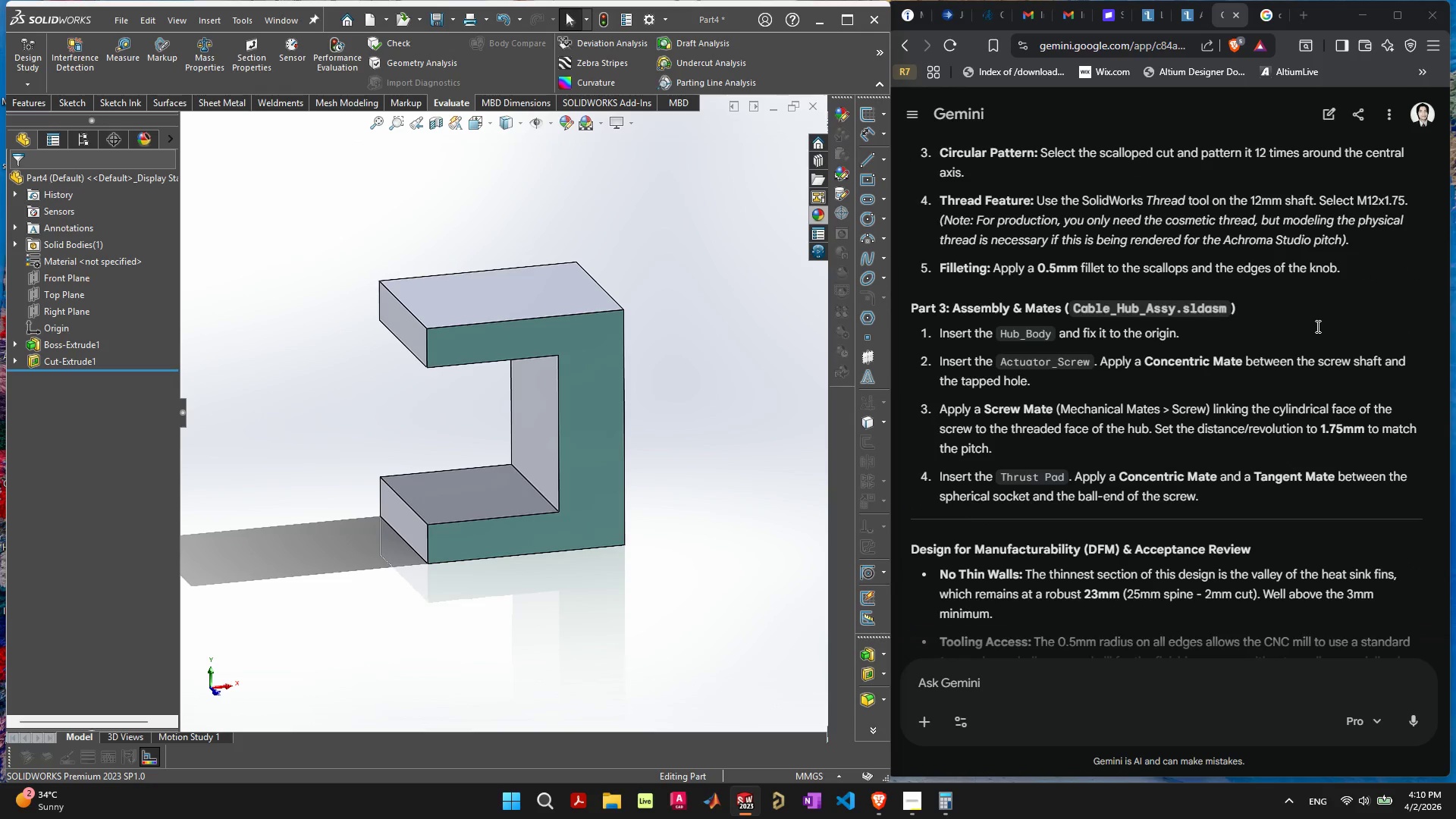 
scroll: coordinate [994, 455], scroll_direction: up, amount: 9.0
 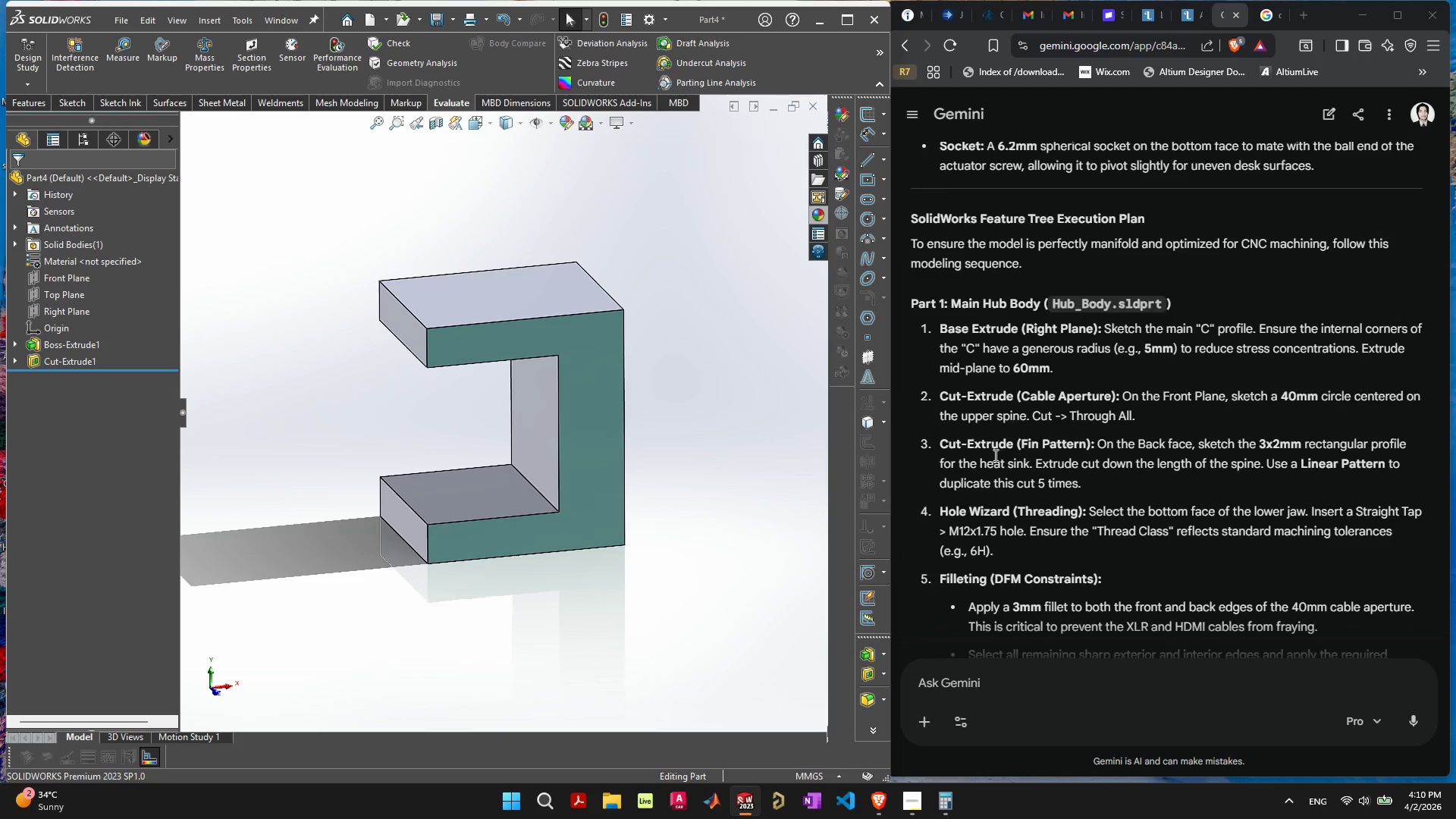 
scroll: coordinate [994, 455], scroll_direction: down, amount: 2.0
 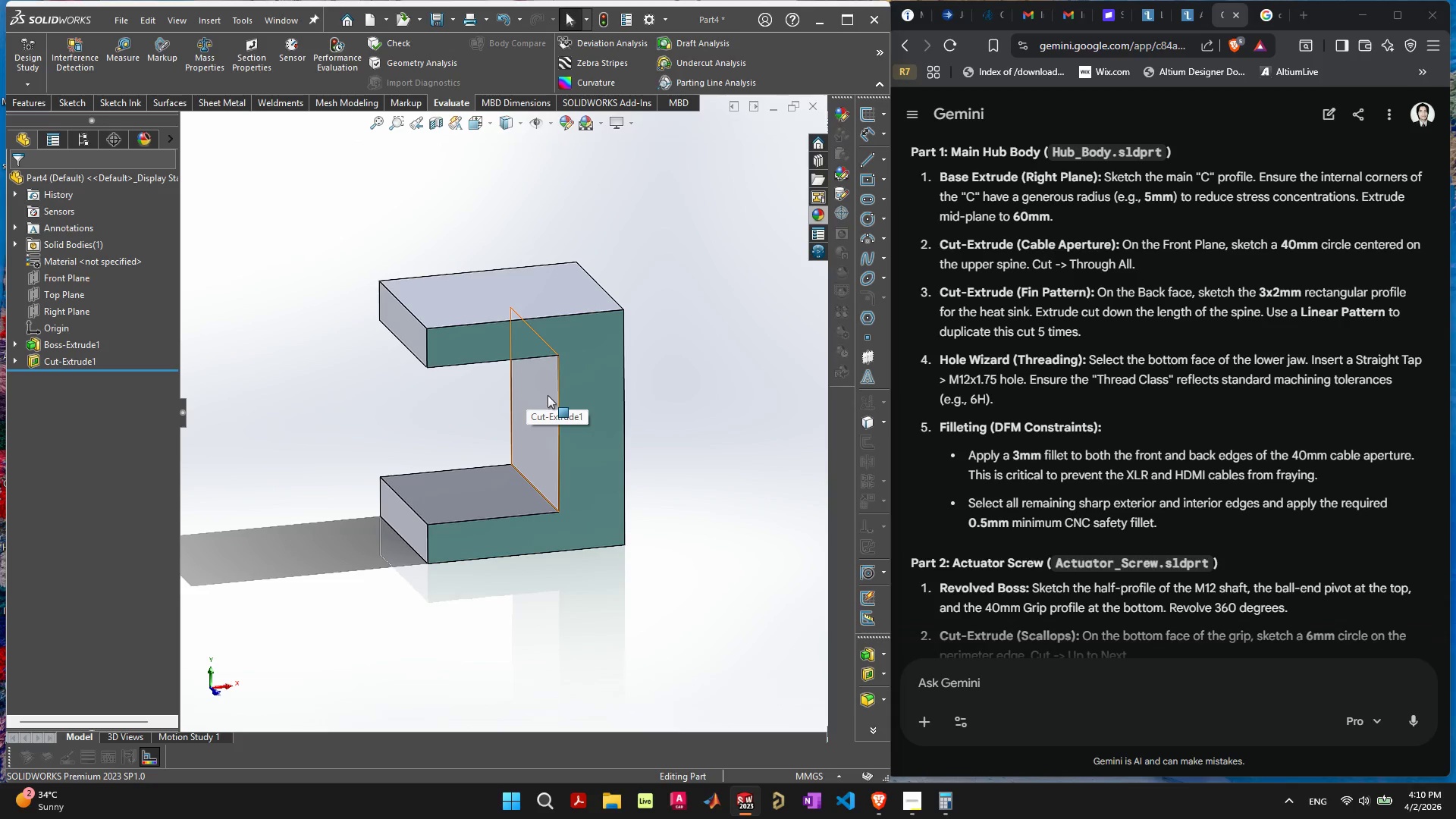 
wait(19.17)
 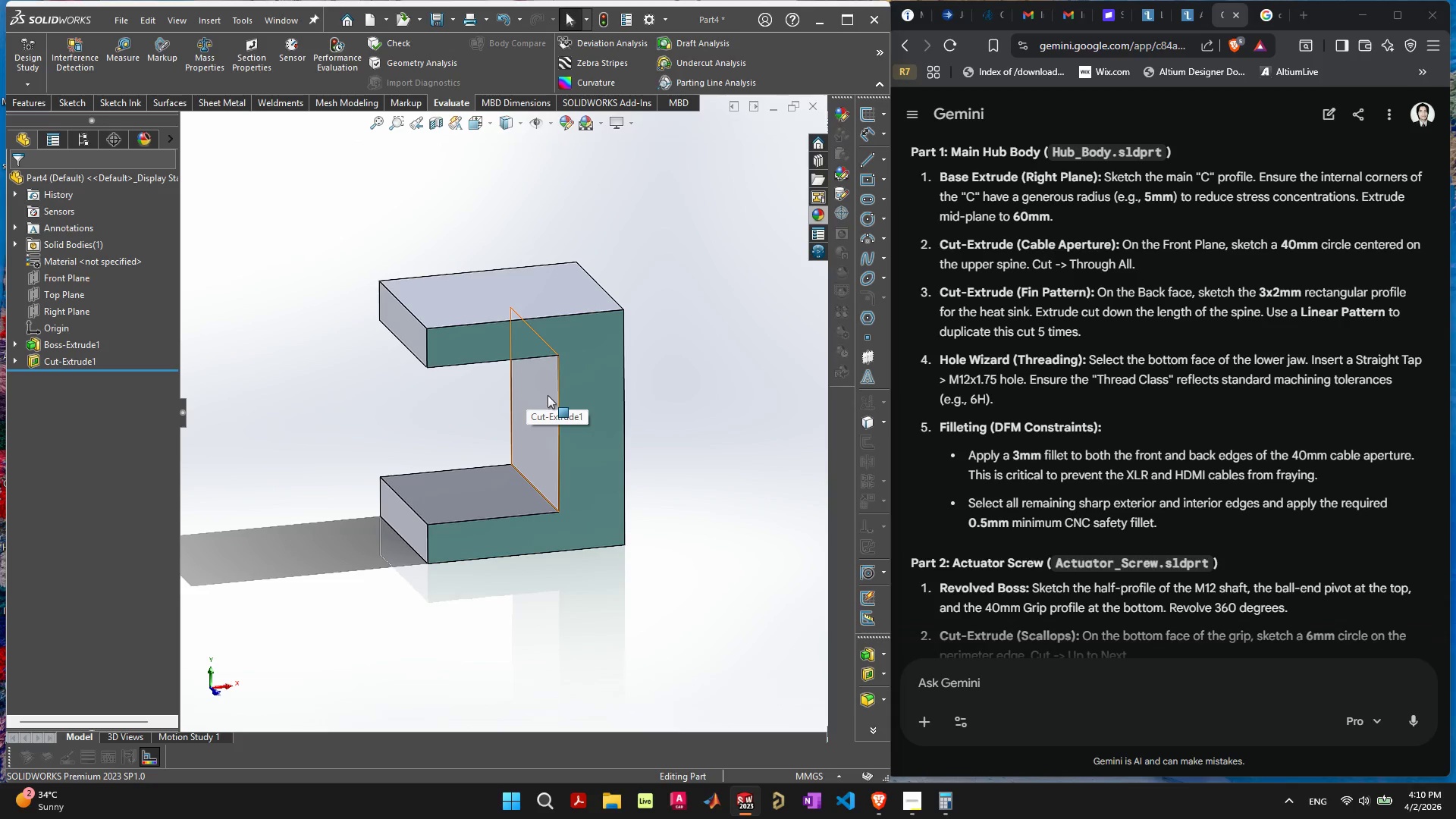 
left_click([402, 302])
 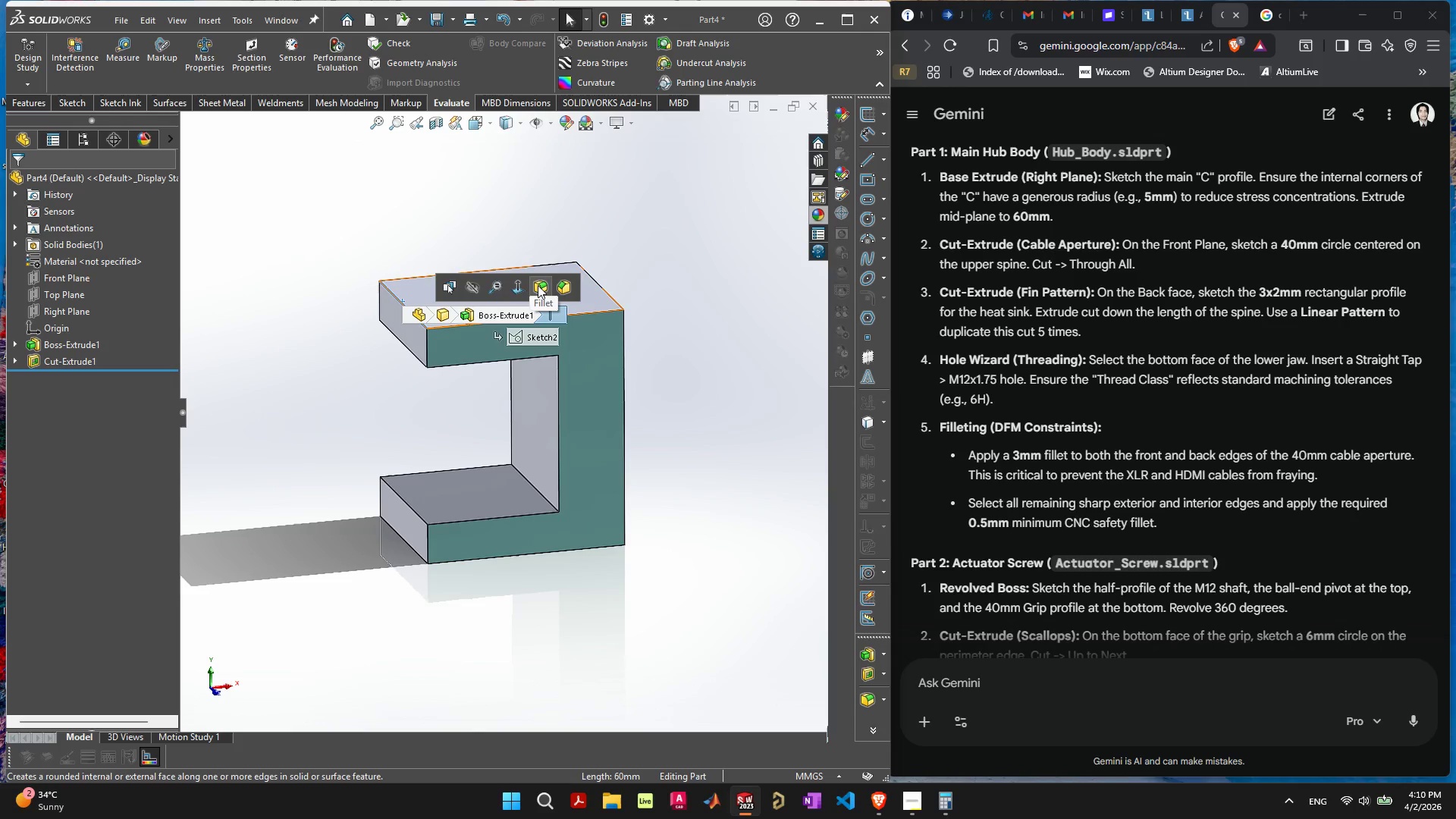 
left_click([538, 285])
 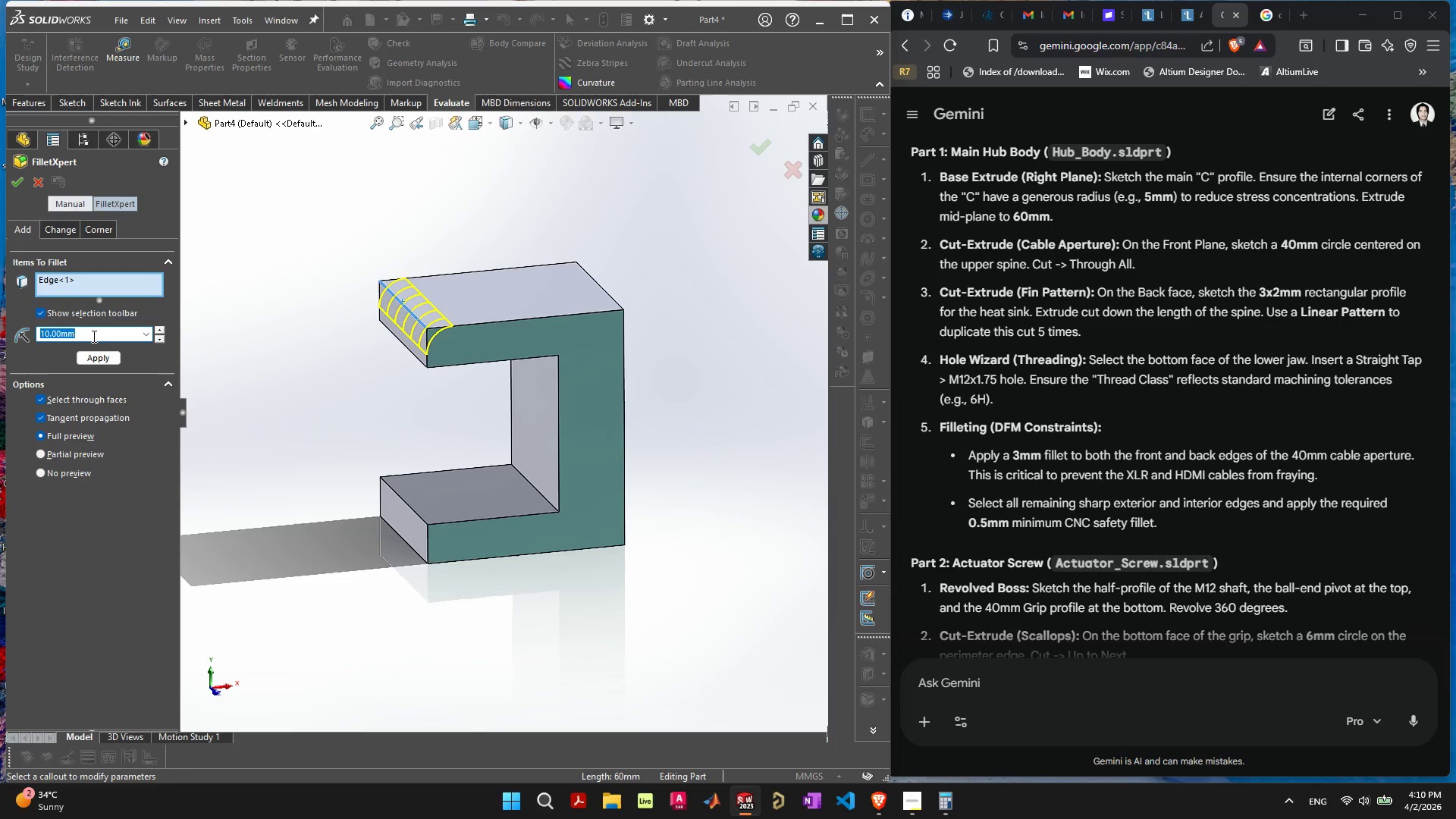 
key(3)
 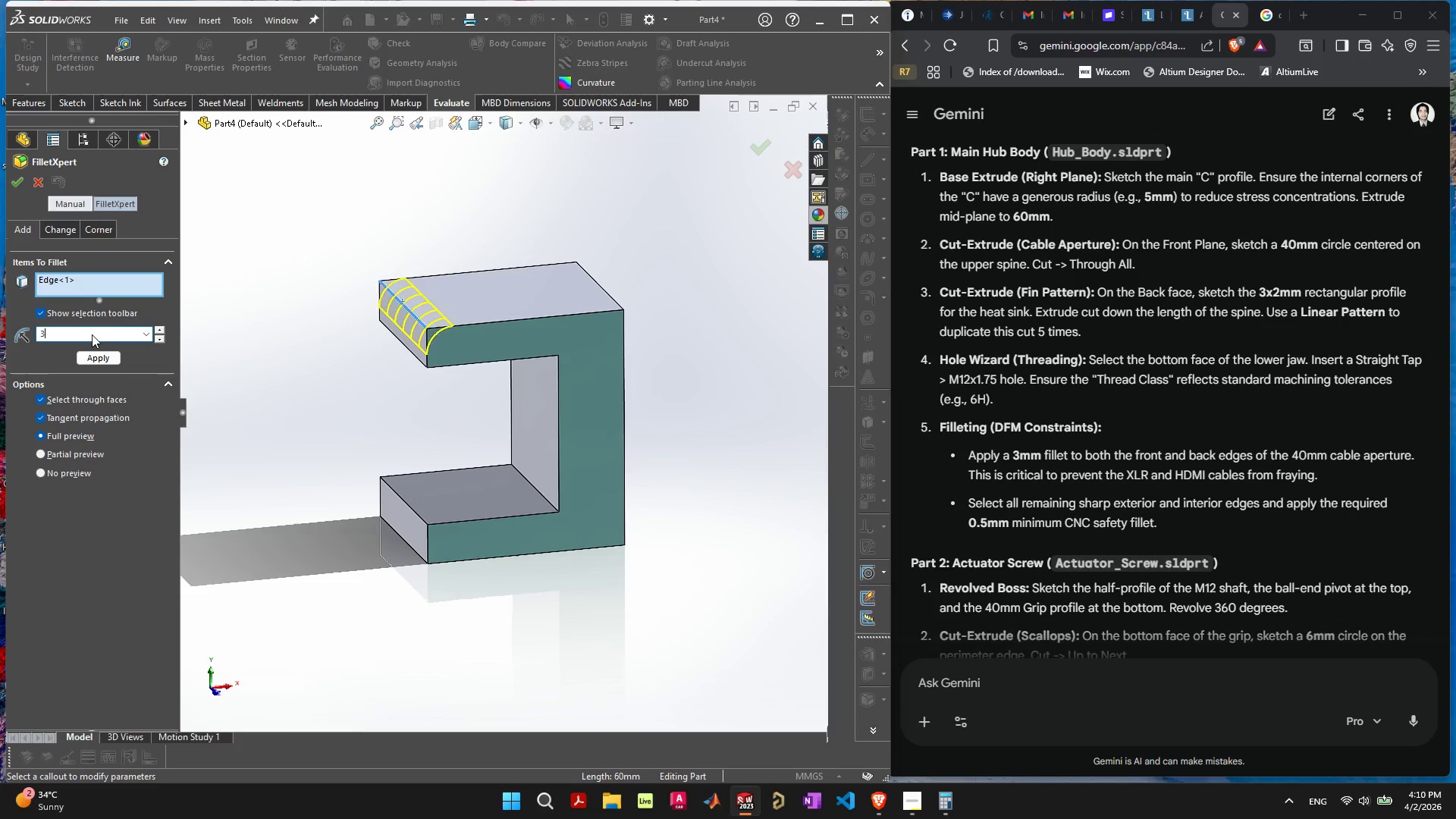 
key(Enter)
 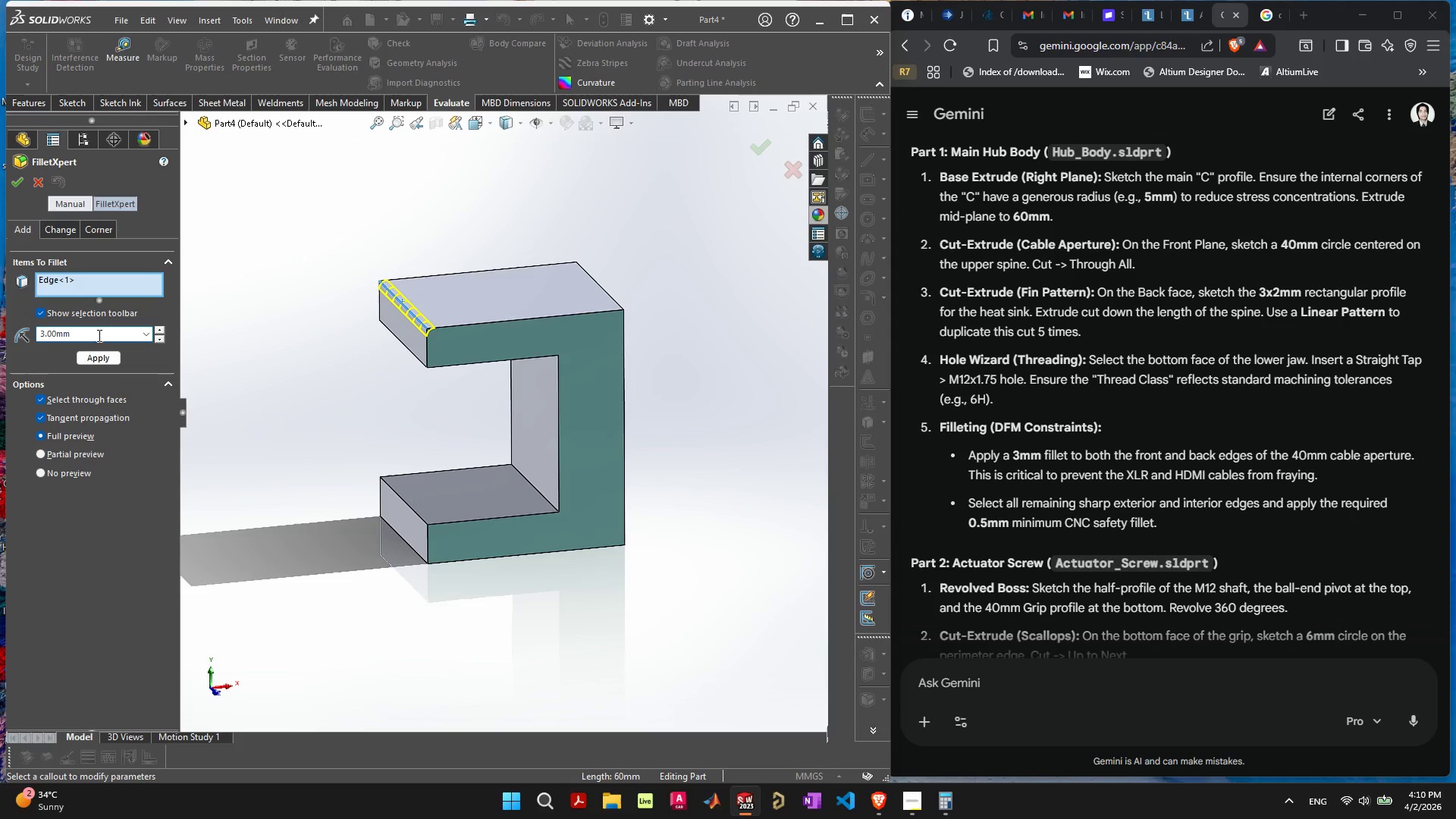 
scroll: coordinate [1018, 422], scroll_direction: down, amount: 27.0
 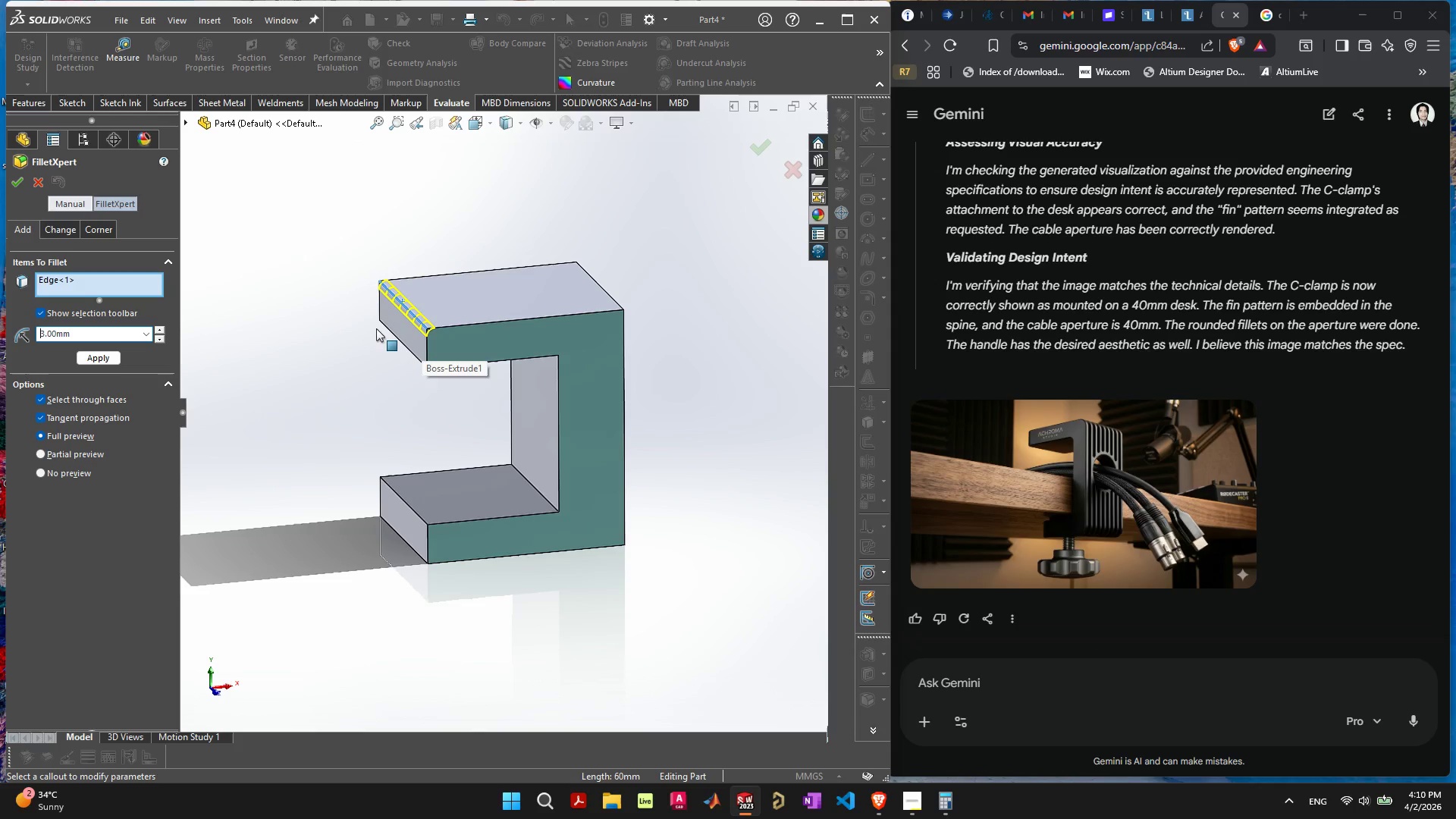 
wait(17.53)
 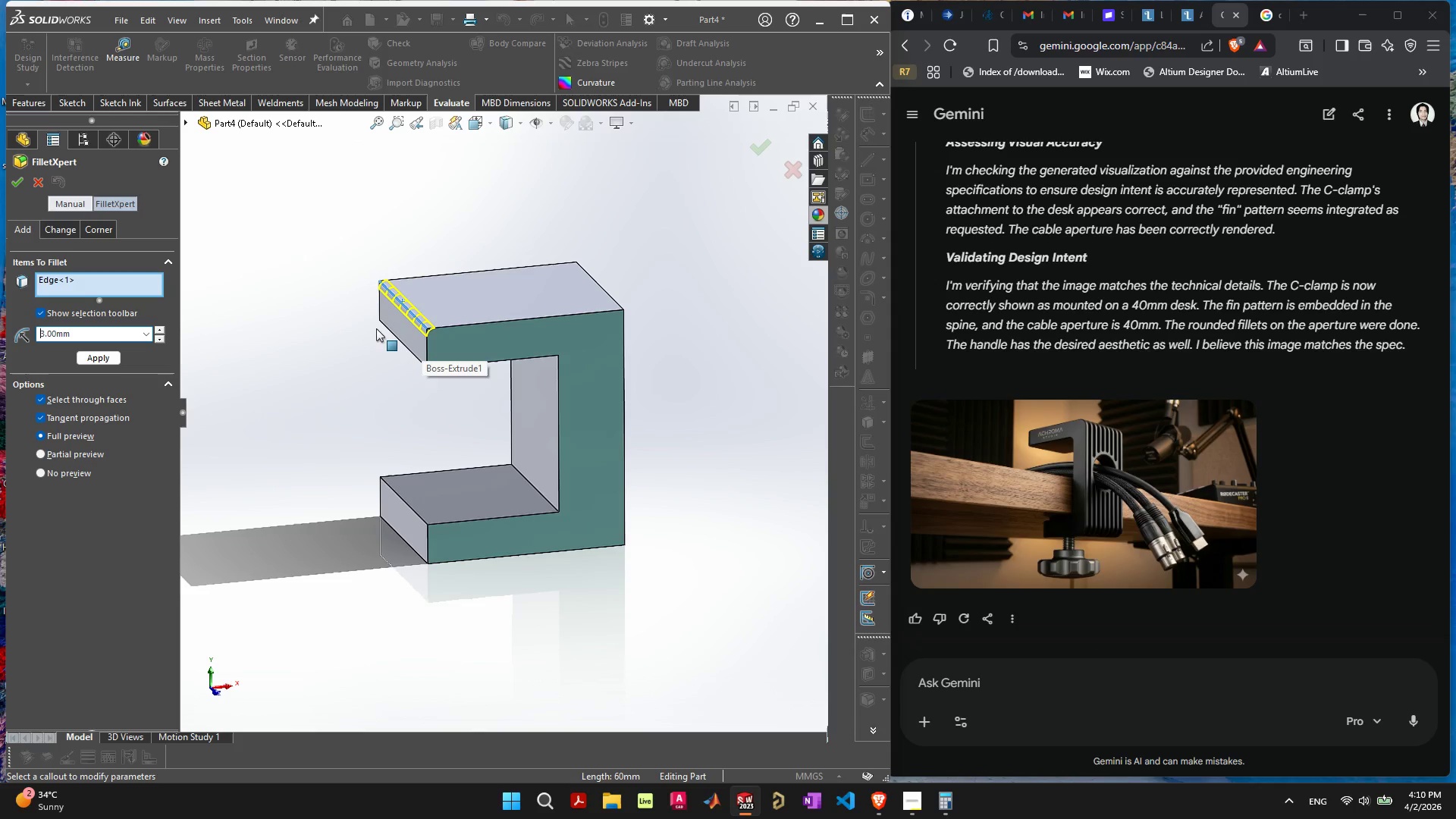 
left_click([426, 349])
 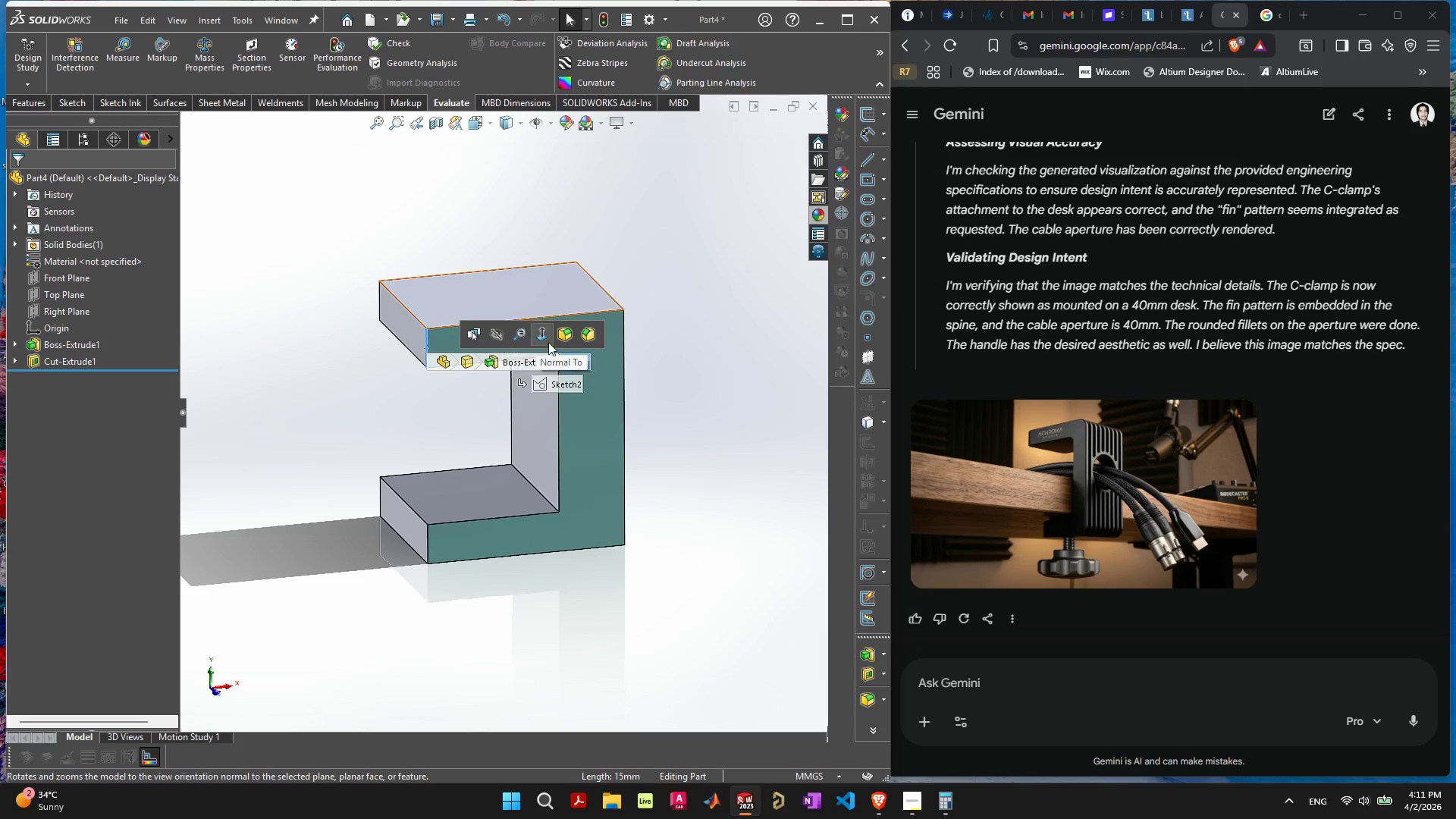 
left_click([560, 335])
 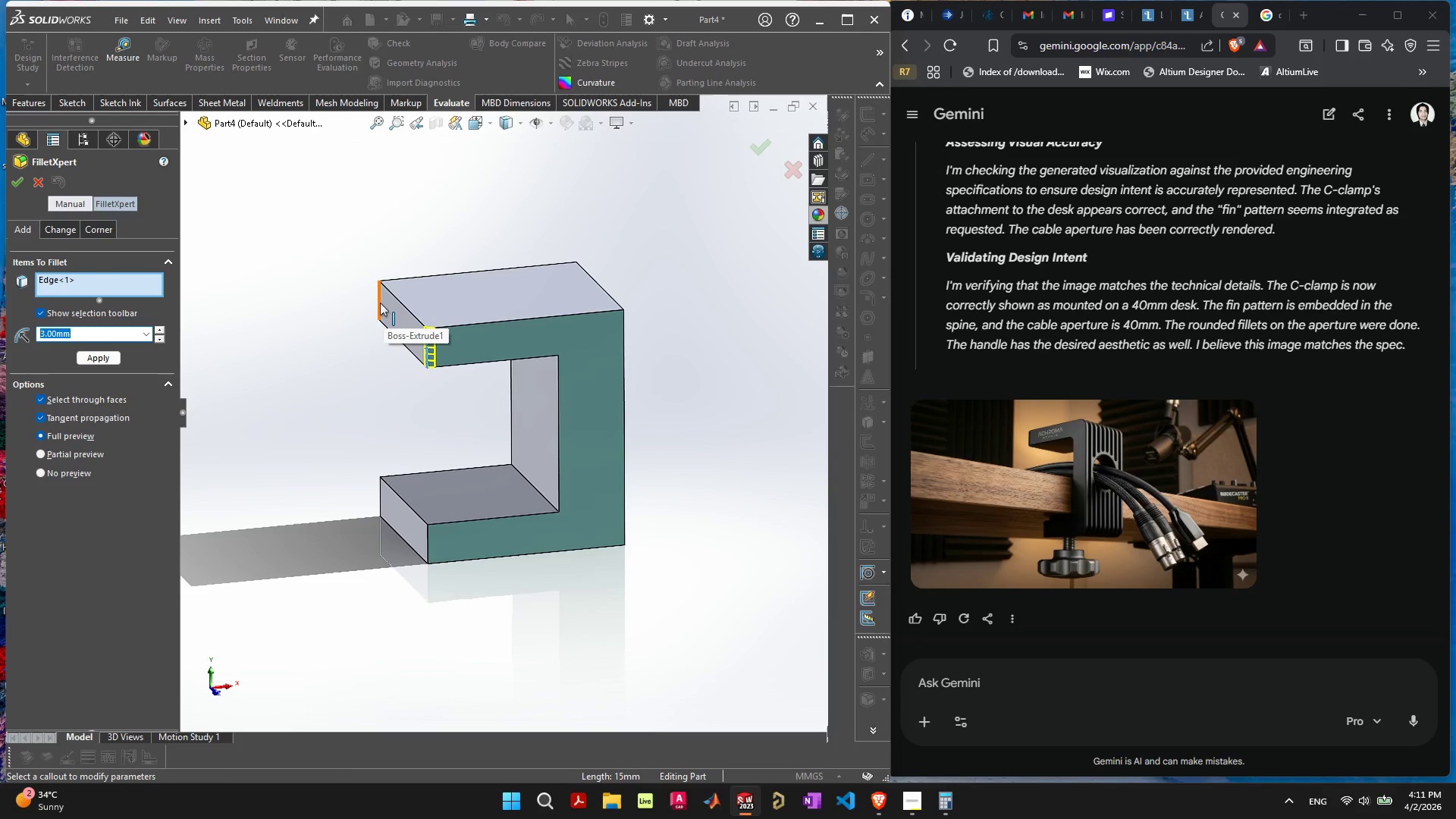 
left_click([379, 303])
 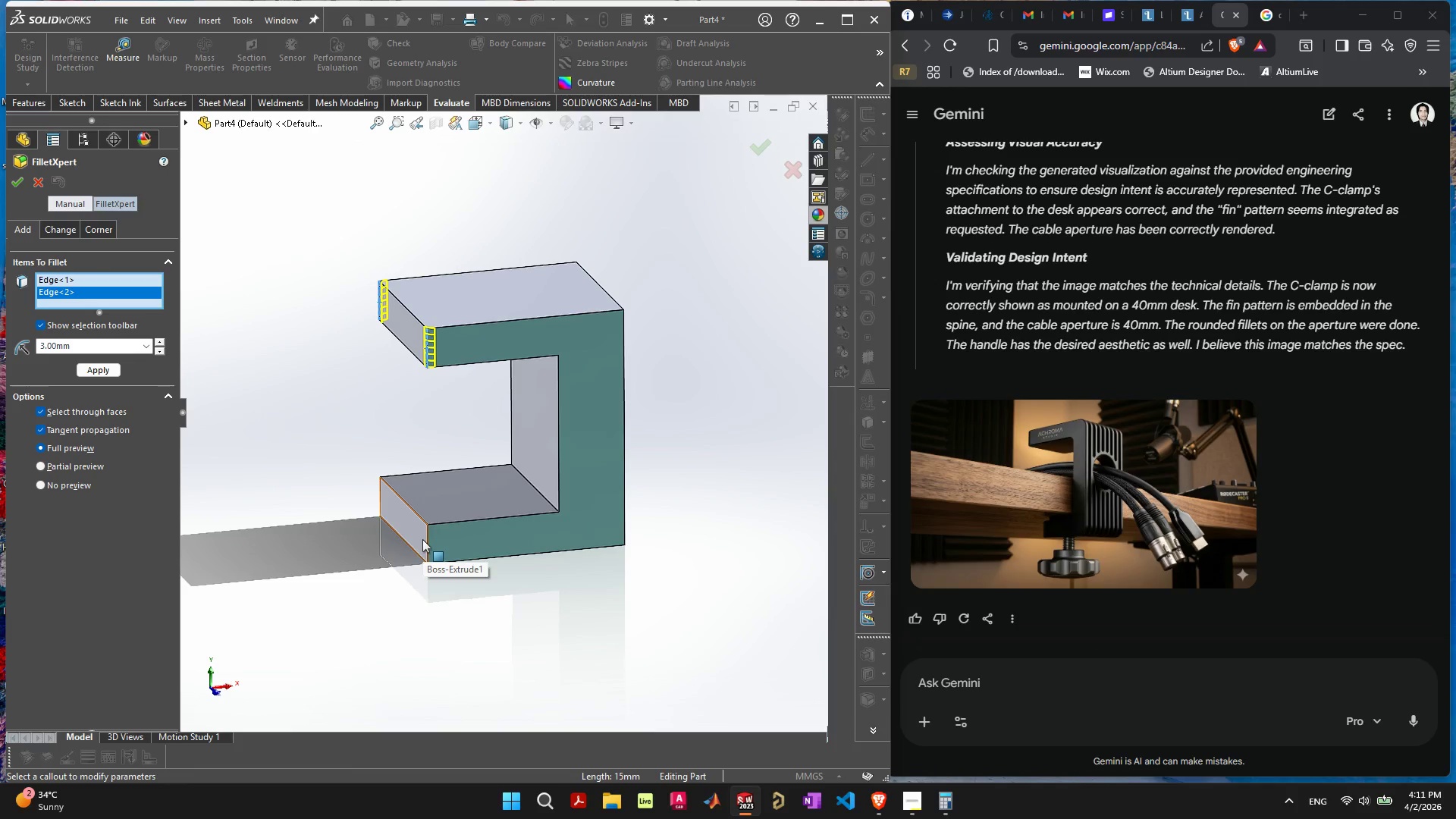 
left_click([427, 541])
 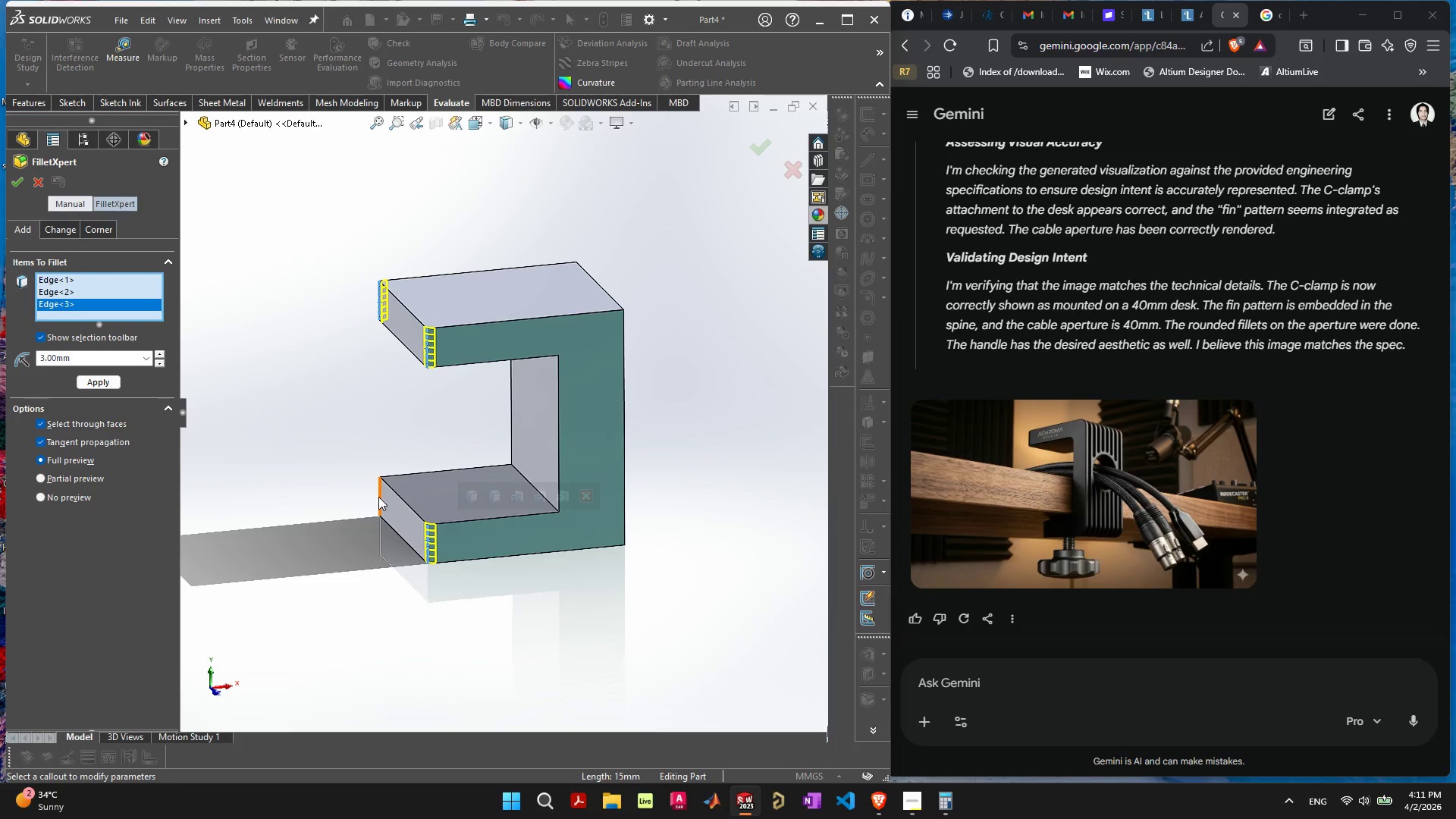 
left_click([378, 497])
 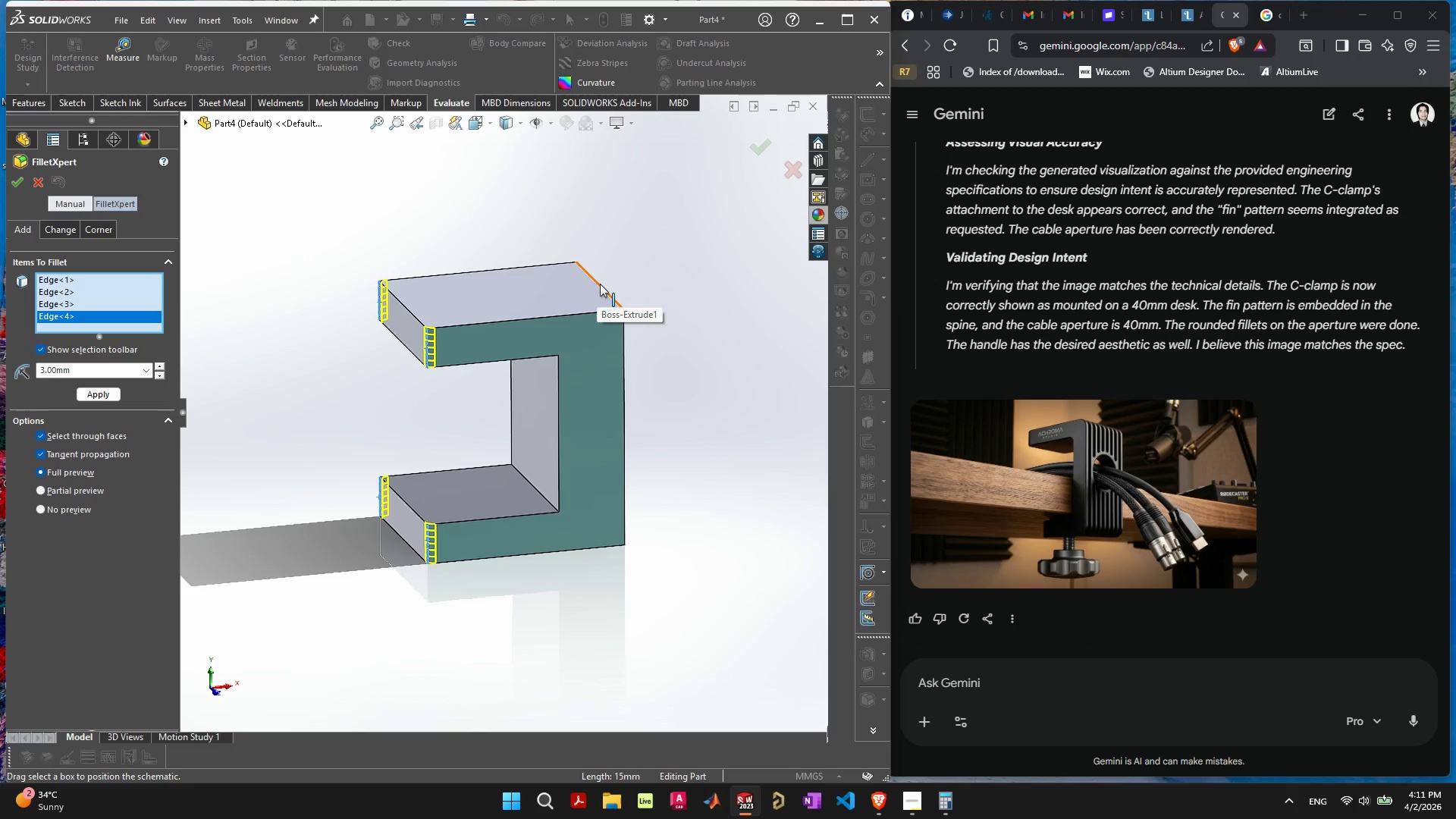 
left_click([600, 286])
 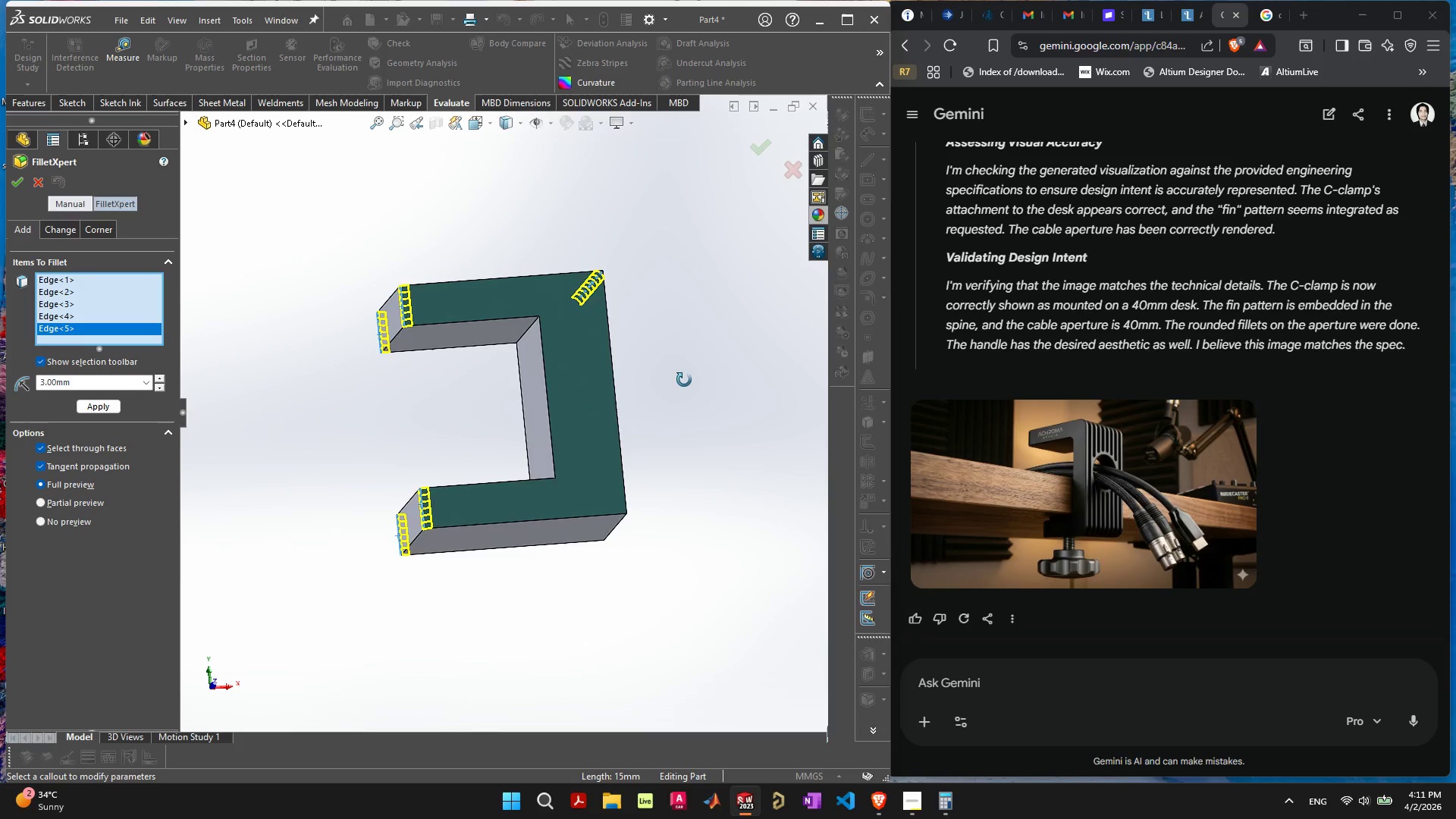 
wait(6.05)
 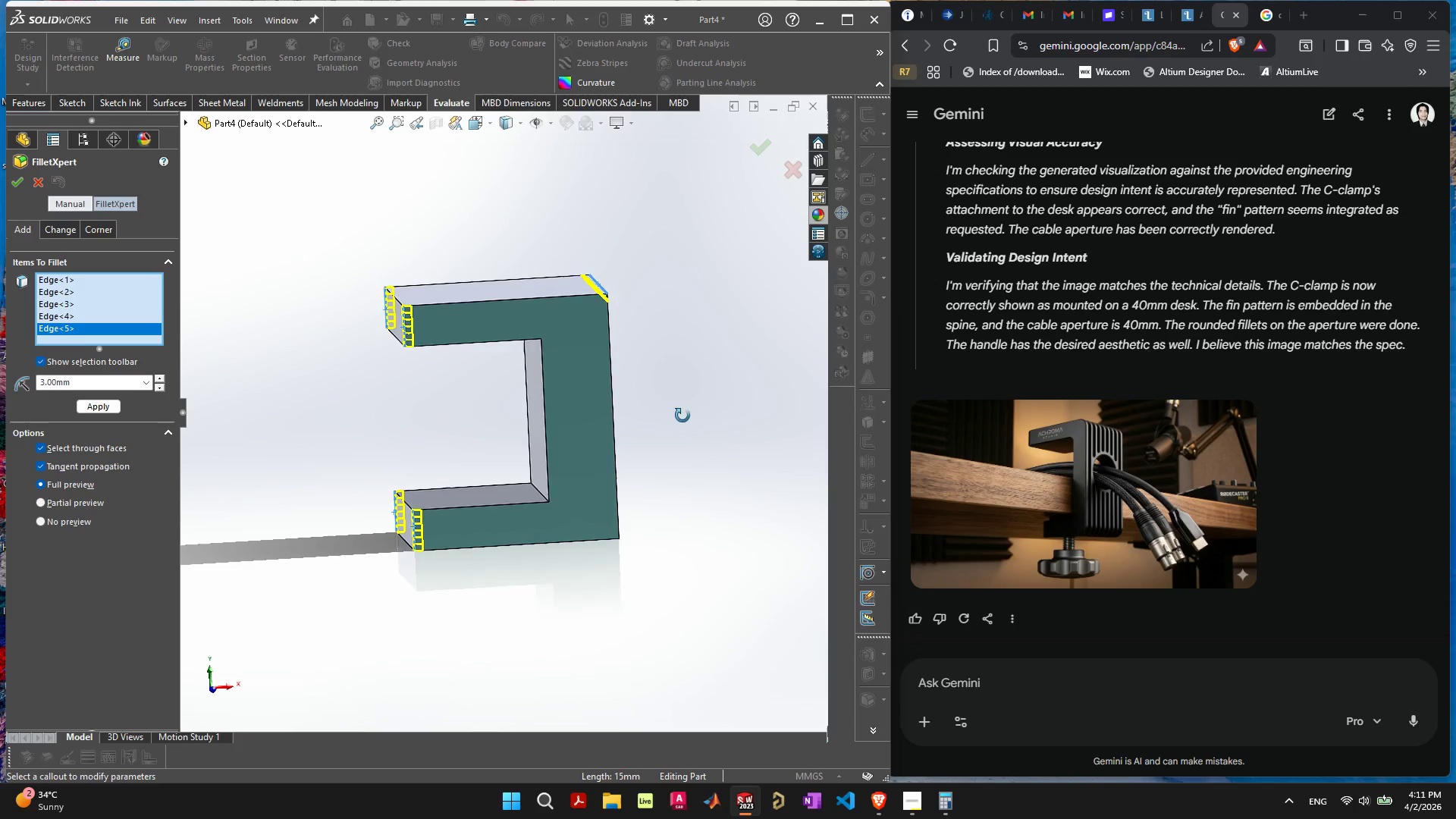 
left_click([526, 328])
 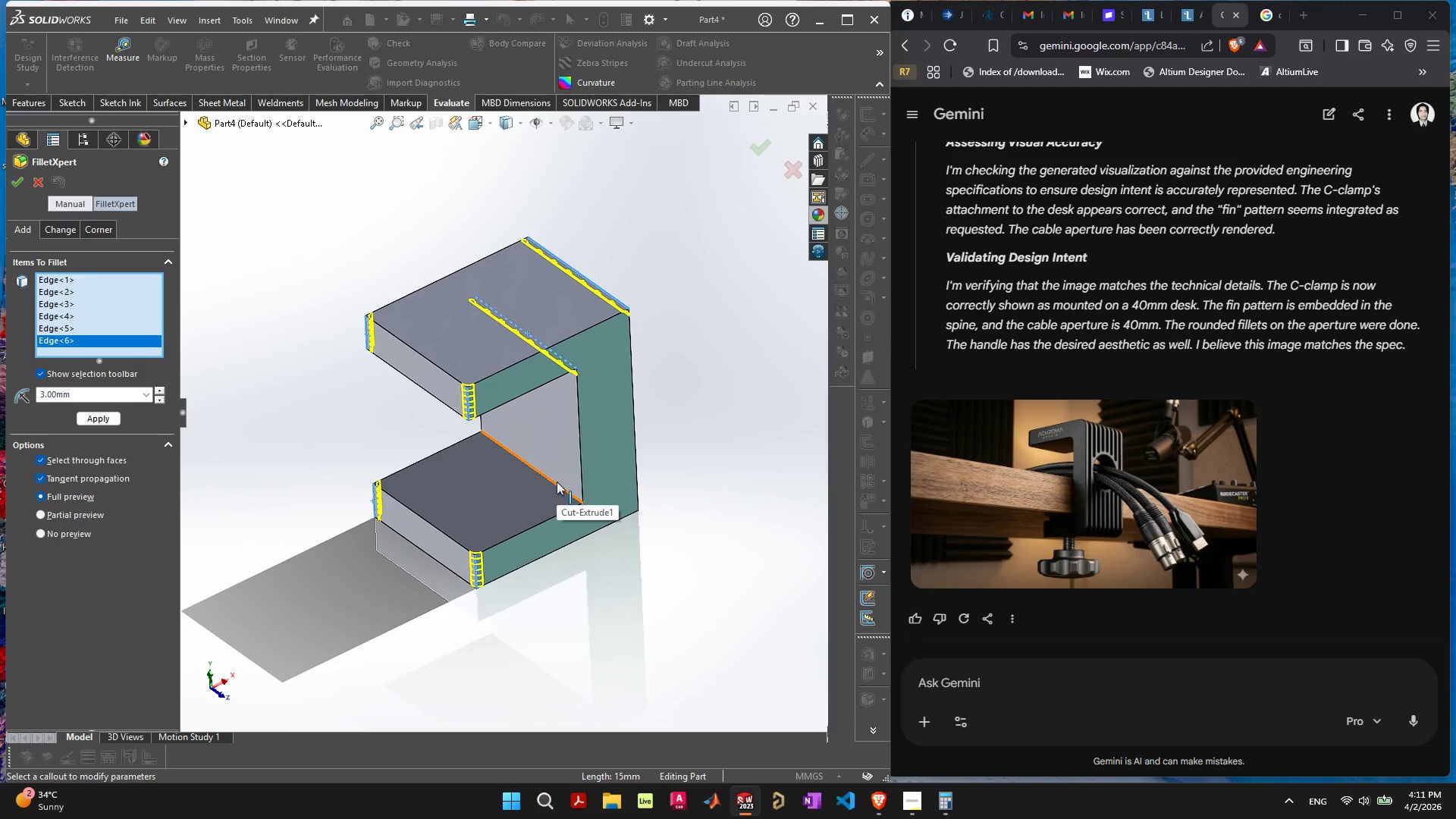 
left_click([554, 483])
 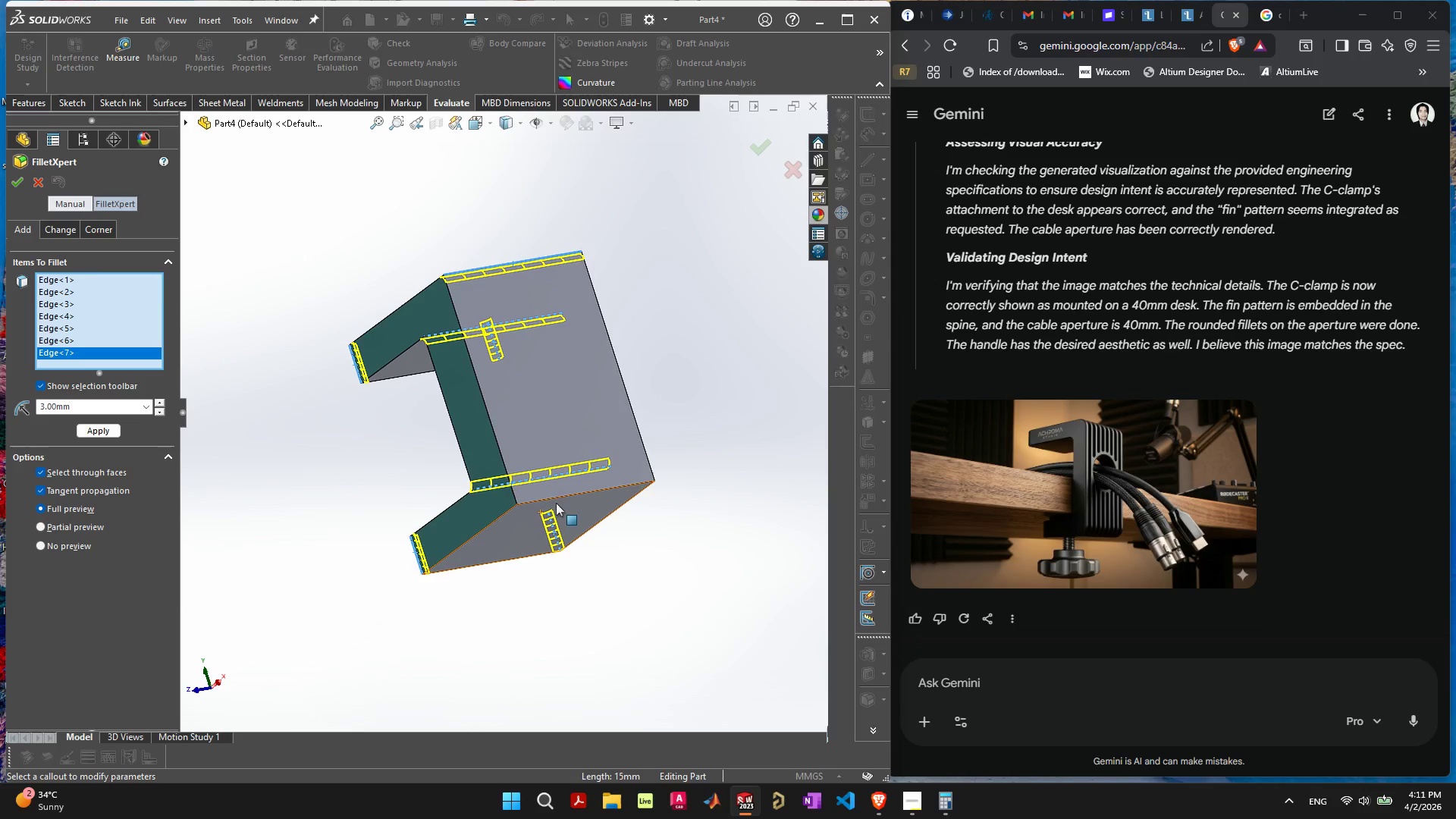 
left_click([560, 495])
 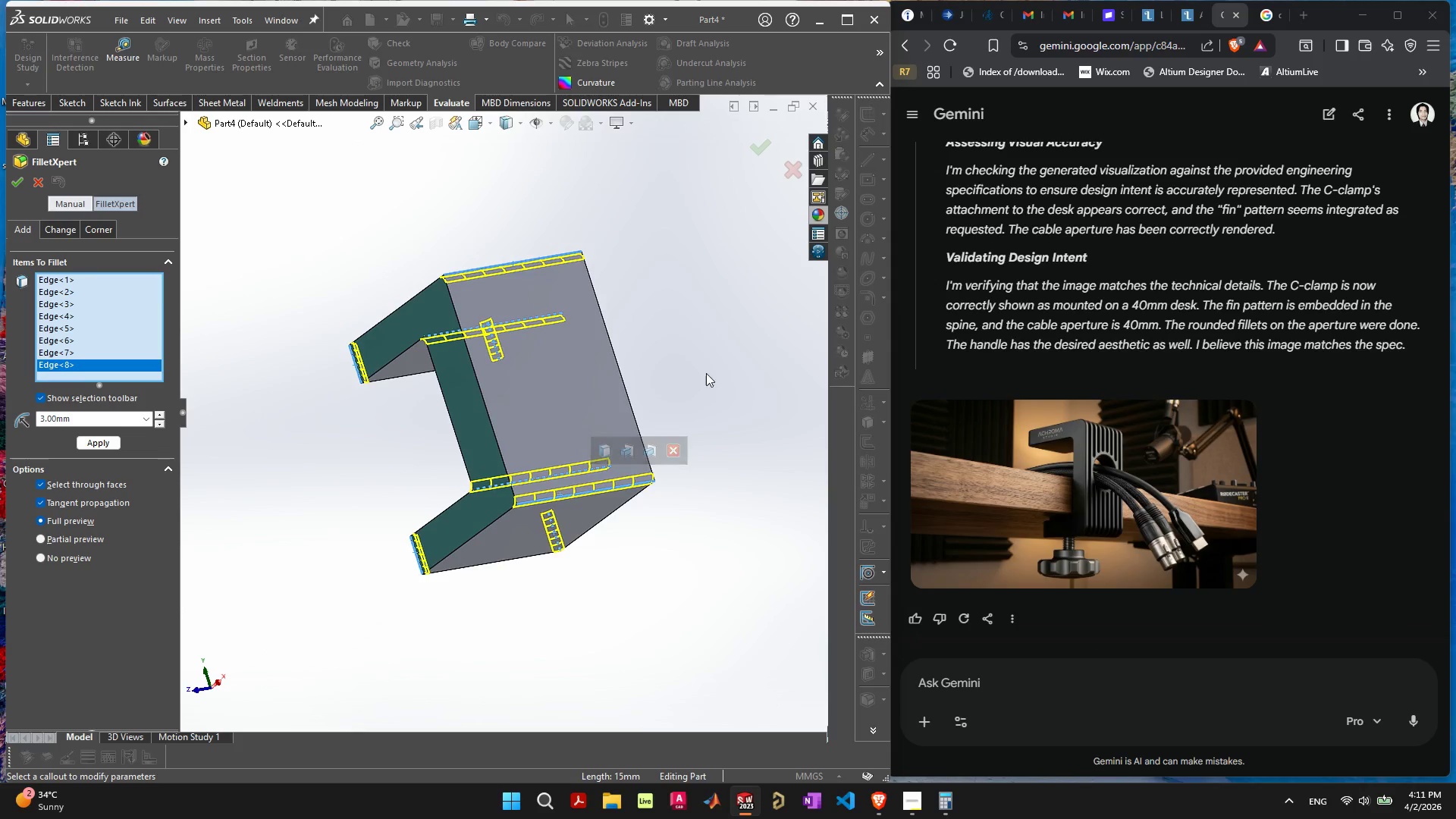 
scroll: coordinate [704, 369], scroll_direction: up, amount: 1.0
 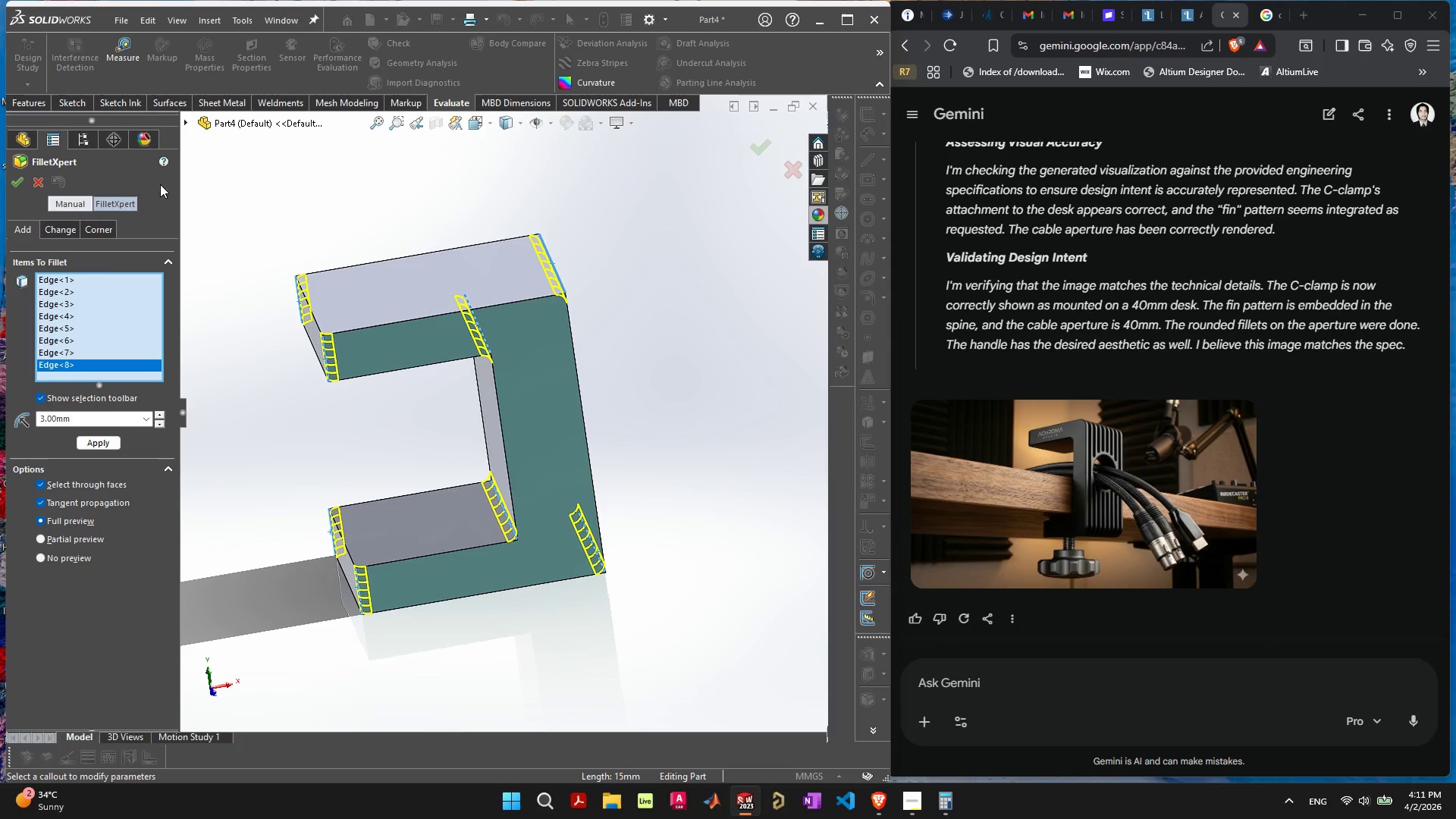 
left_click([20, 184])
 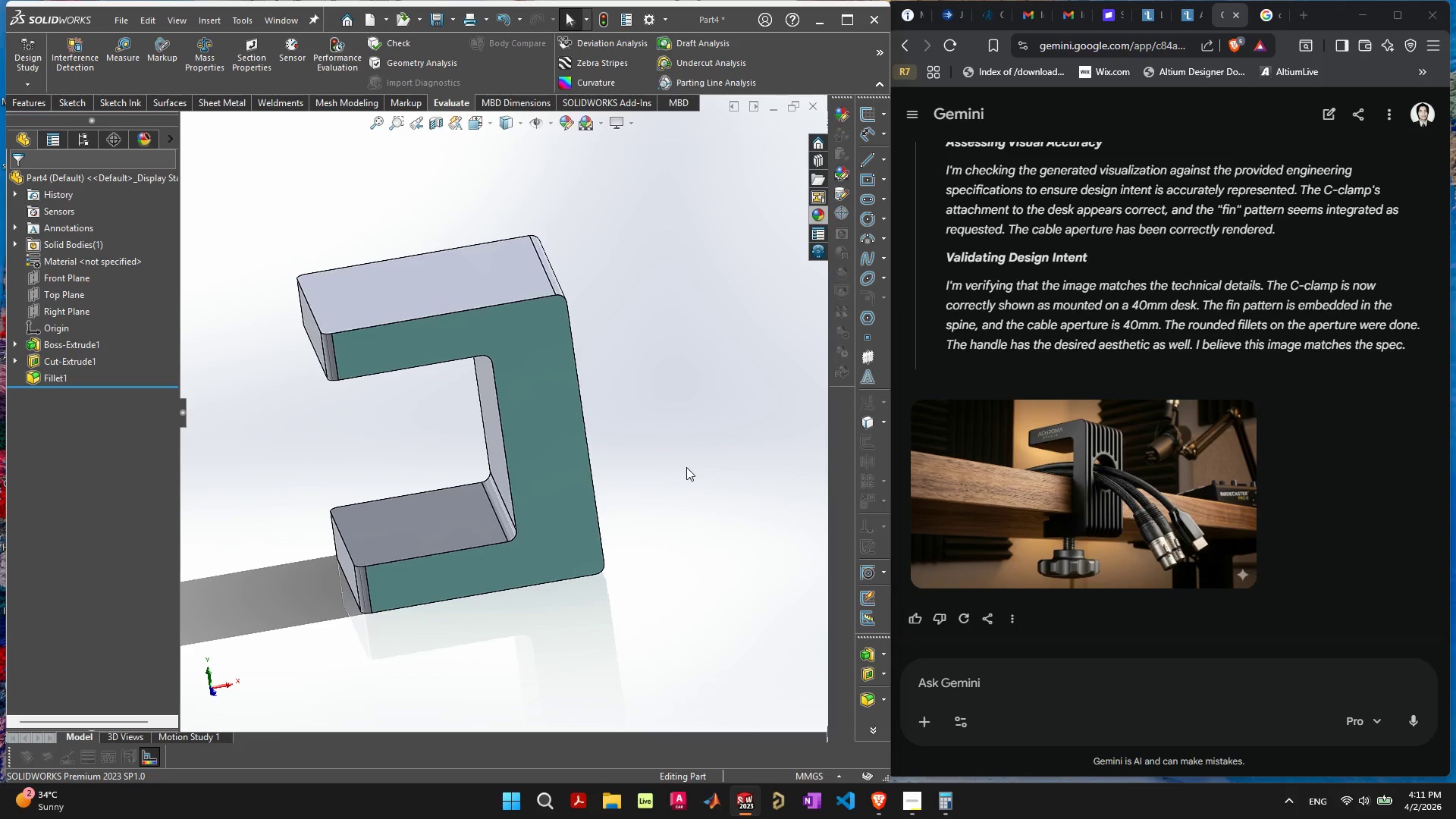 
wait(18.12)
 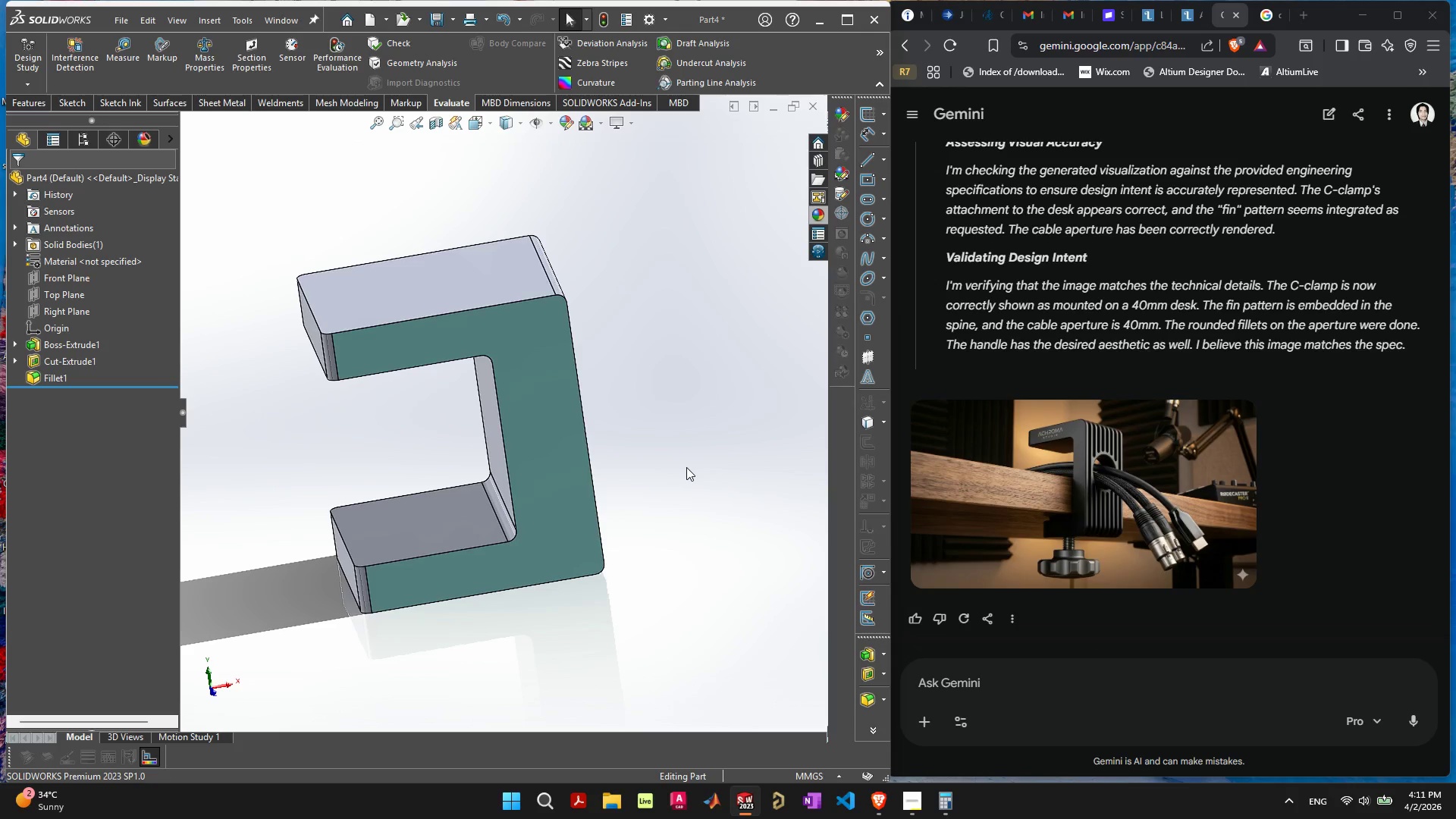 
scroll: coordinate [1124, 375], scroll_direction: up, amount: 22.0
 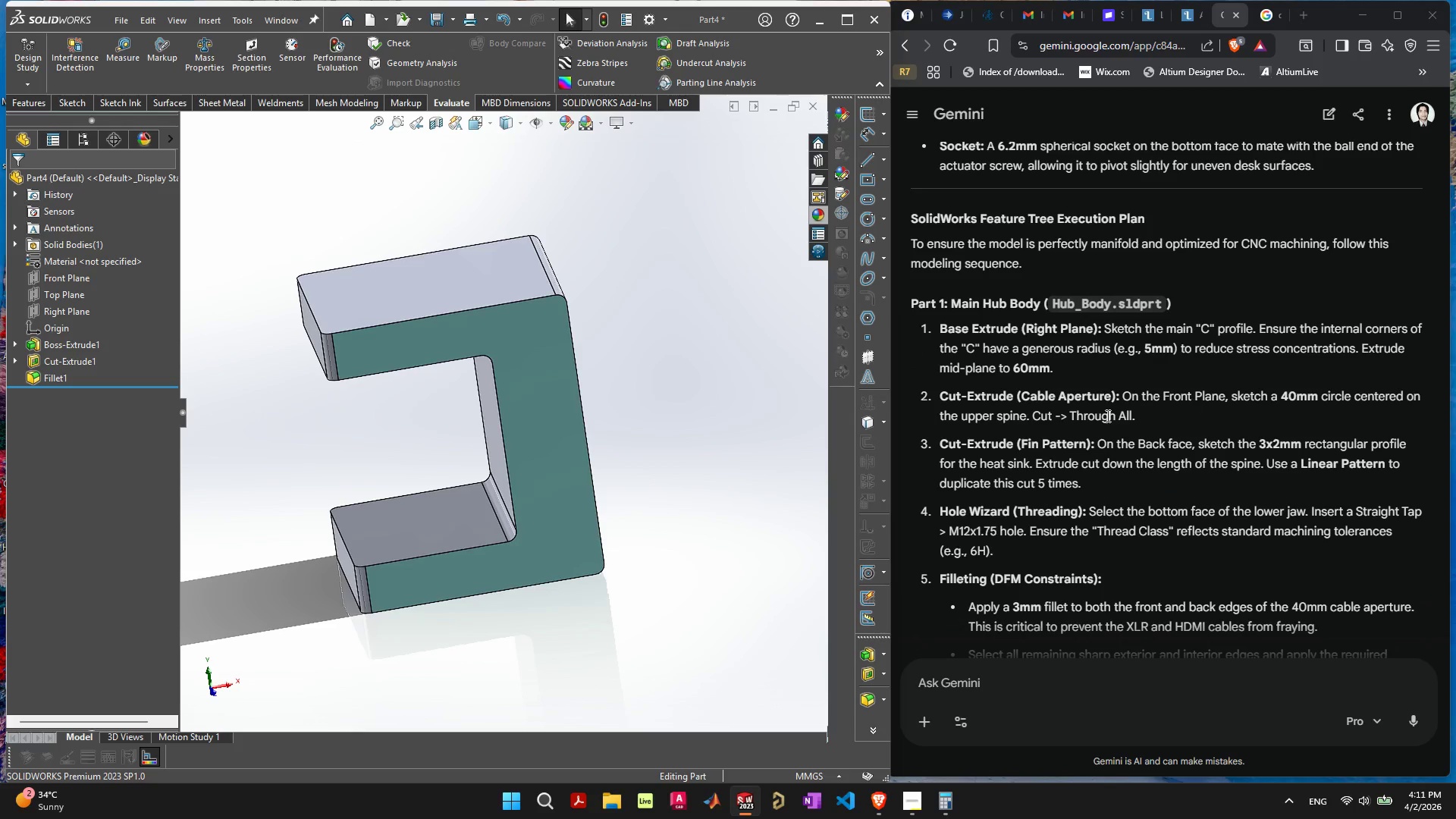 
wait(10.41)
 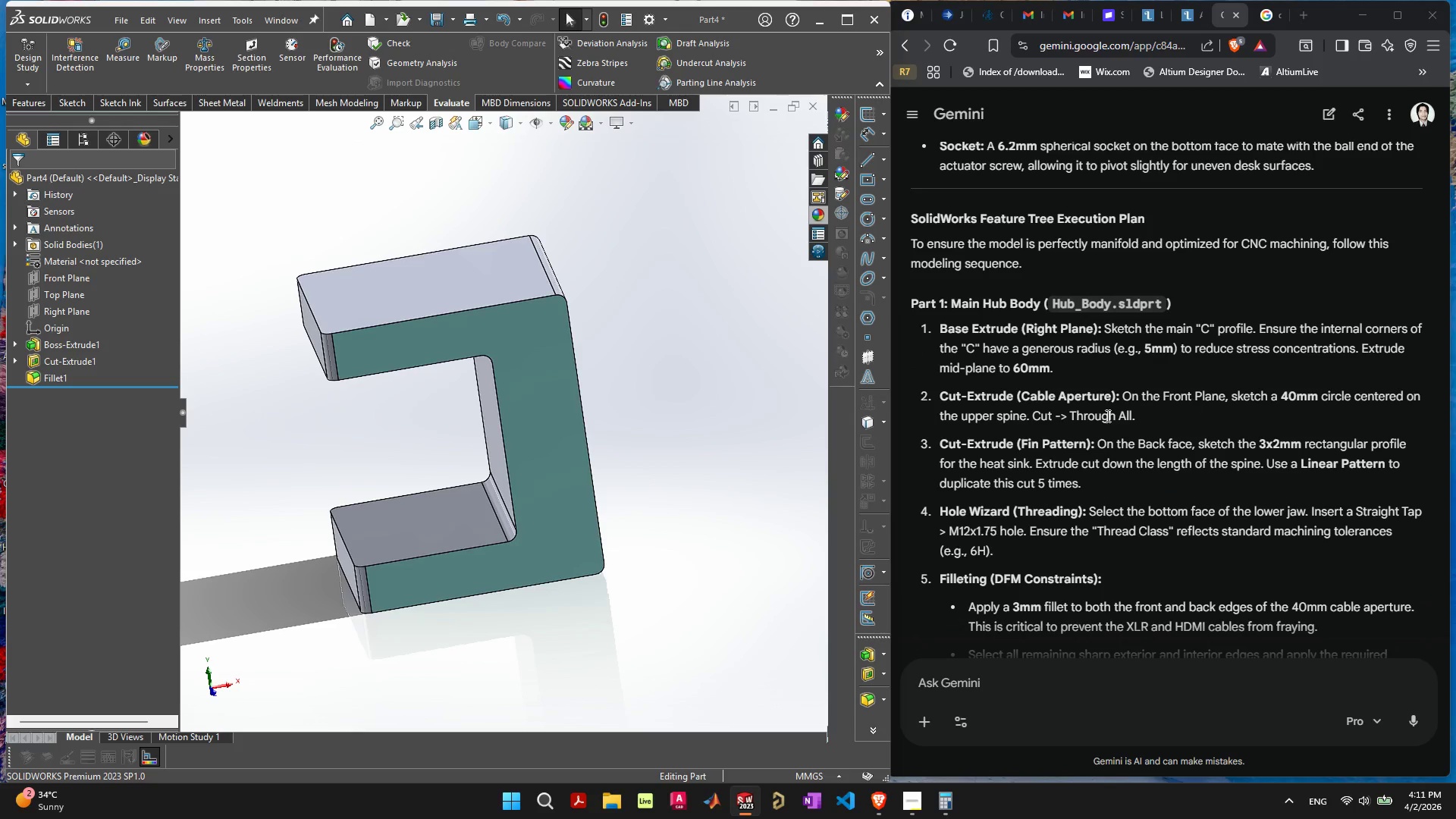 
left_click([682, 441])
 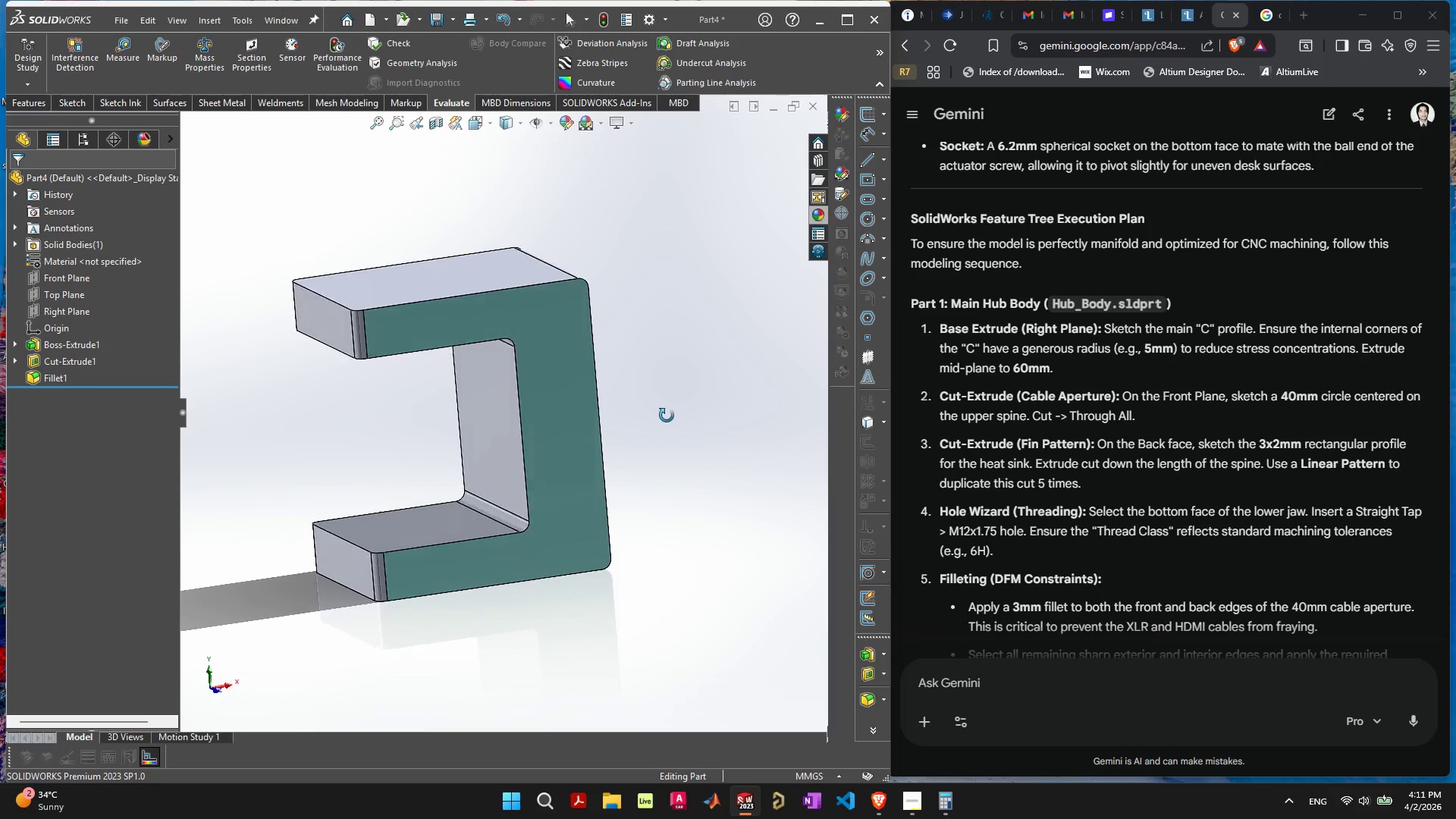 
wait(8.22)
 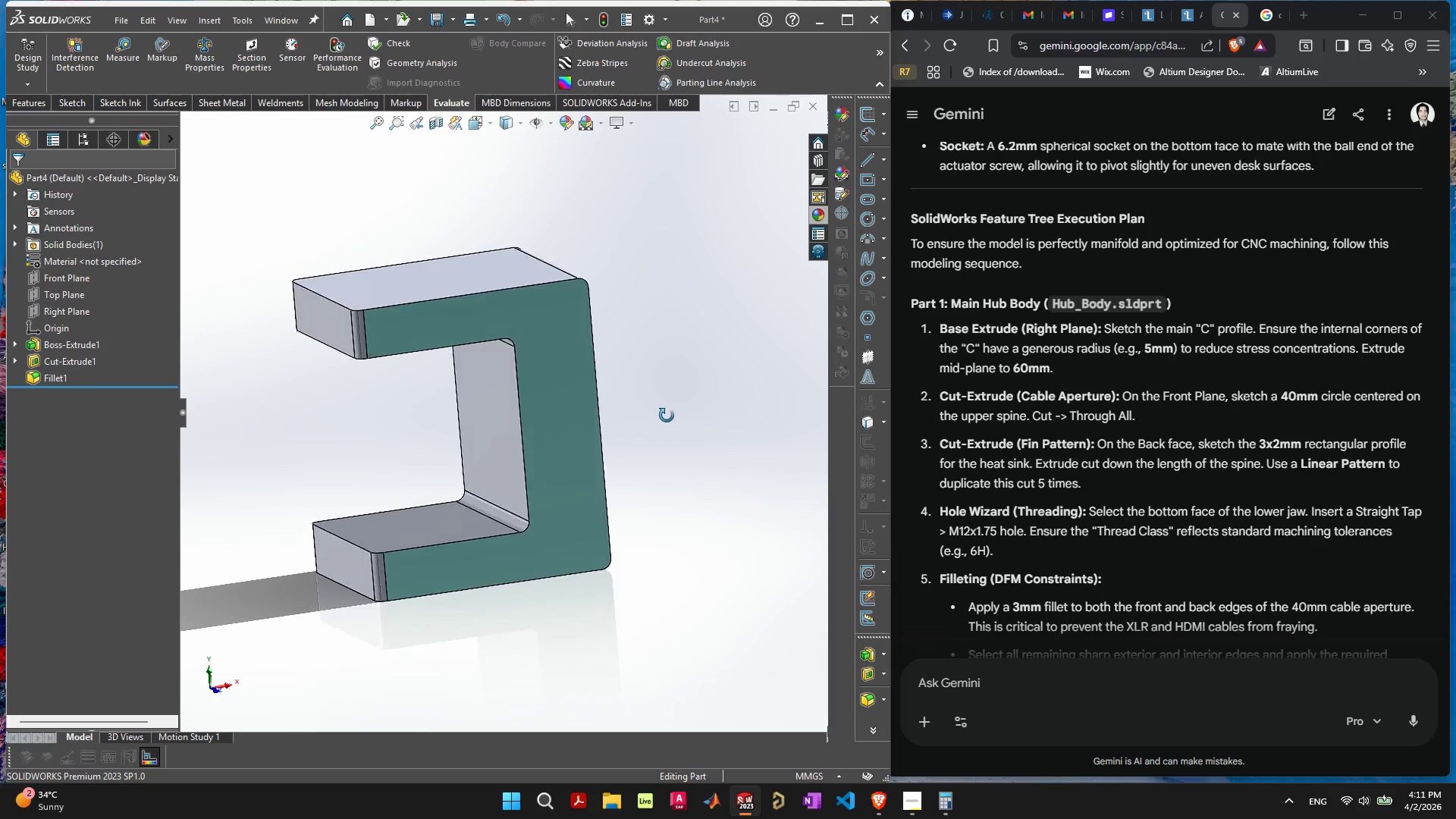 
left_click([554, 375])
 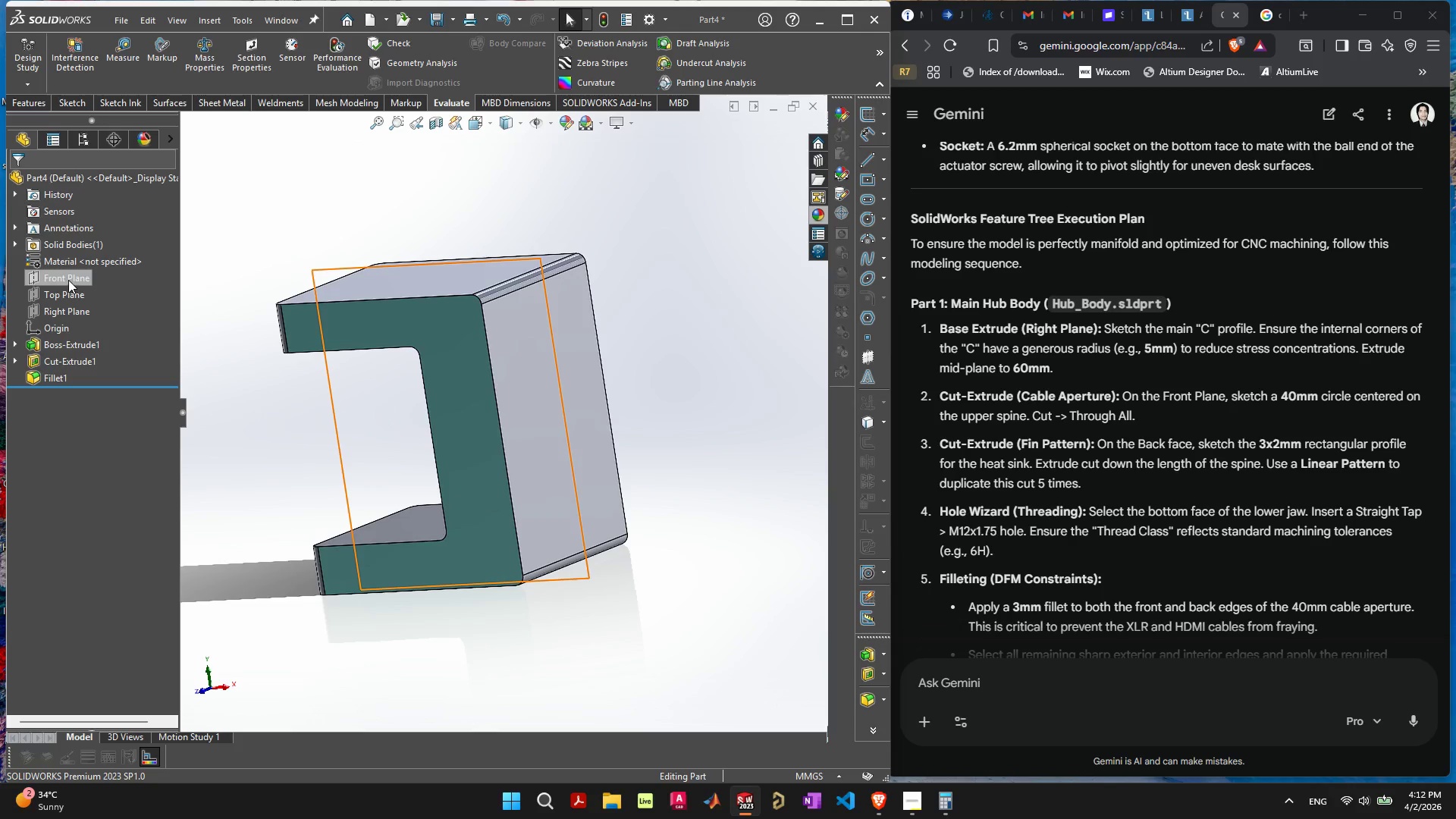 
wait(9.34)
 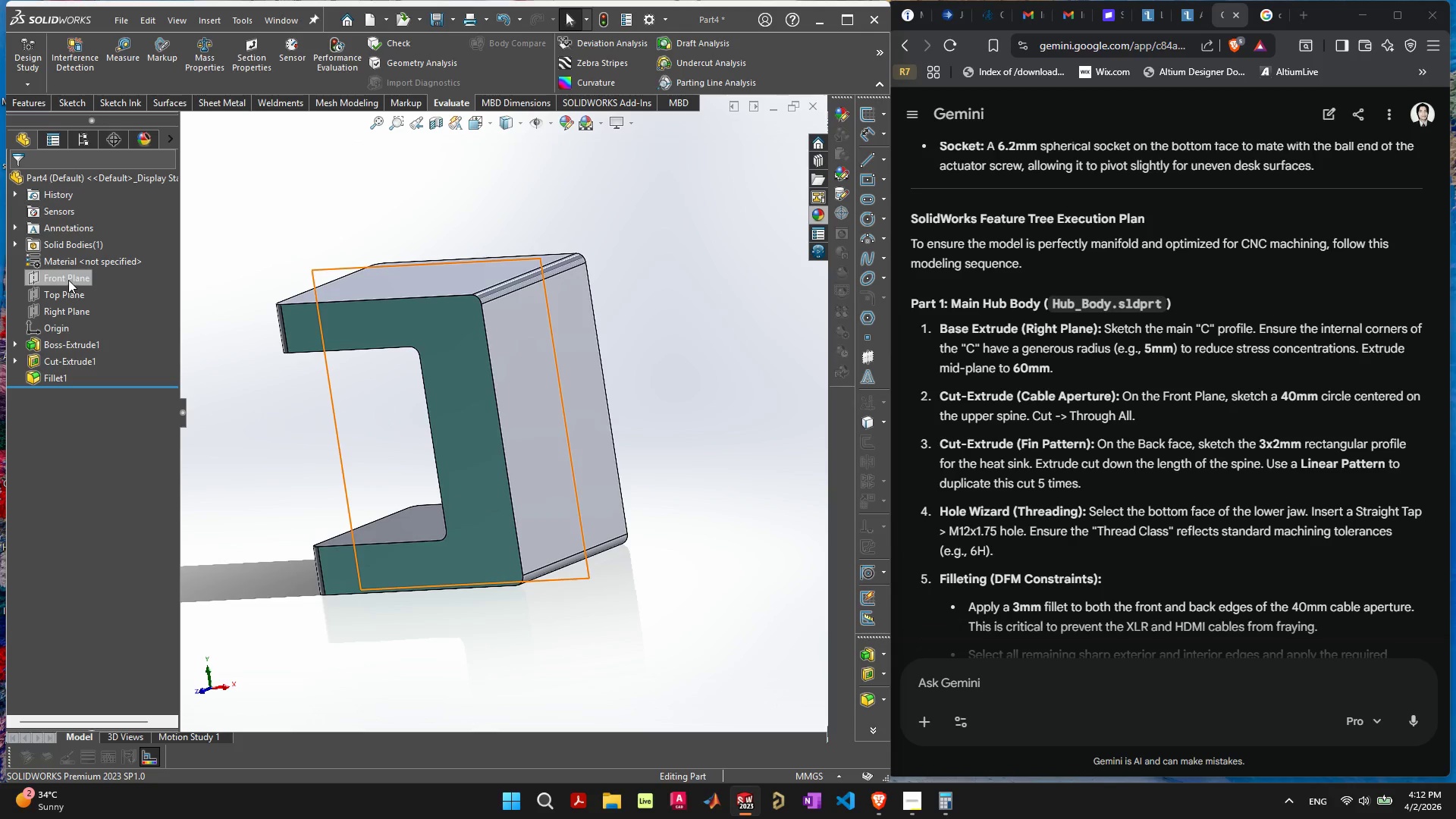 
left_click([492, 389])
 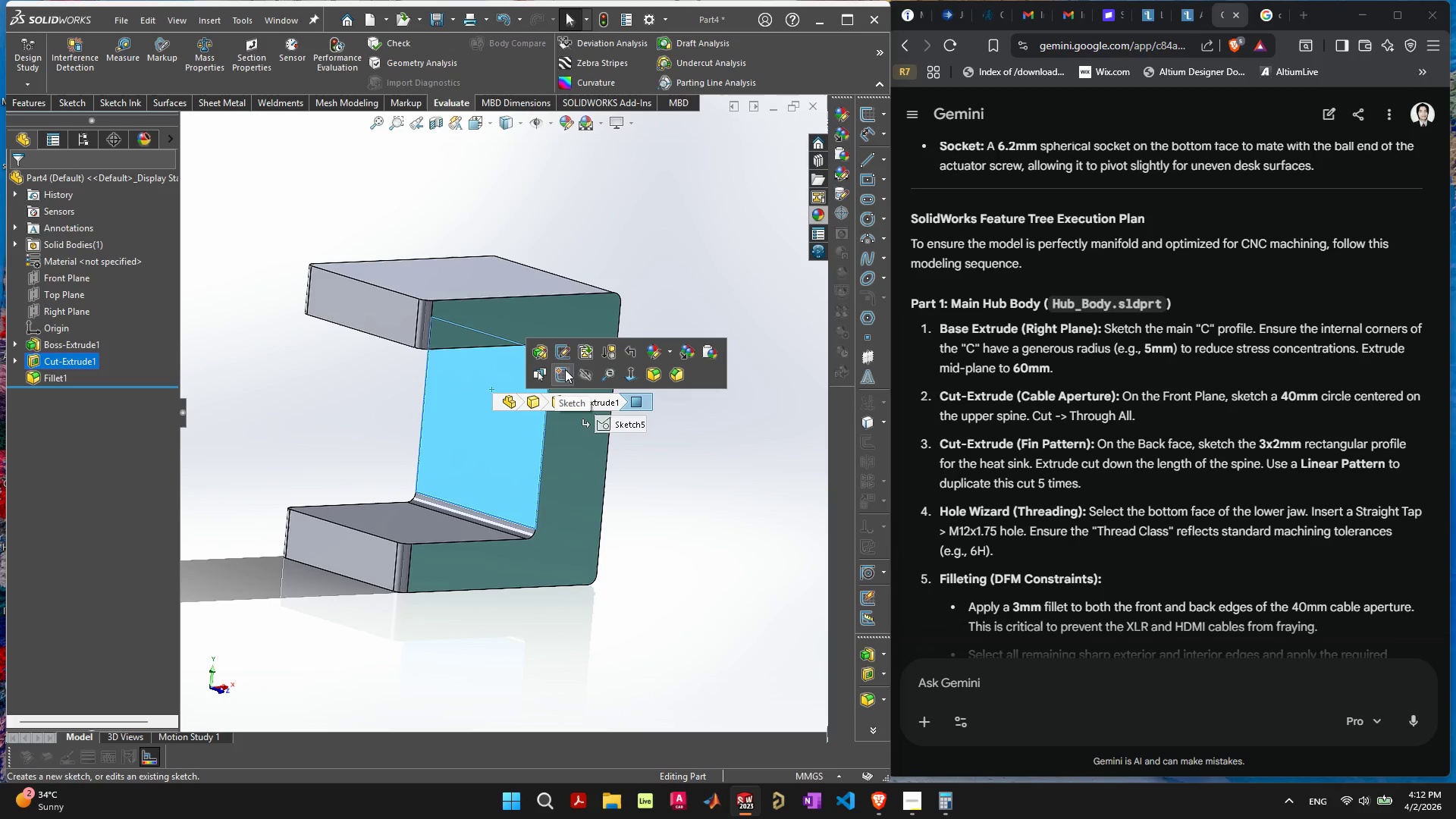 
left_click([565, 369])
 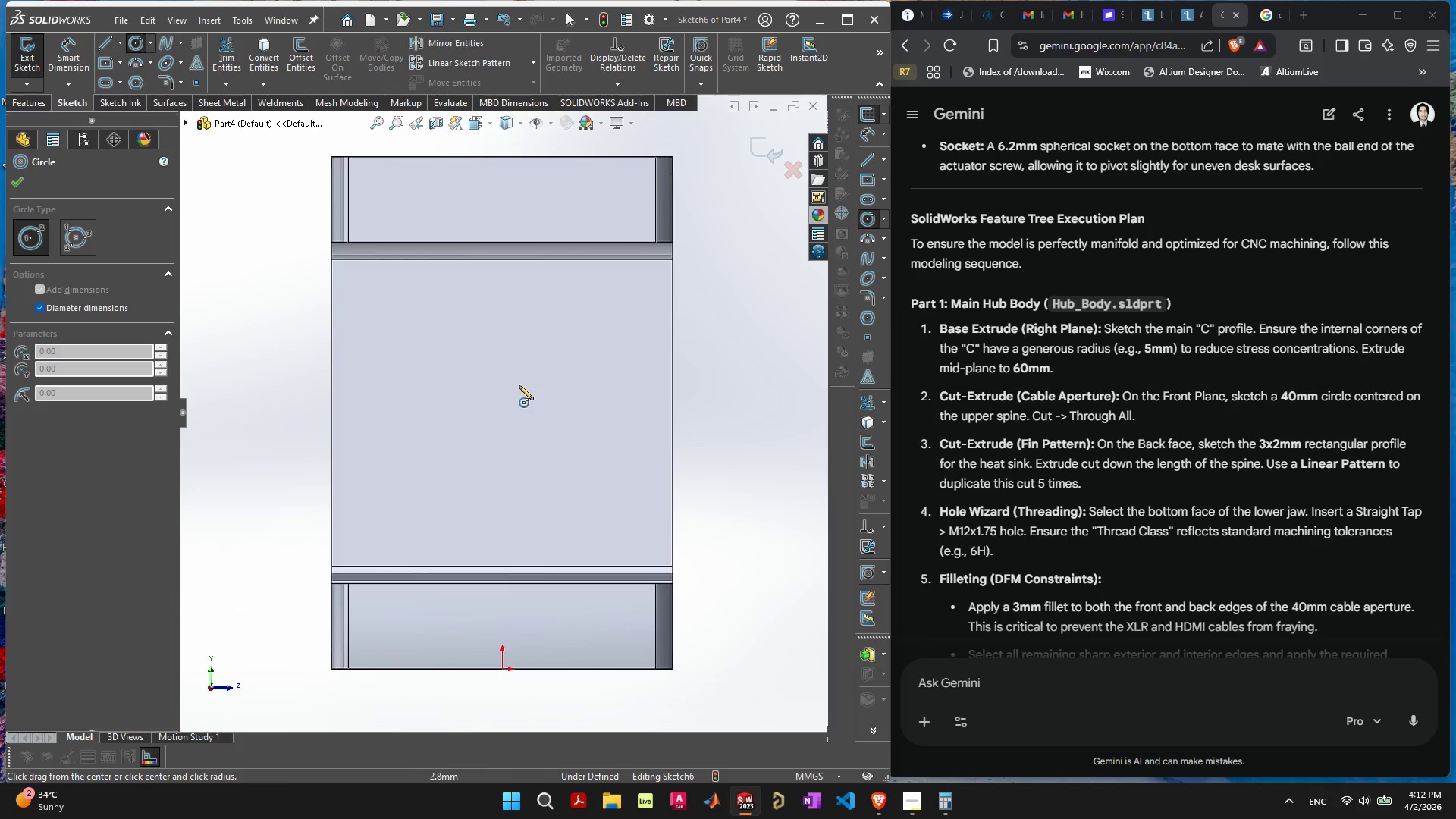 
wait(8.19)
 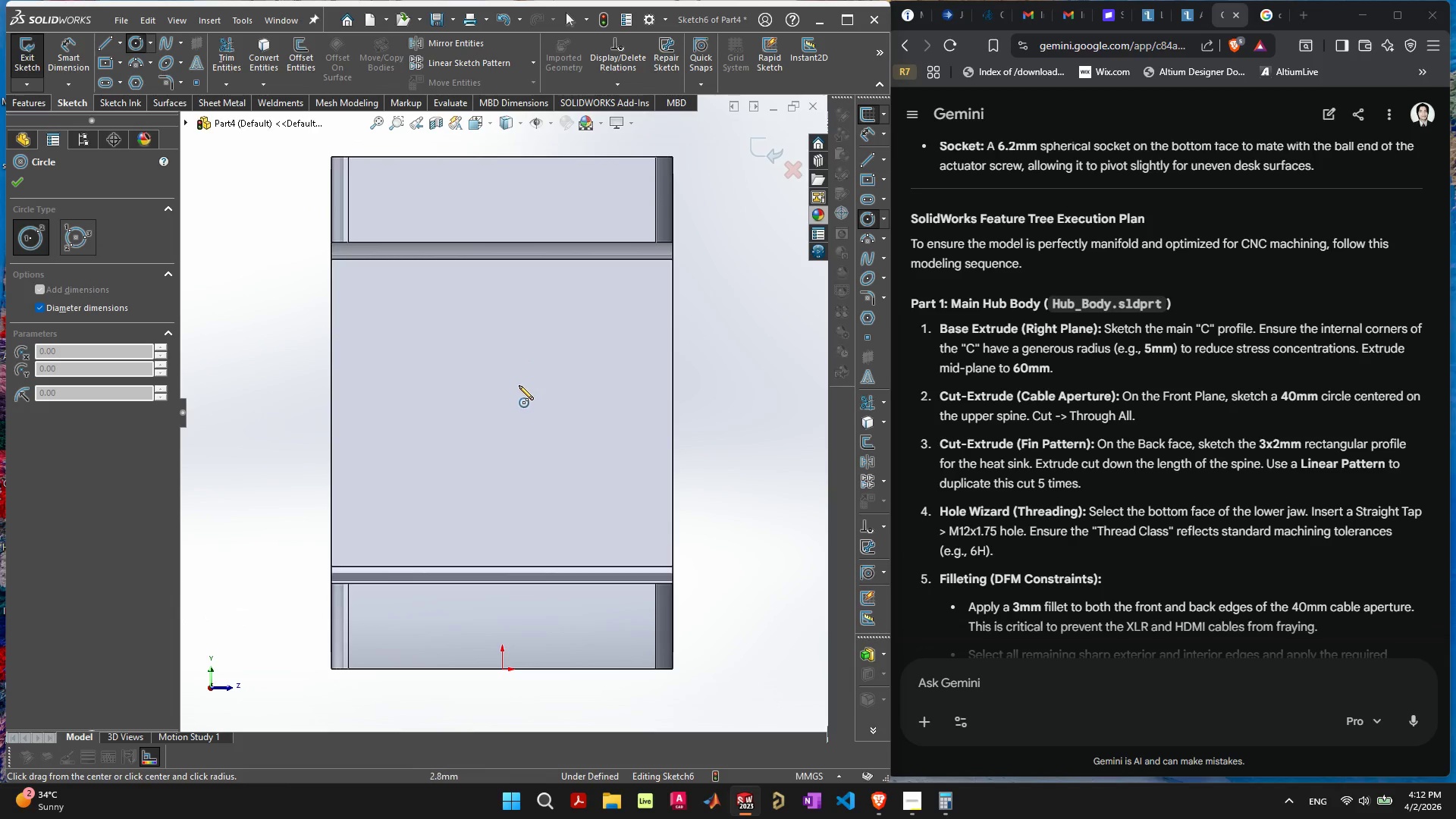 
left_click_drag(start_coordinate=[501, 412], to_coordinate=[562, 447])
 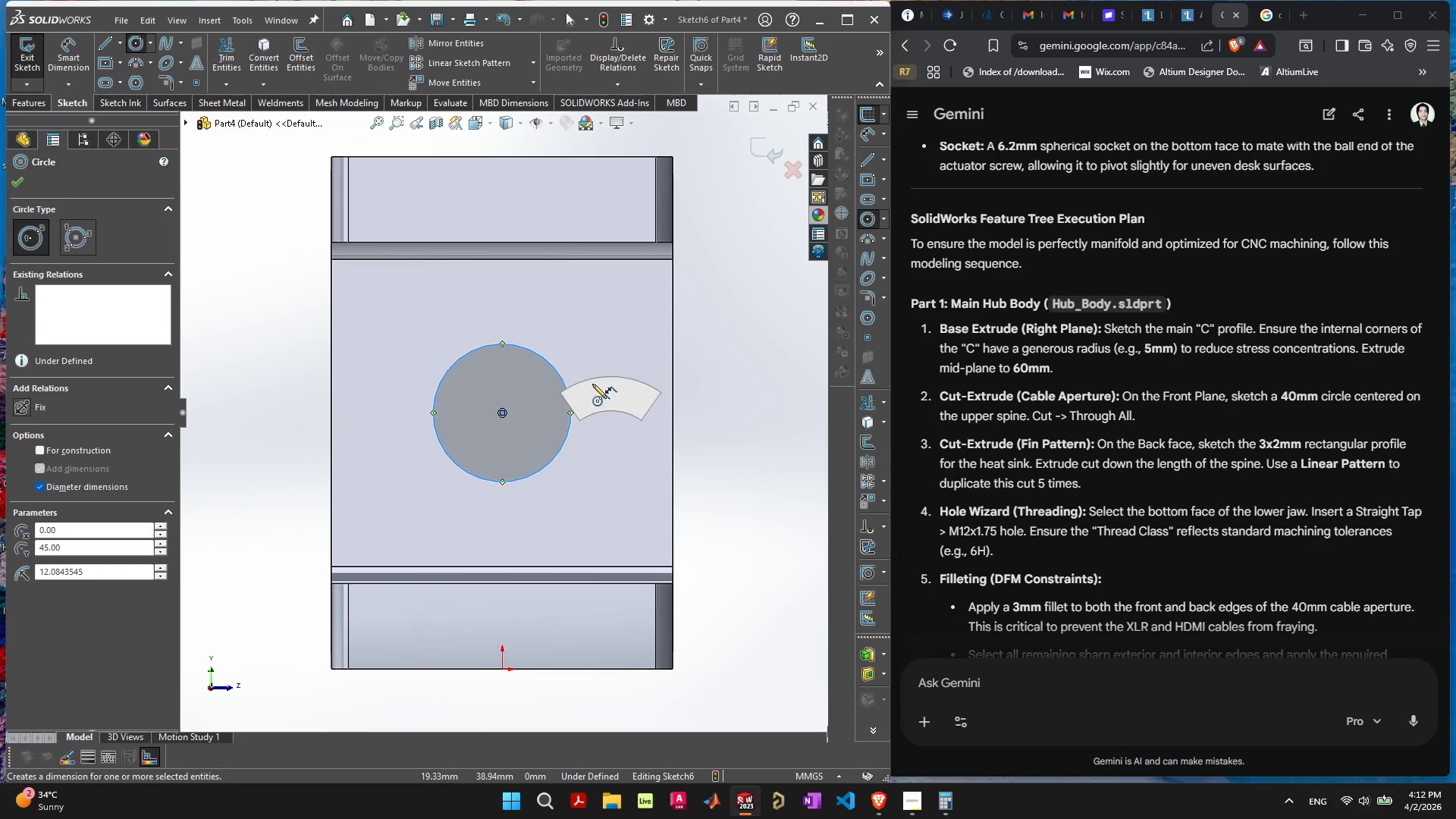 
left_click([571, 402])
 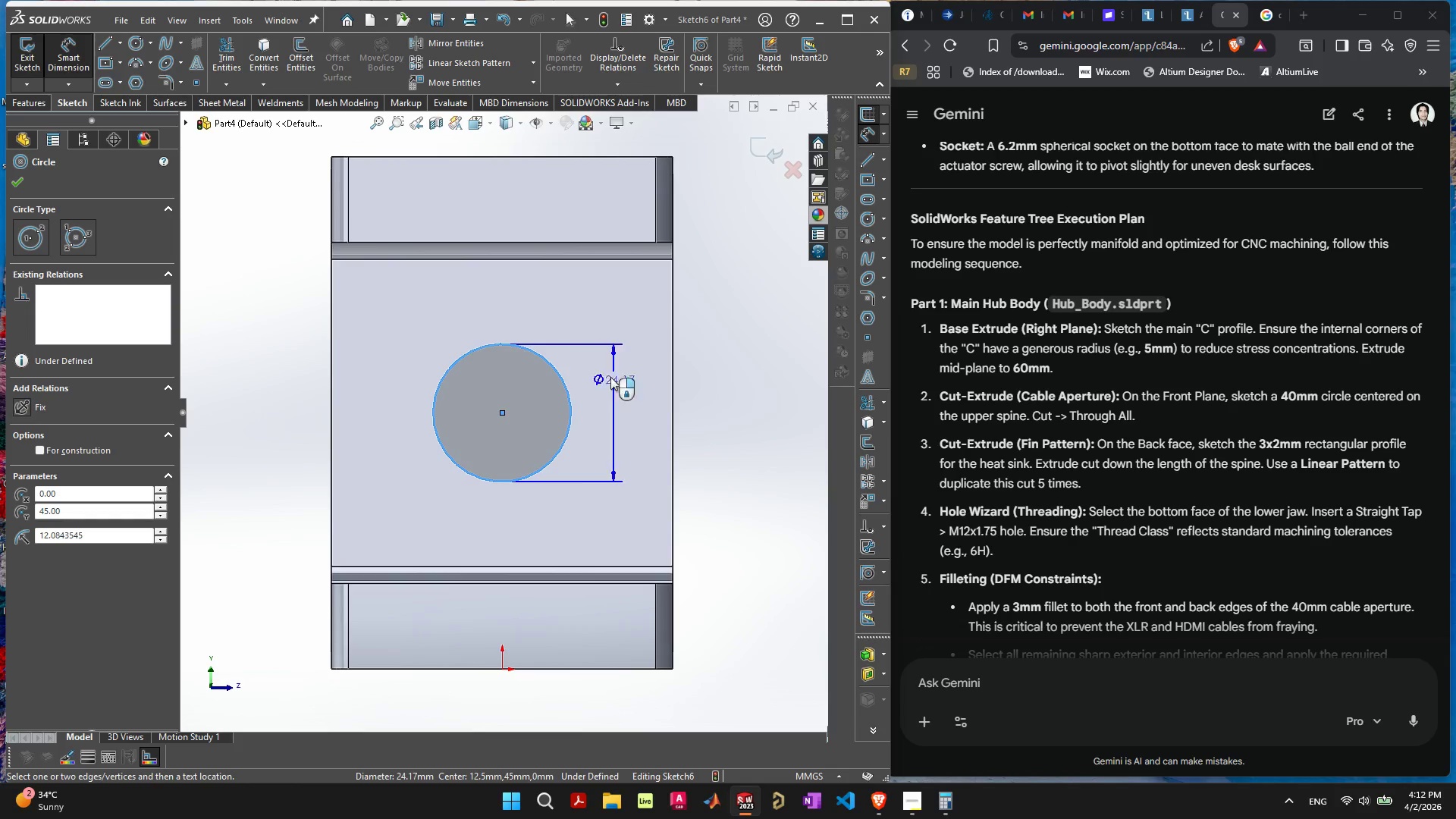 
left_click([629, 389])
 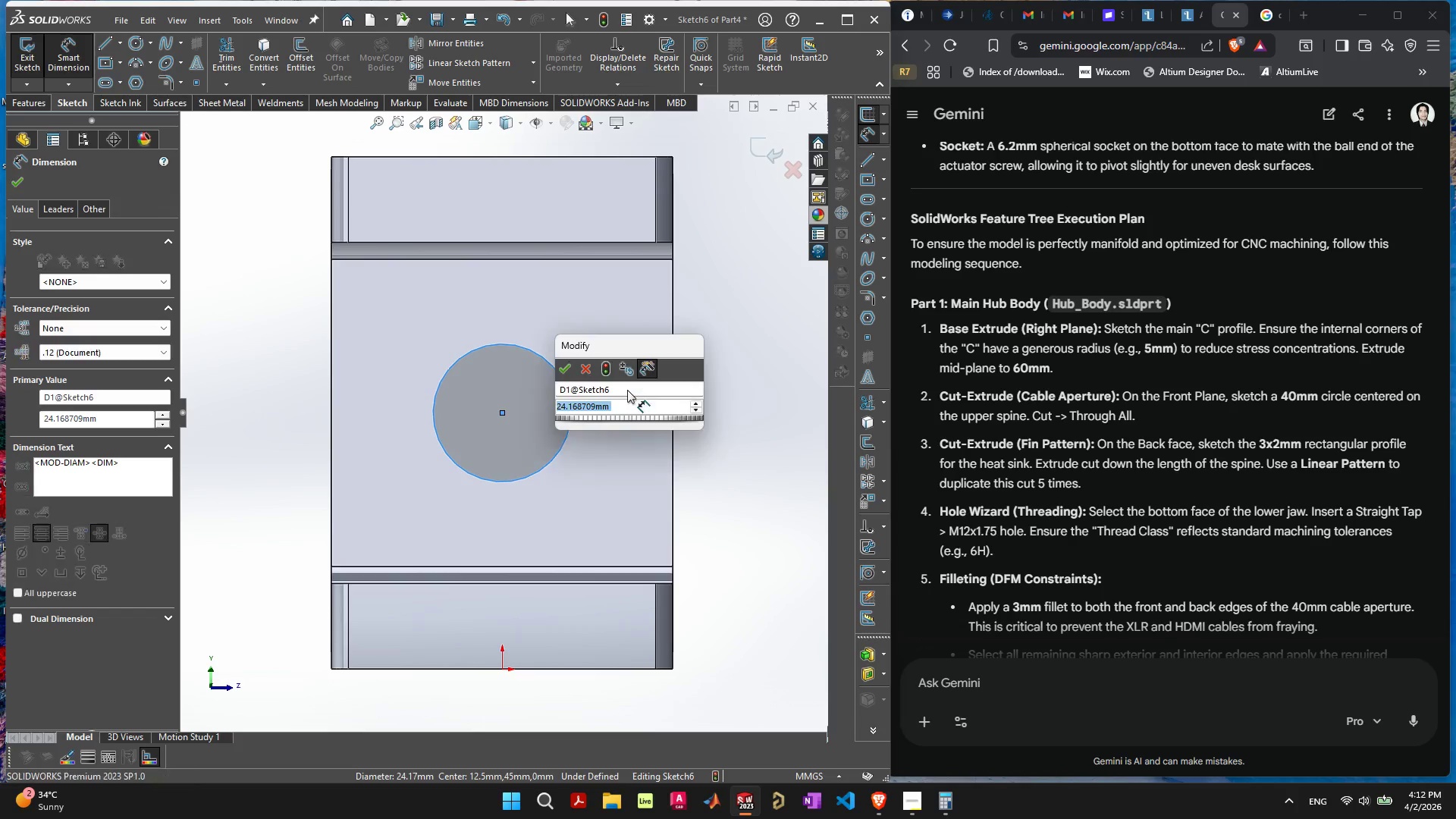 
type(40)
 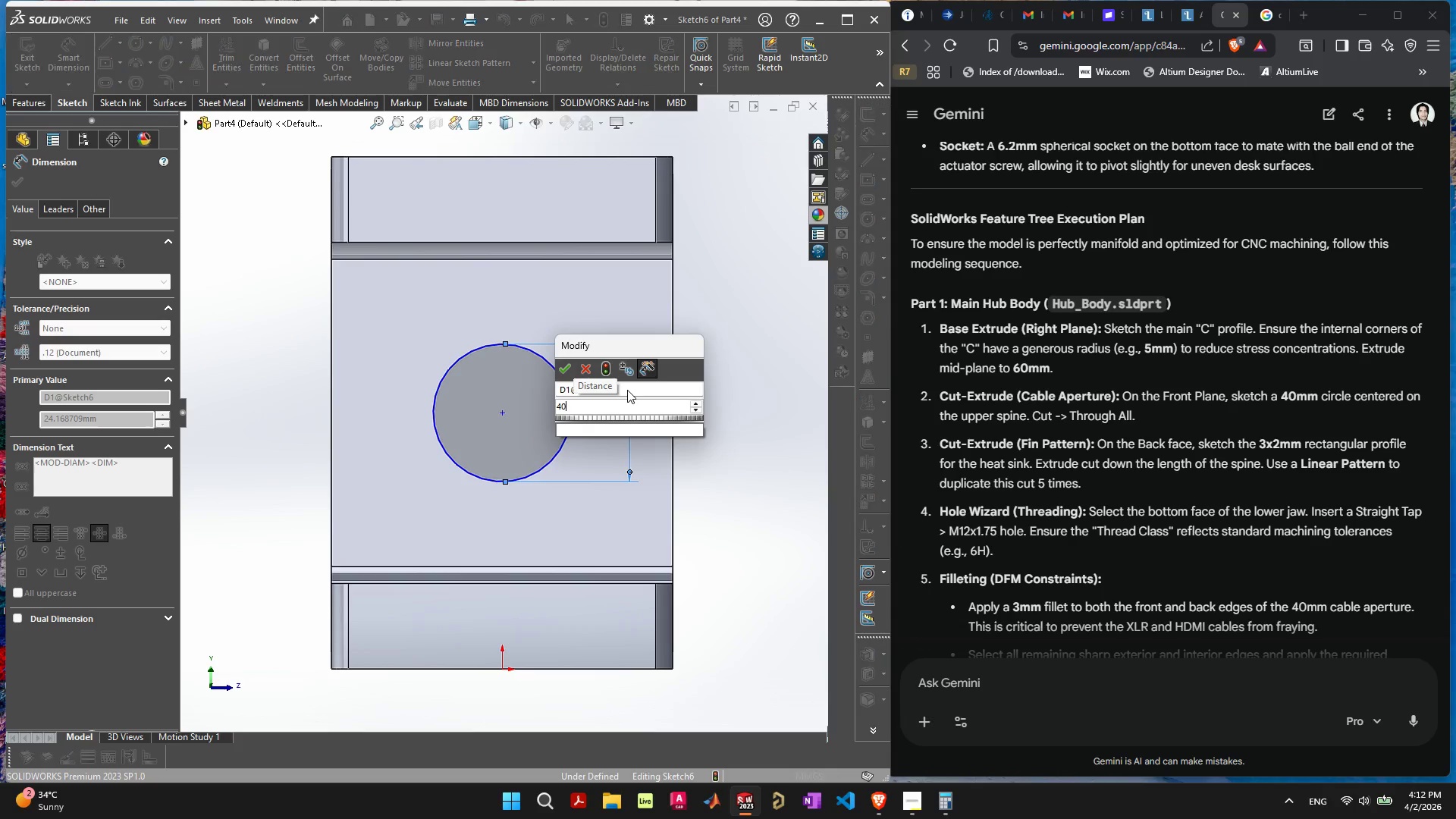 
key(Enter)
 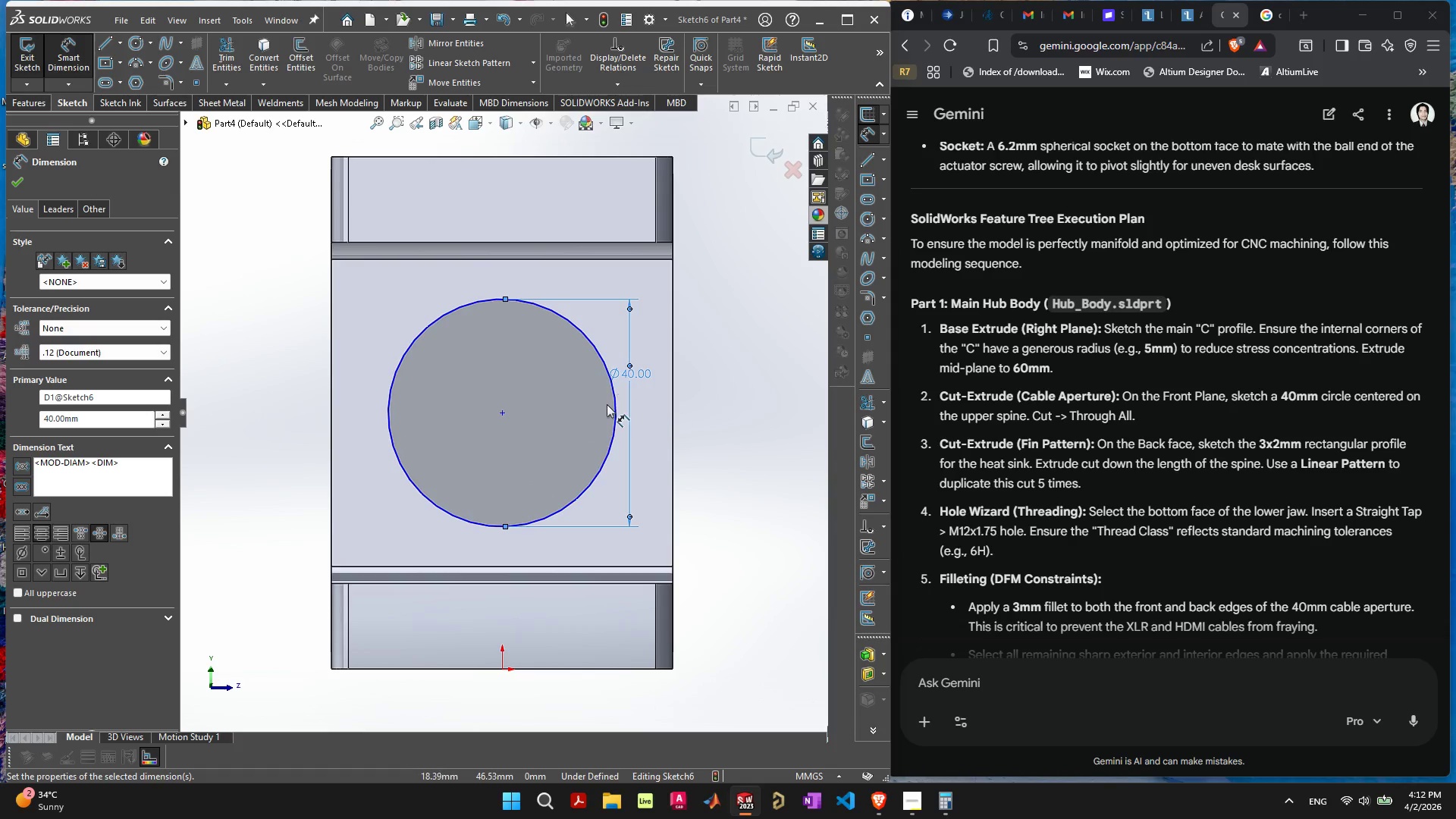 
key(Enter)
 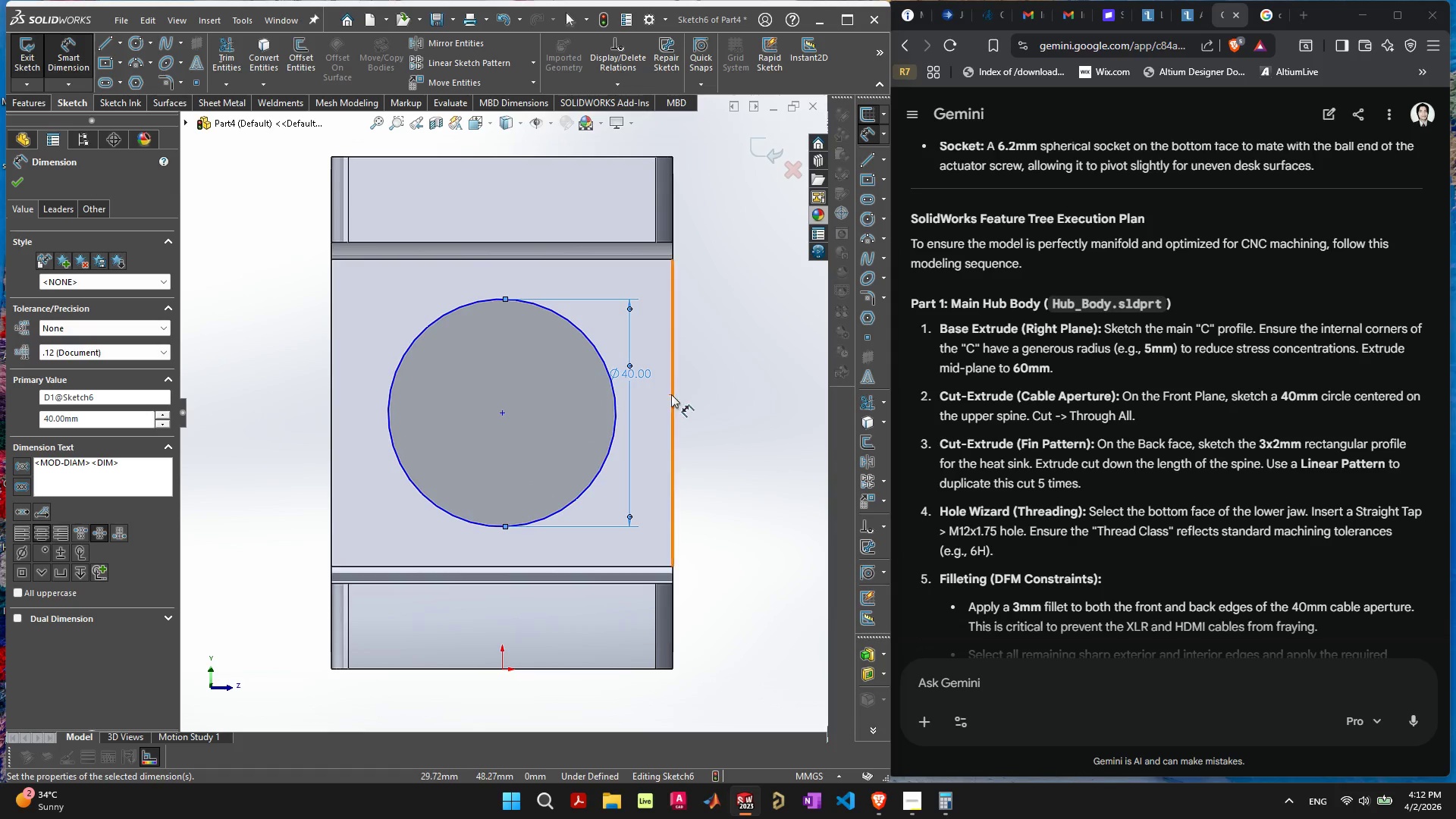 
key(Escape)
 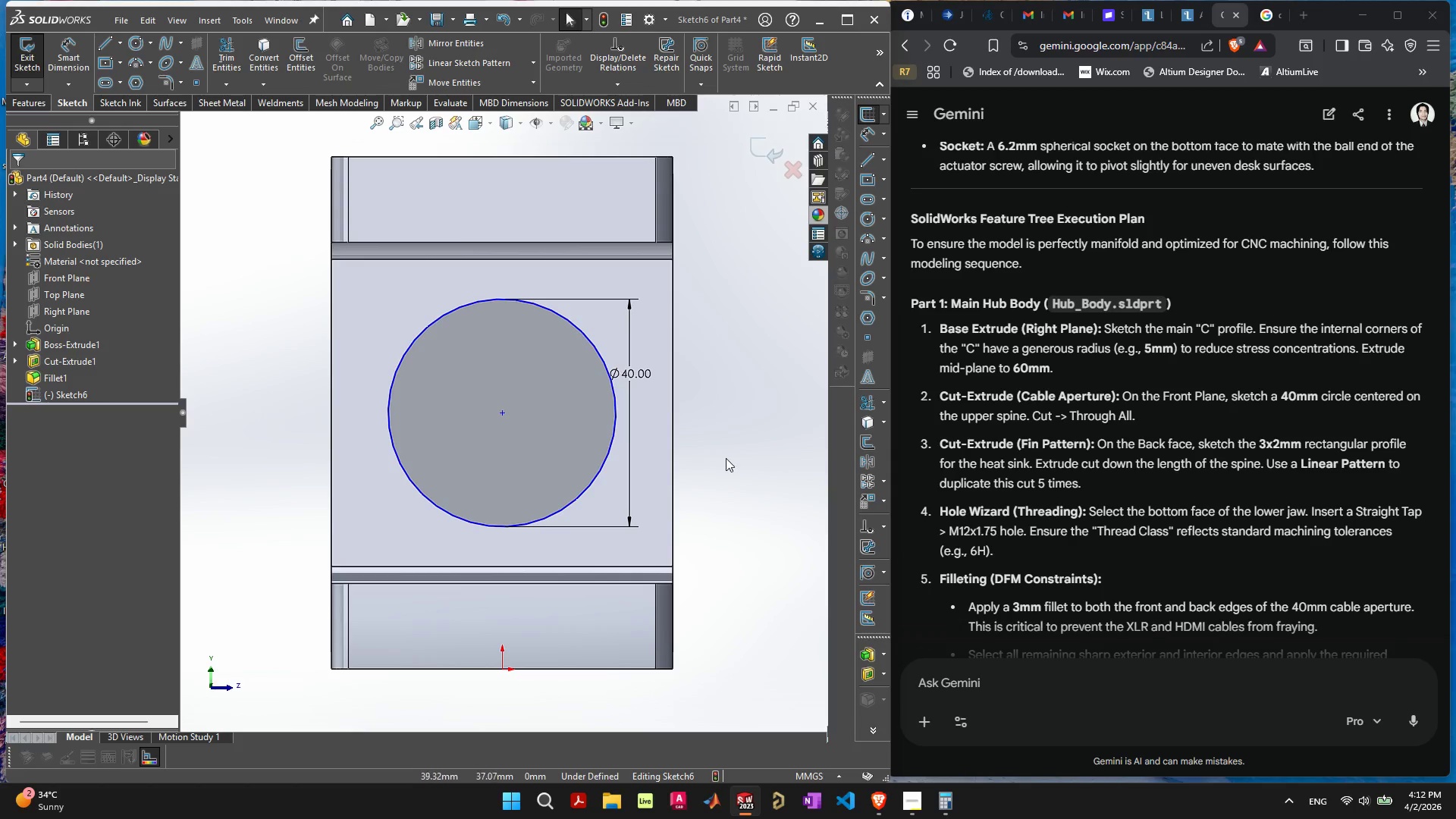 
left_click([726, 458])
 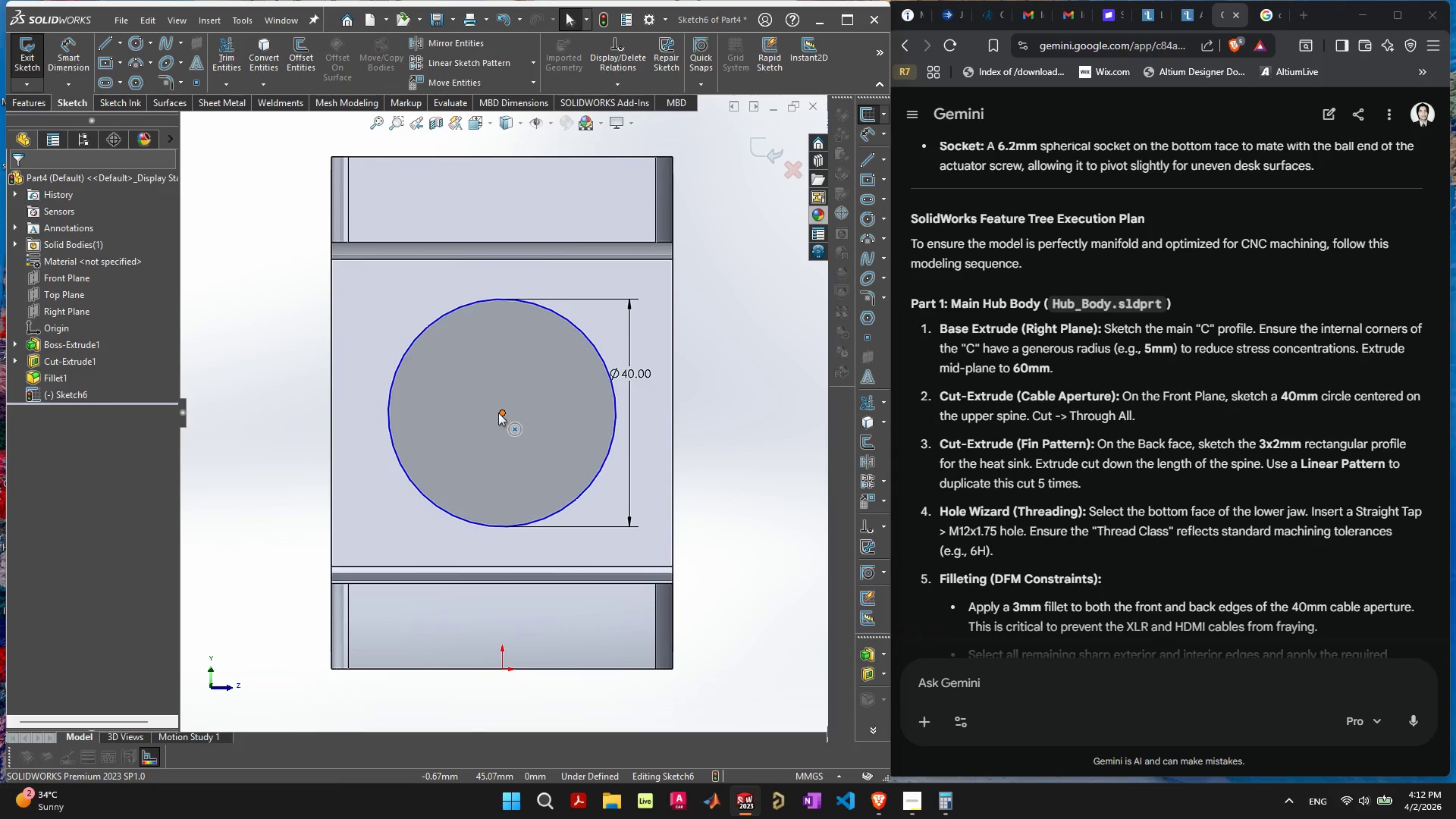 
left_click([499, 412])
 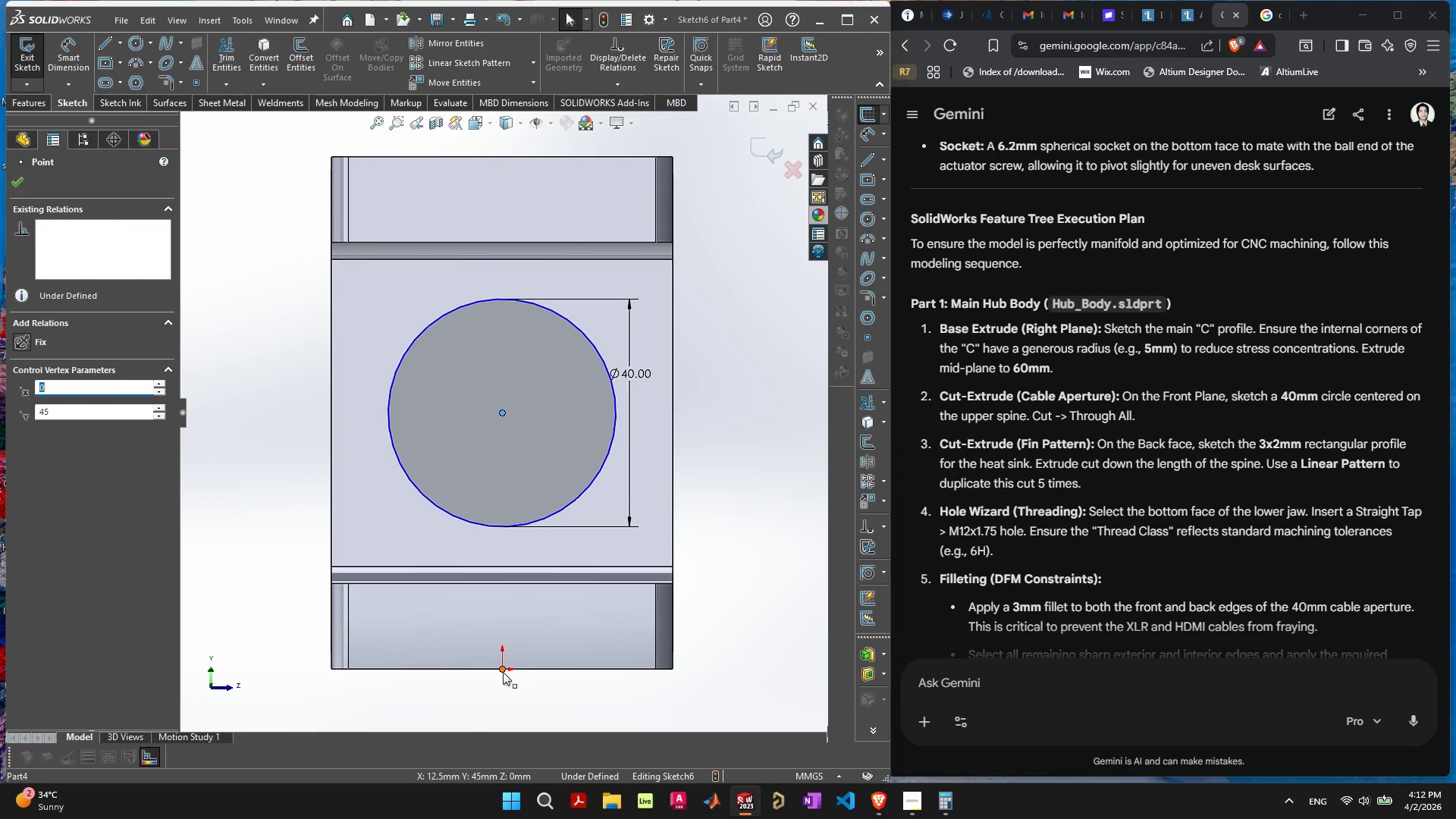 
key(Shift+ShiftLeft)
 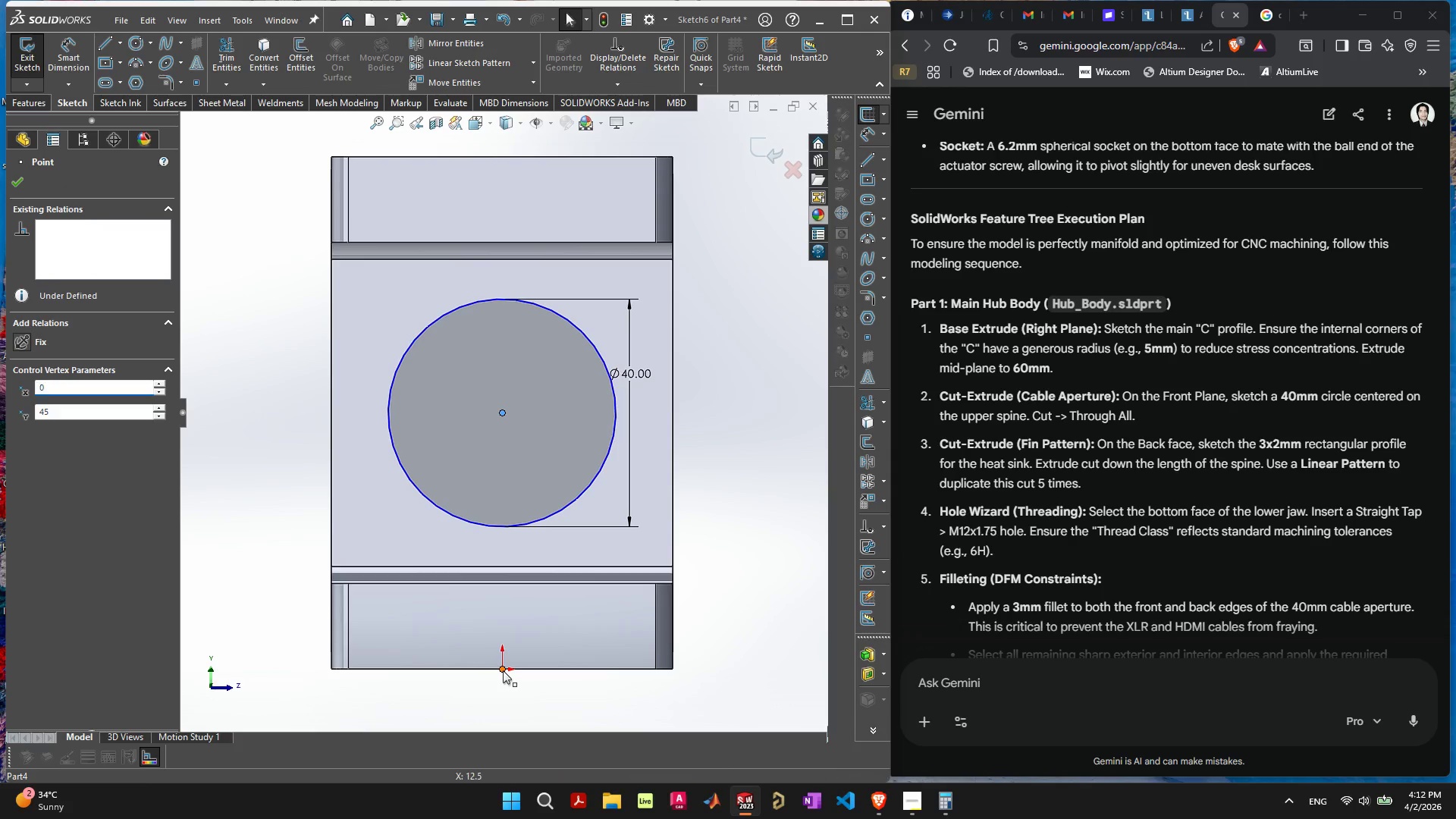 
left_click([503, 670])
 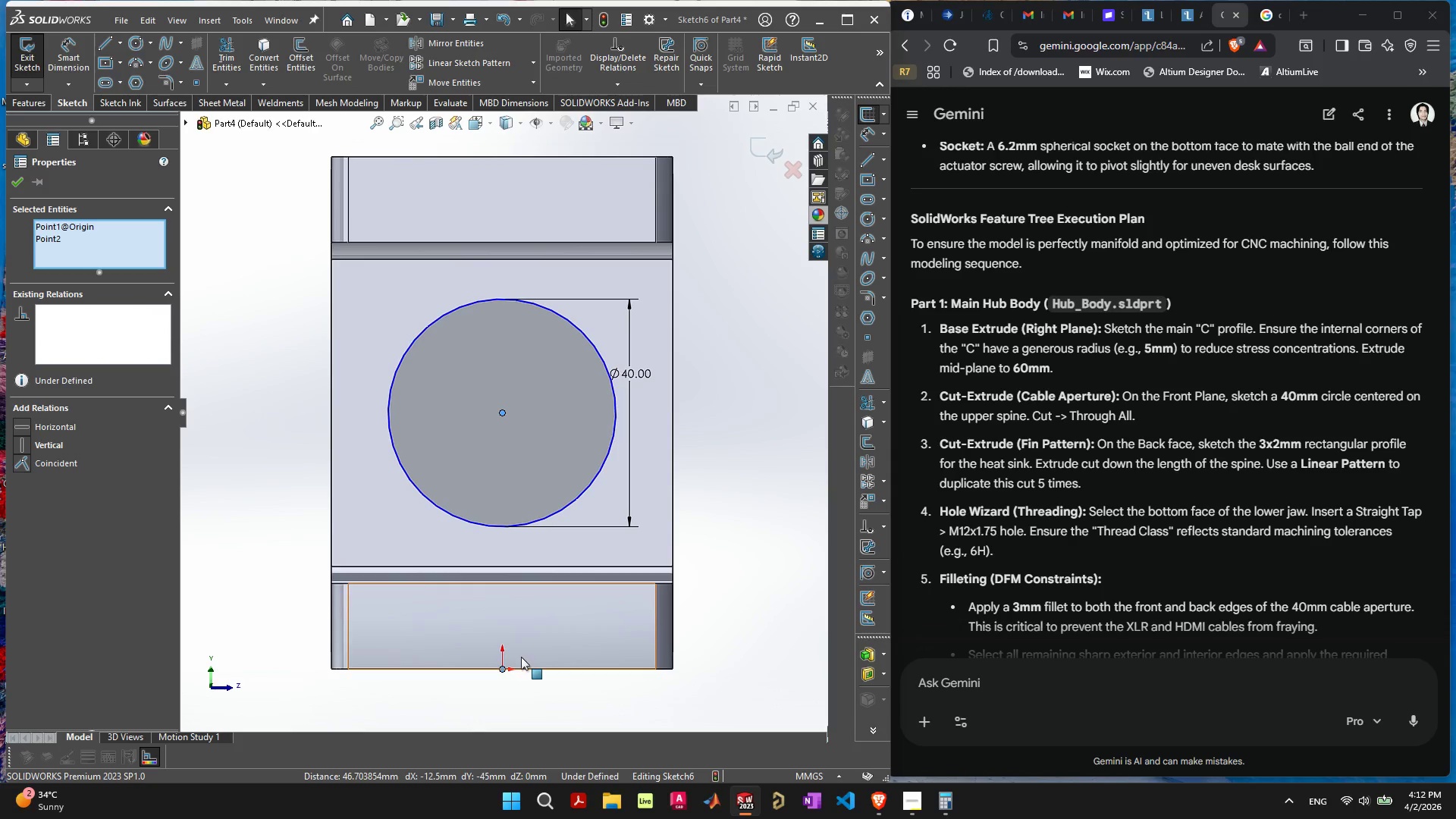 
left_click([531, 686])
 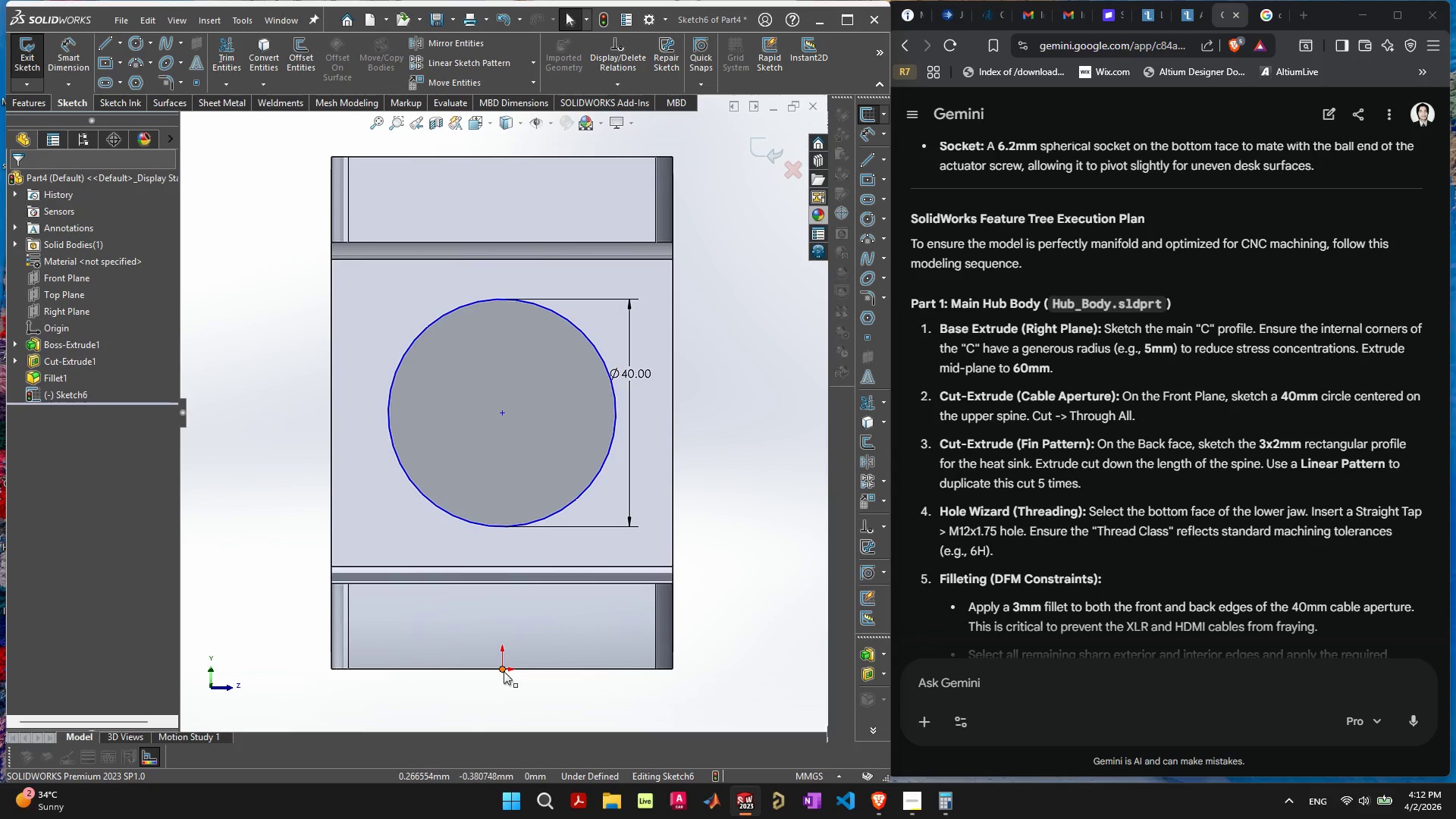 
left_click([504, 670])
 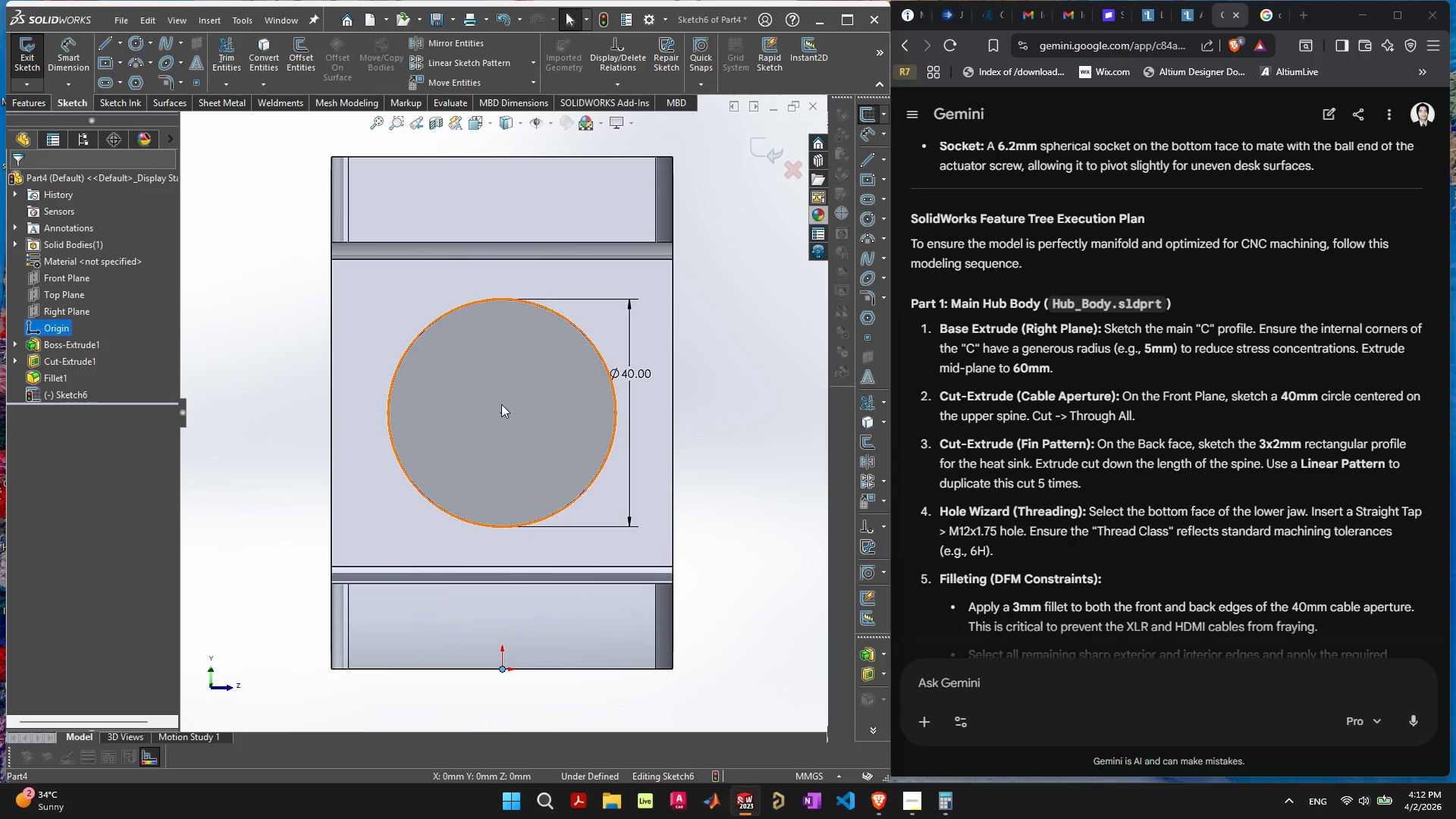 
hold_key(key=ControlLeft, duration=0.72)
left_click([501, 410])
 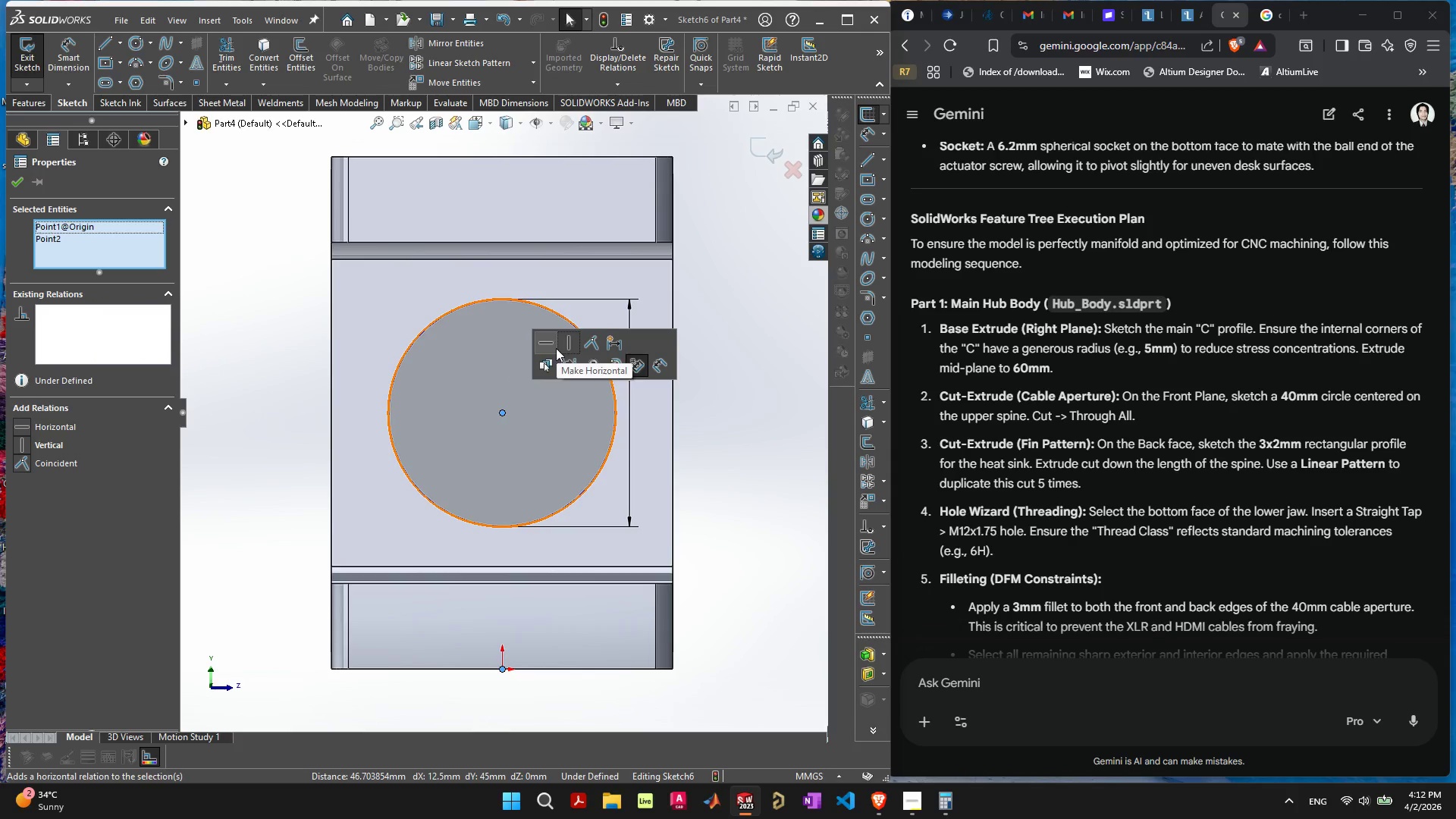 
left_click([568, 342])
 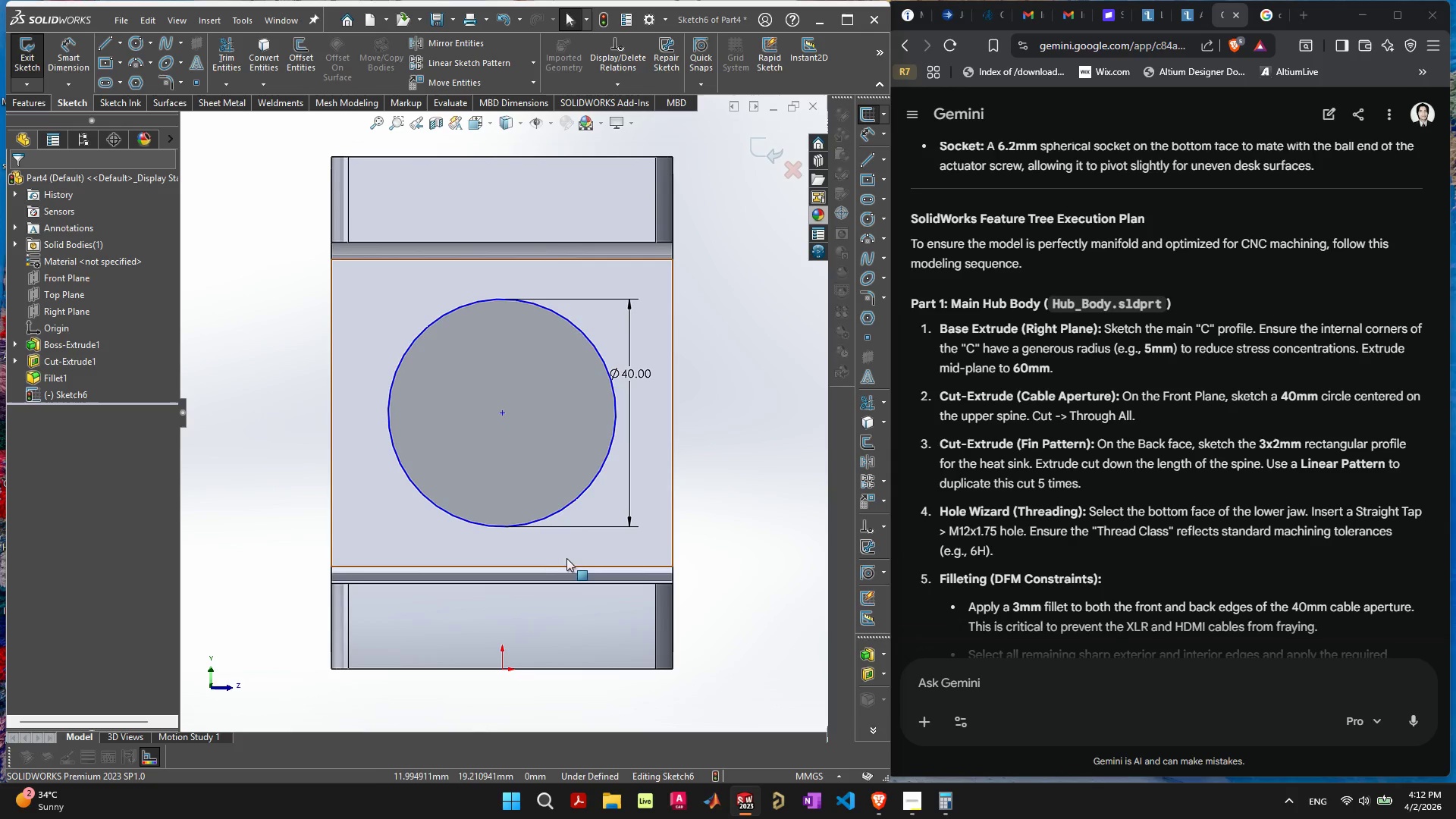 
wait(10.38)
 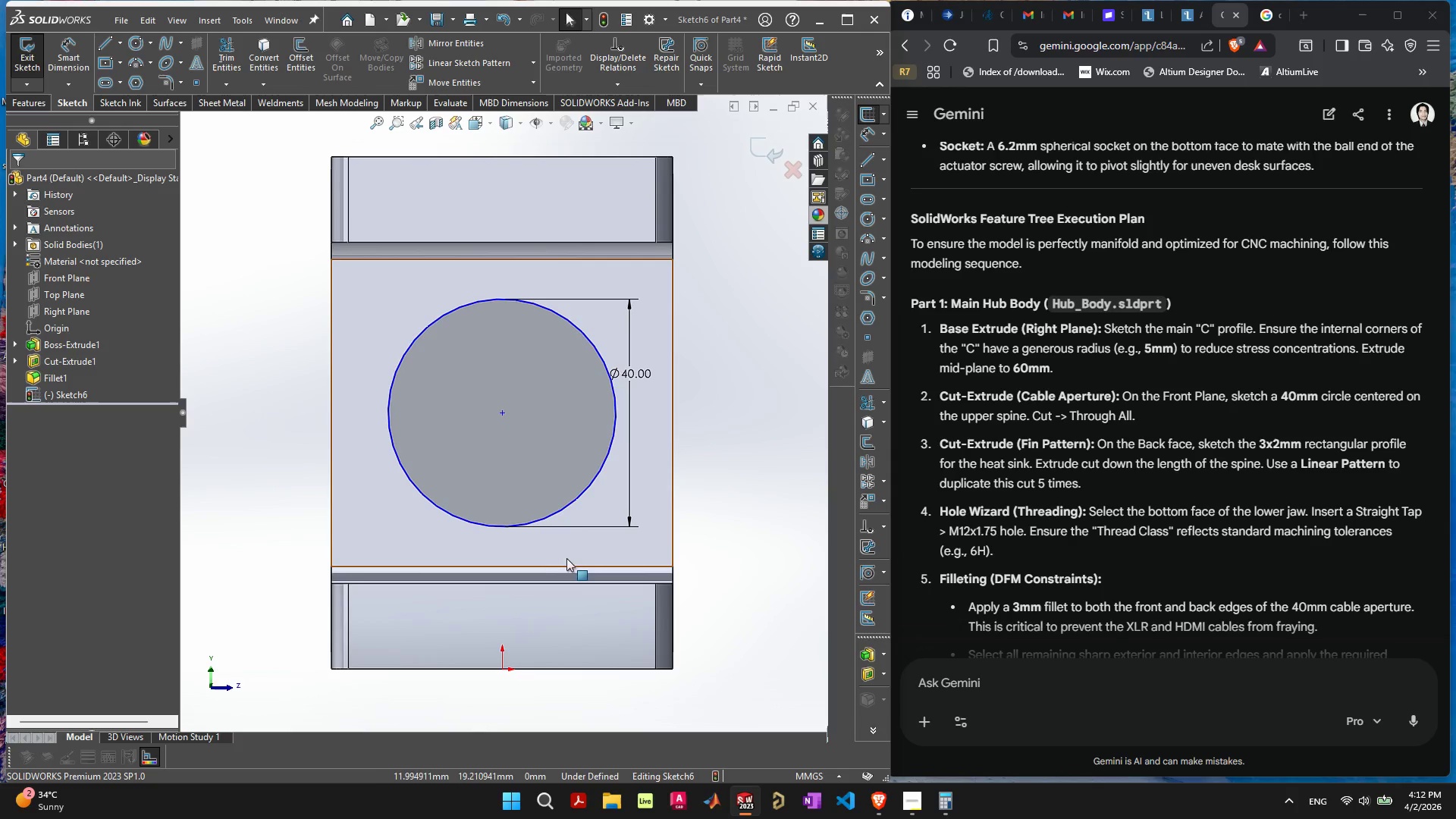 
left_click([503, 413])
 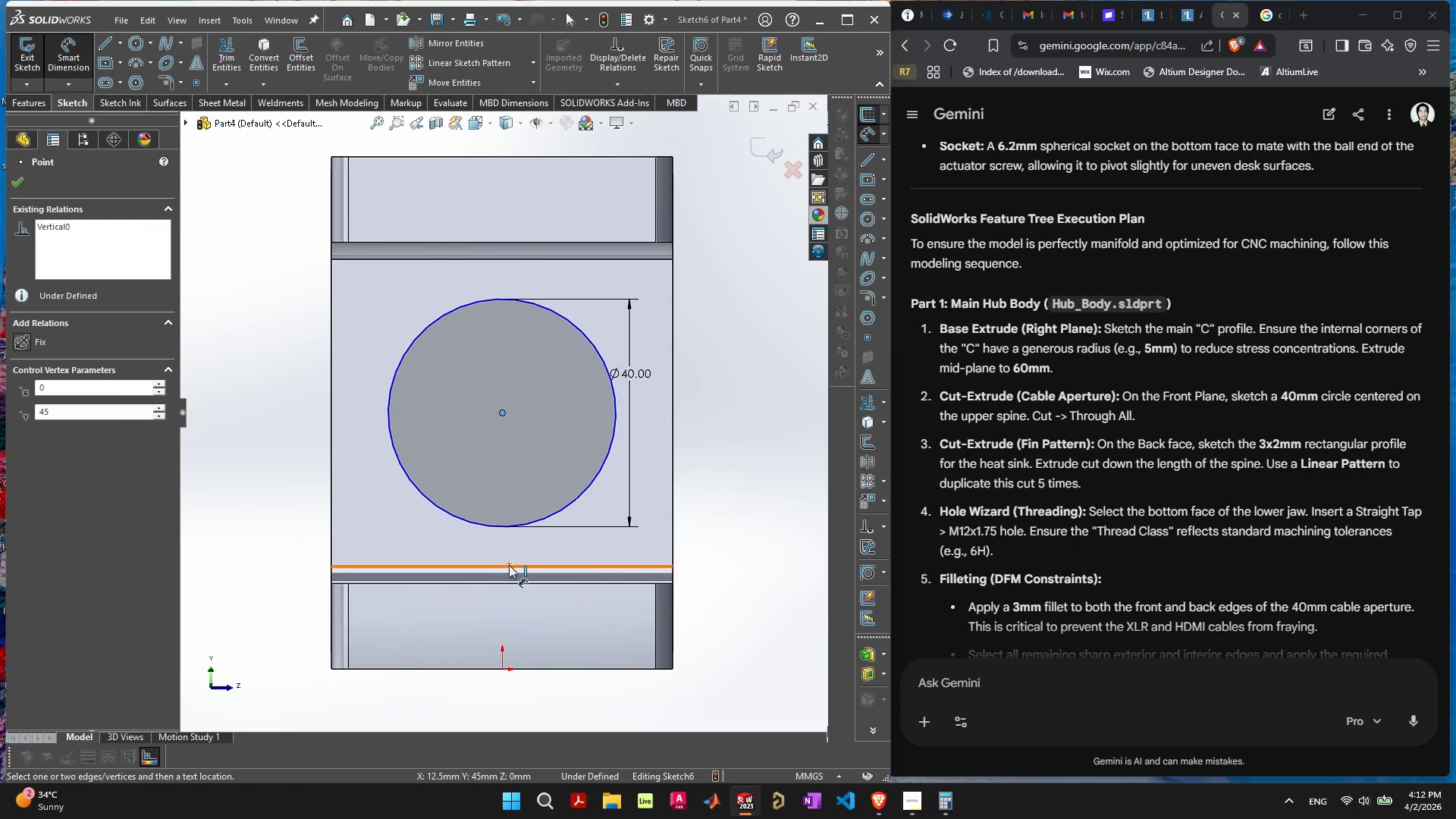 
left_click([509, 565])
 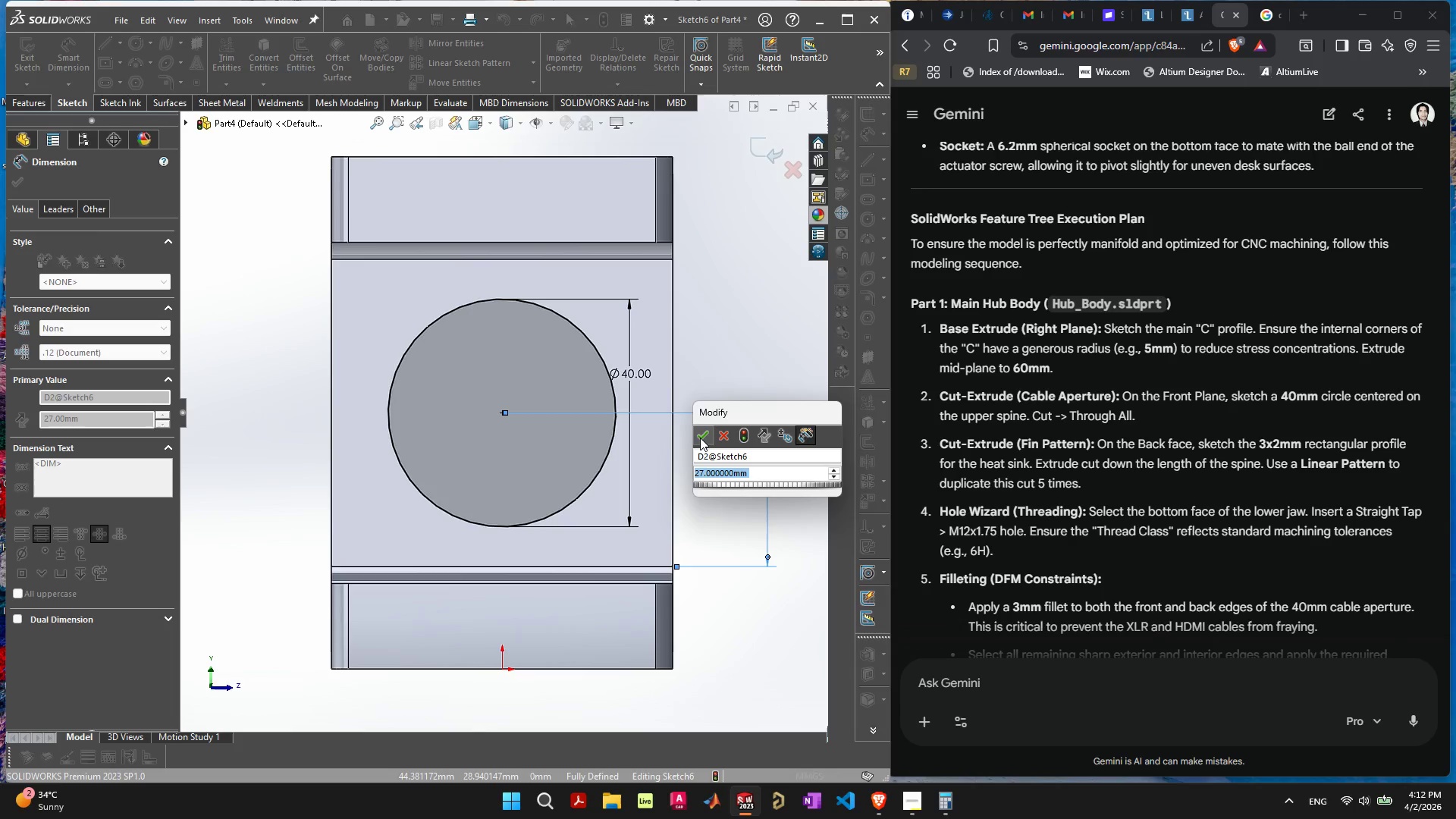 
left_click([700, 438])
 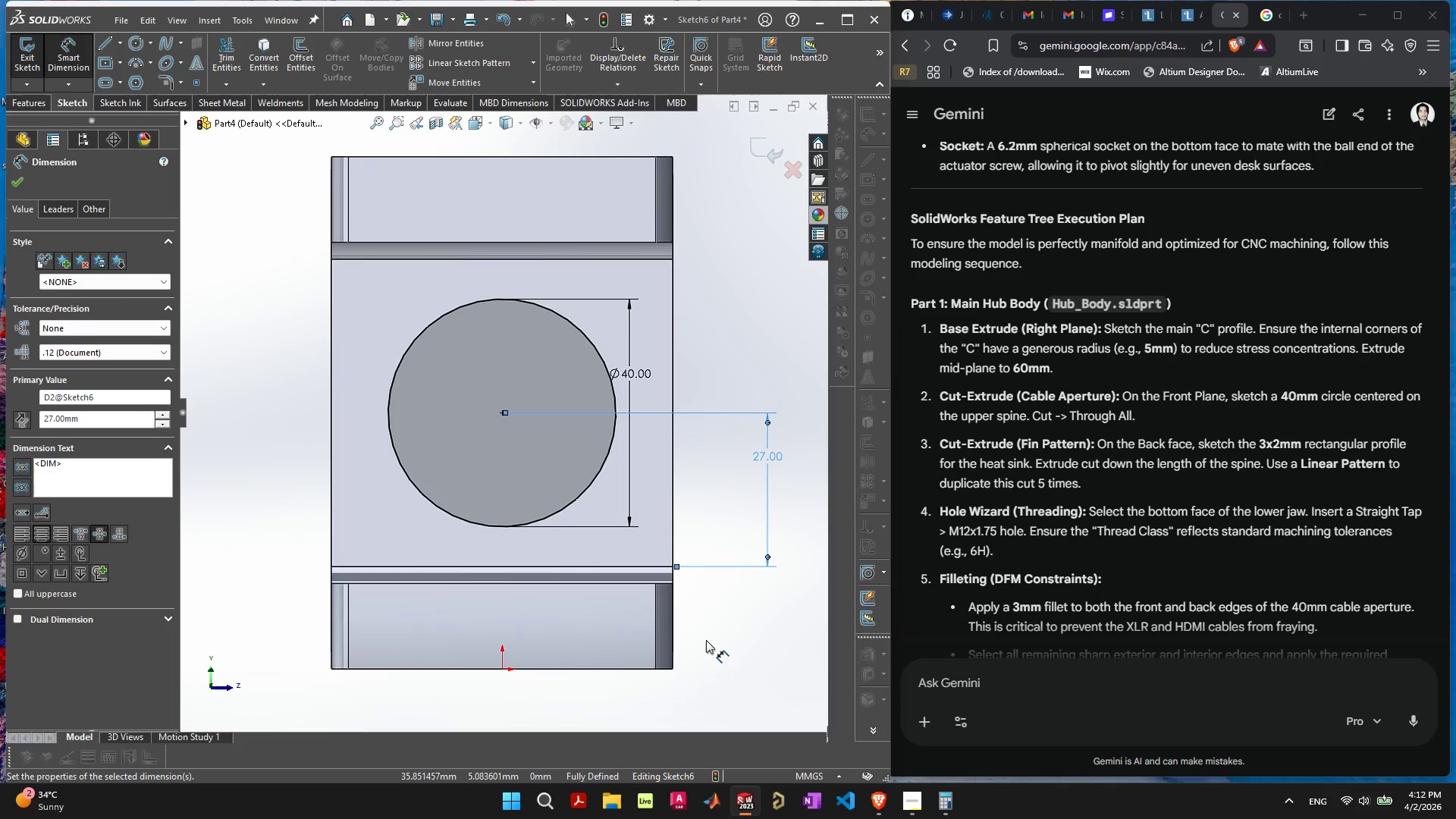 
left_click([706, 640])
 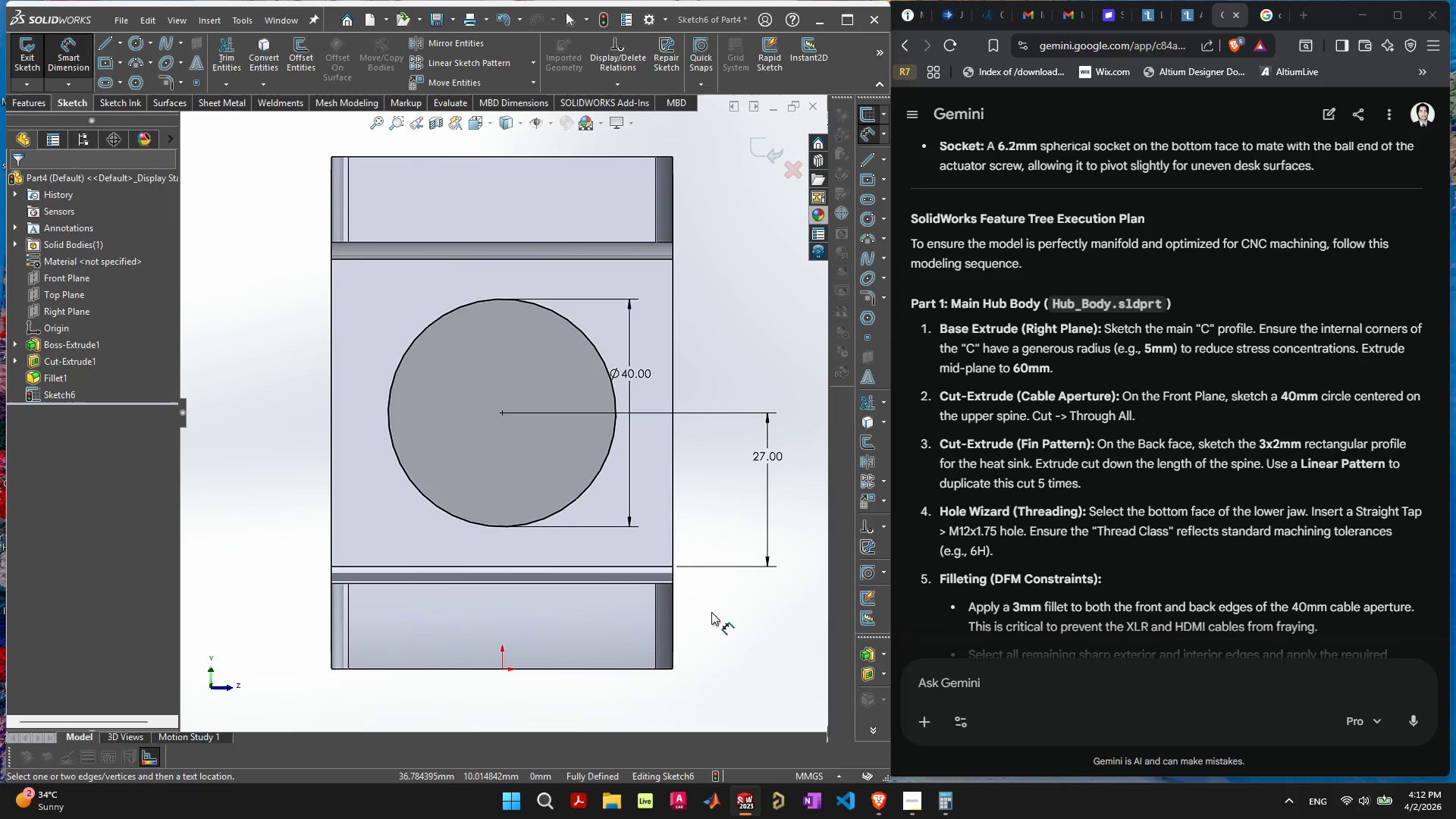 
key(Control+Z)
 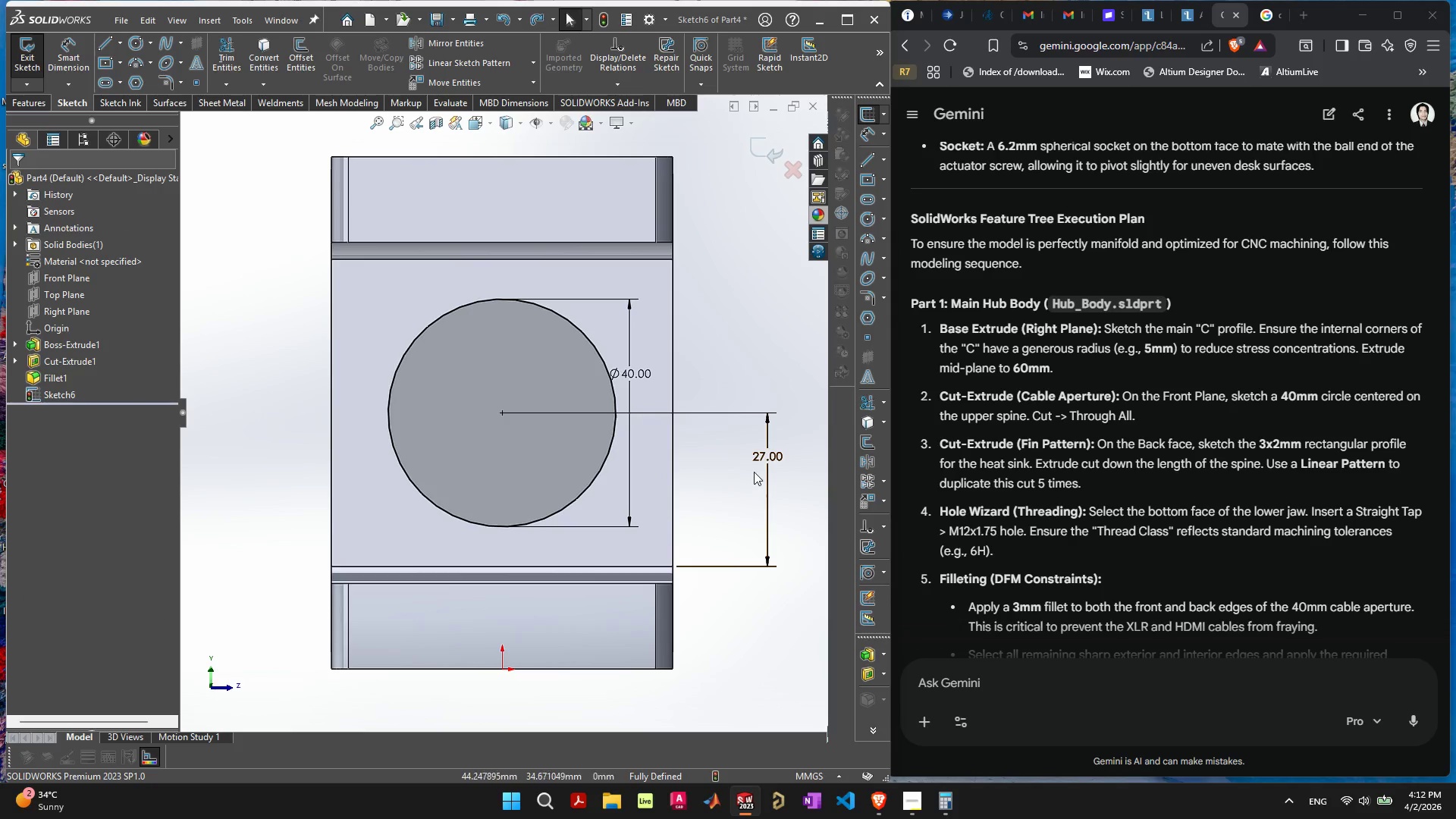 
left_click([764, 456])
 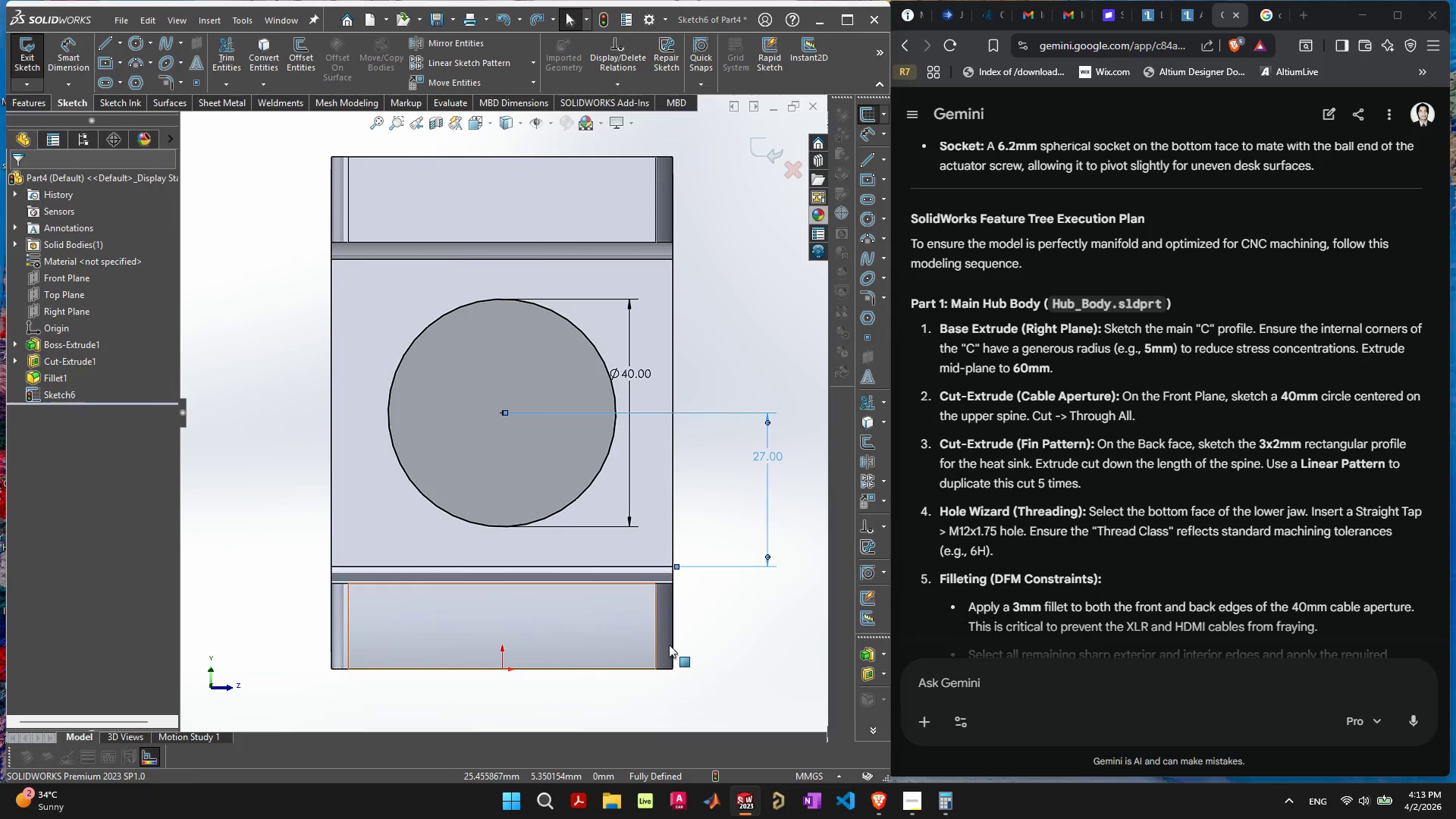 
key(Delete)
 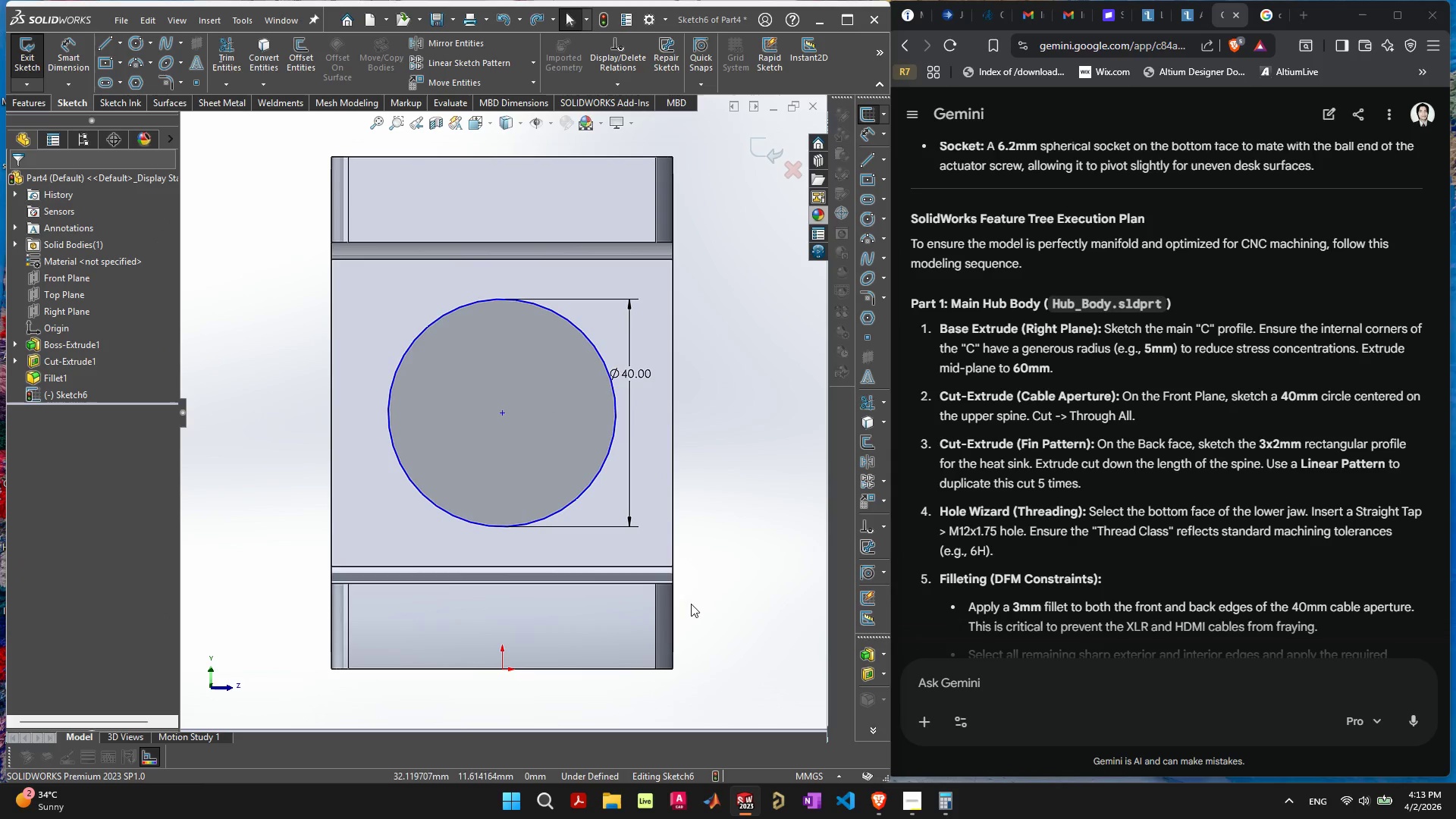 
left_click([727, 588])
 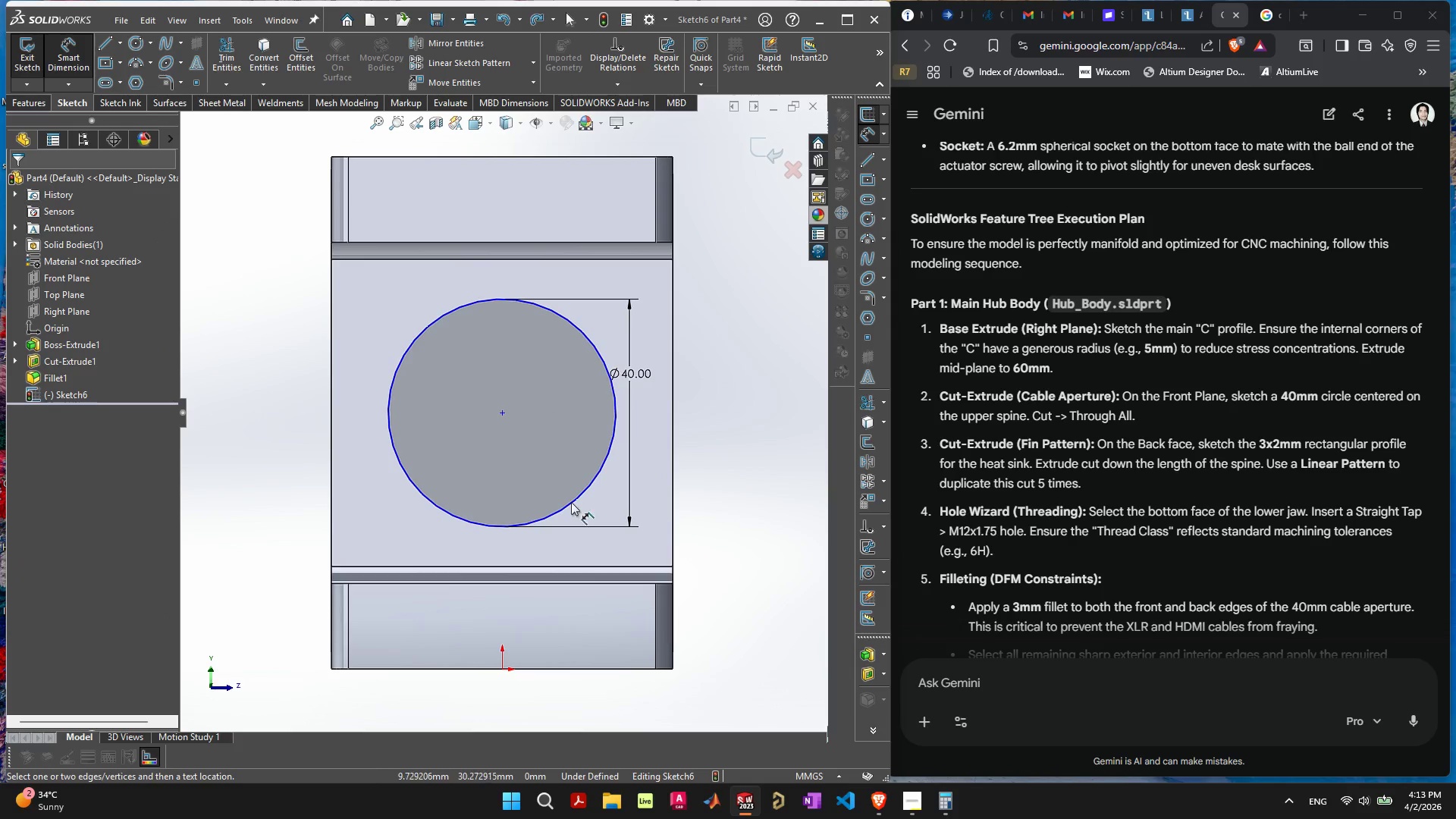 
left_click([500, 413])
 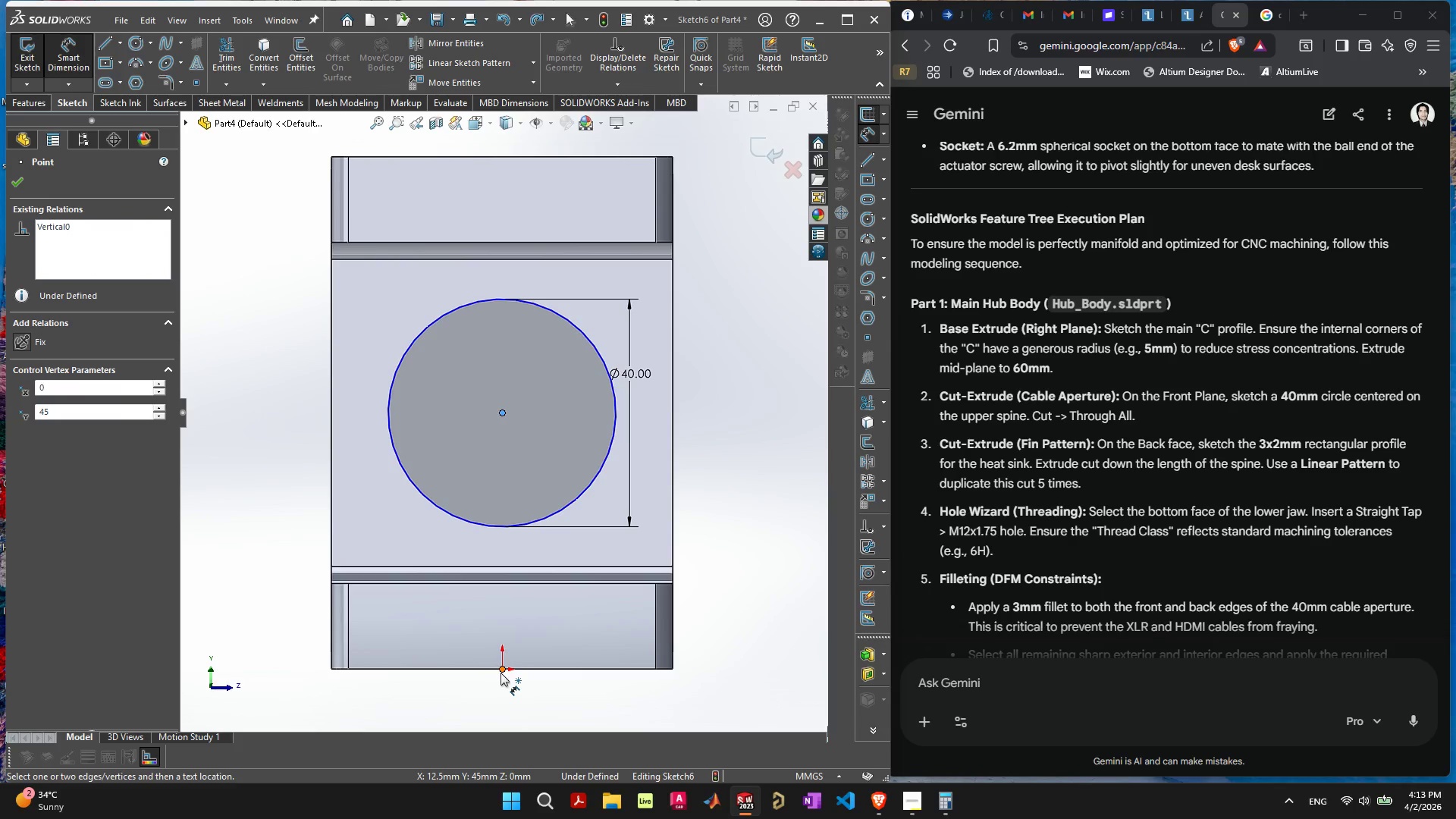 
left_click([503, 670])
 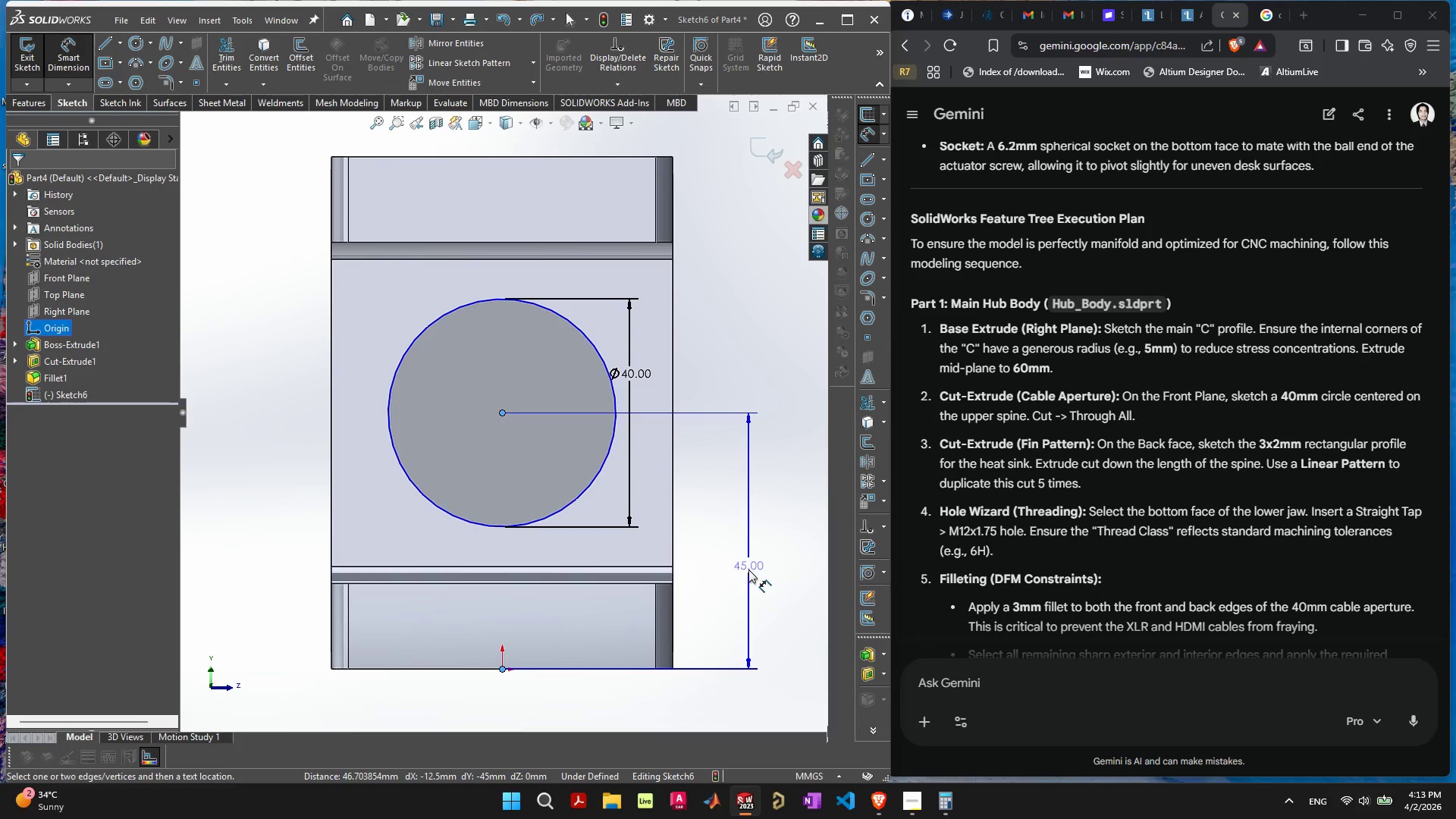 
left_click([748, 560])
 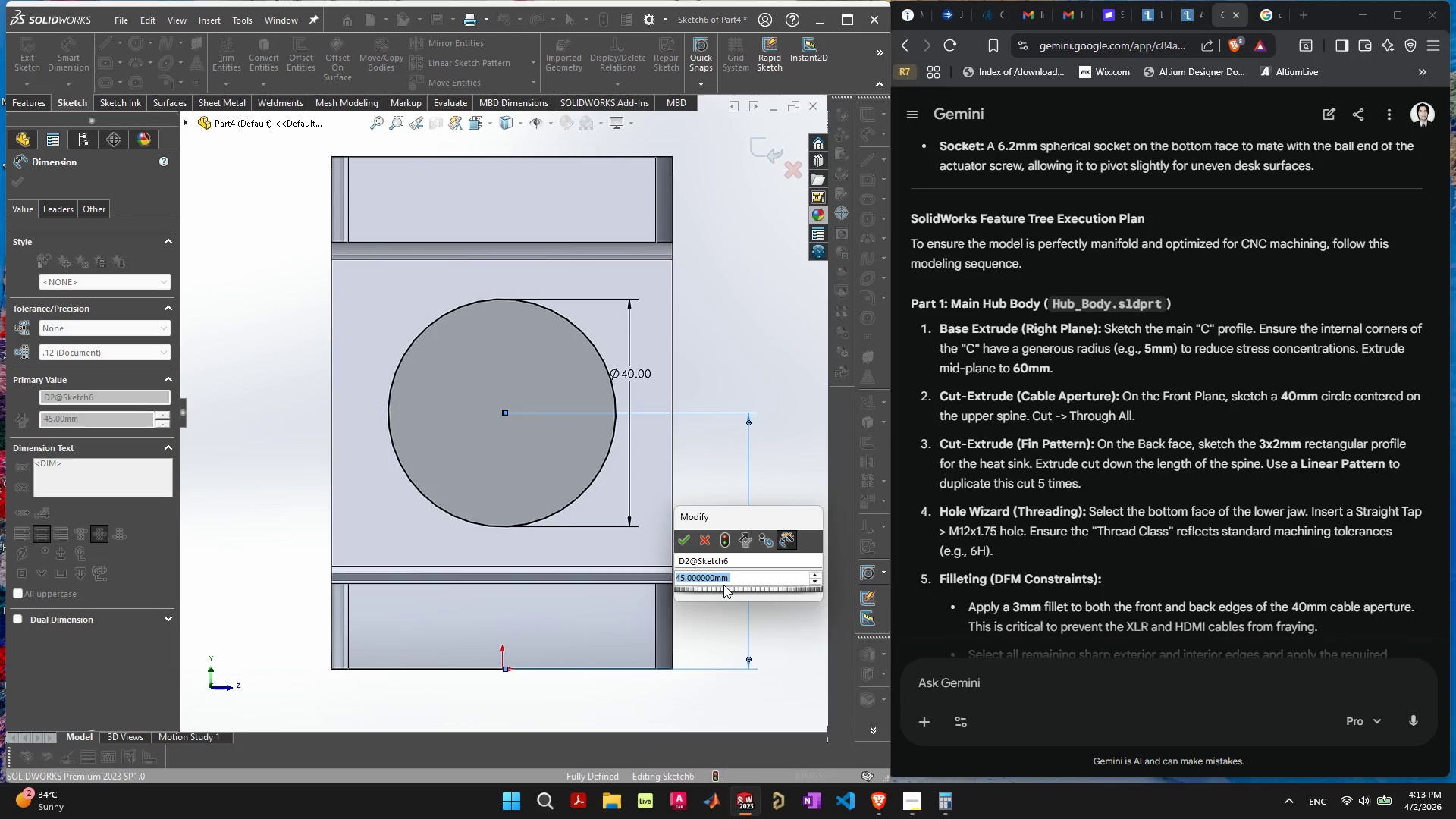 
key(Enter)
 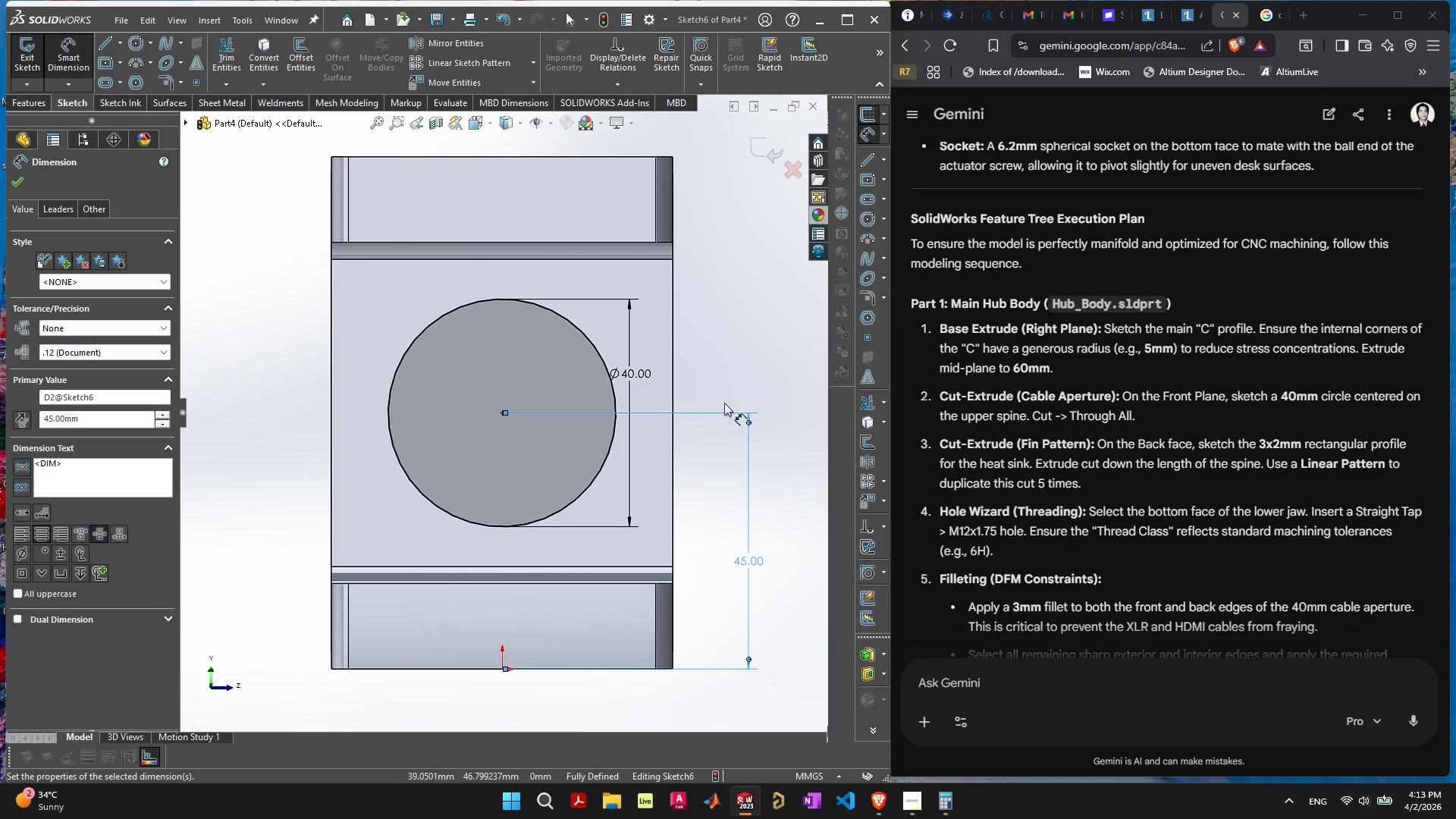 
left_click([734, 370])
 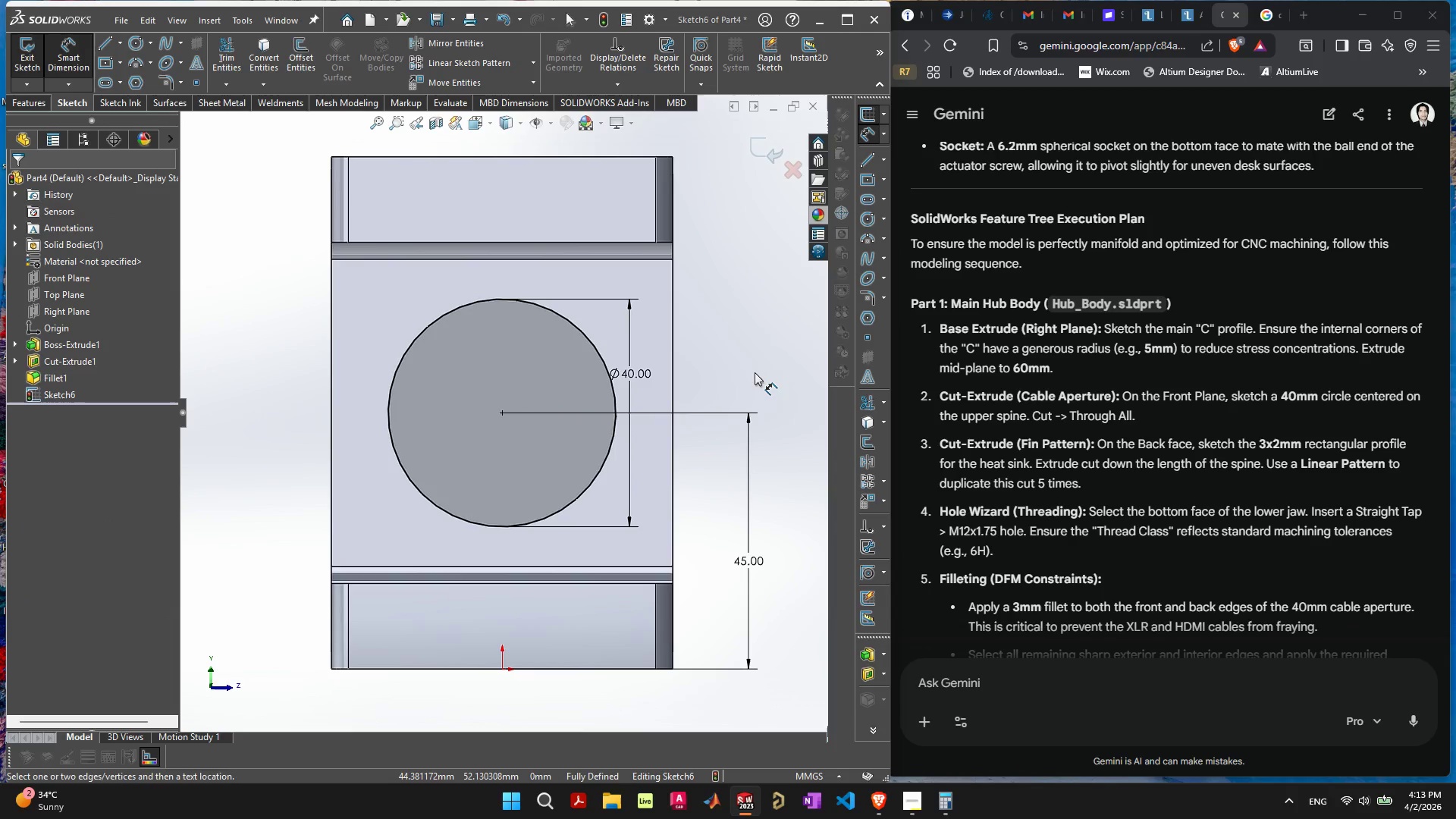 
key(Escape)
 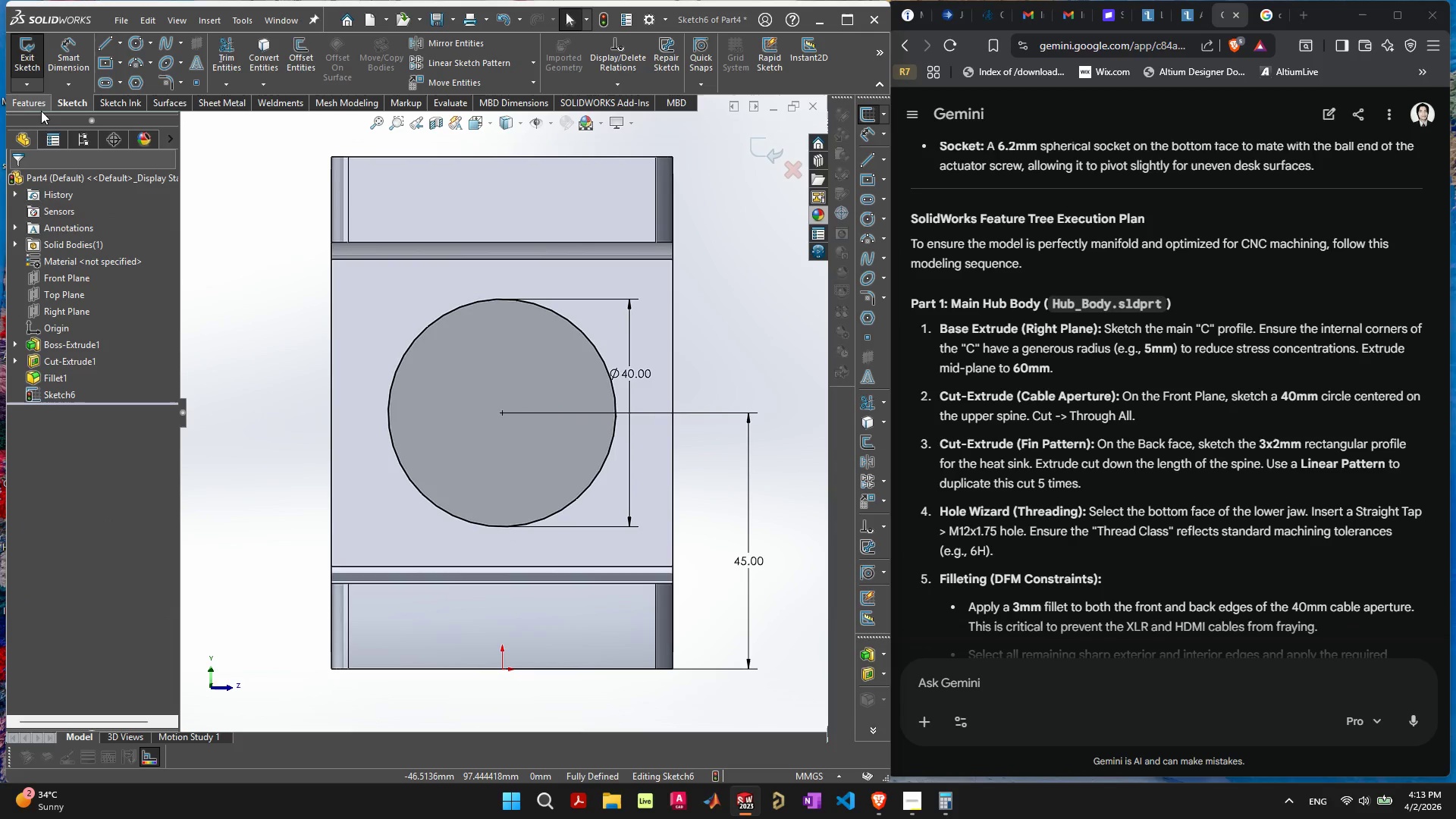 
left_click([33, 105])
 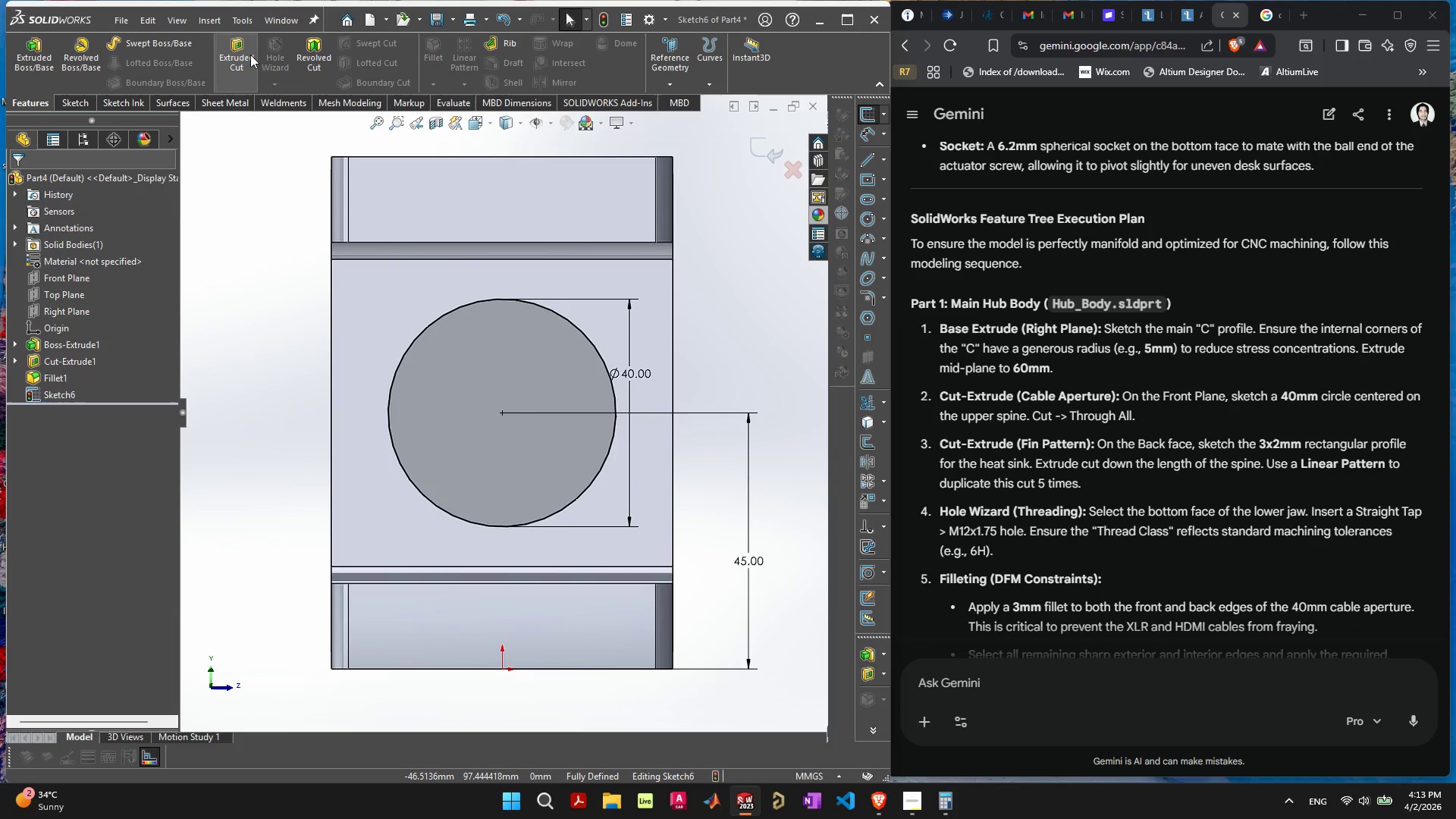 
left_click([246, 55])
 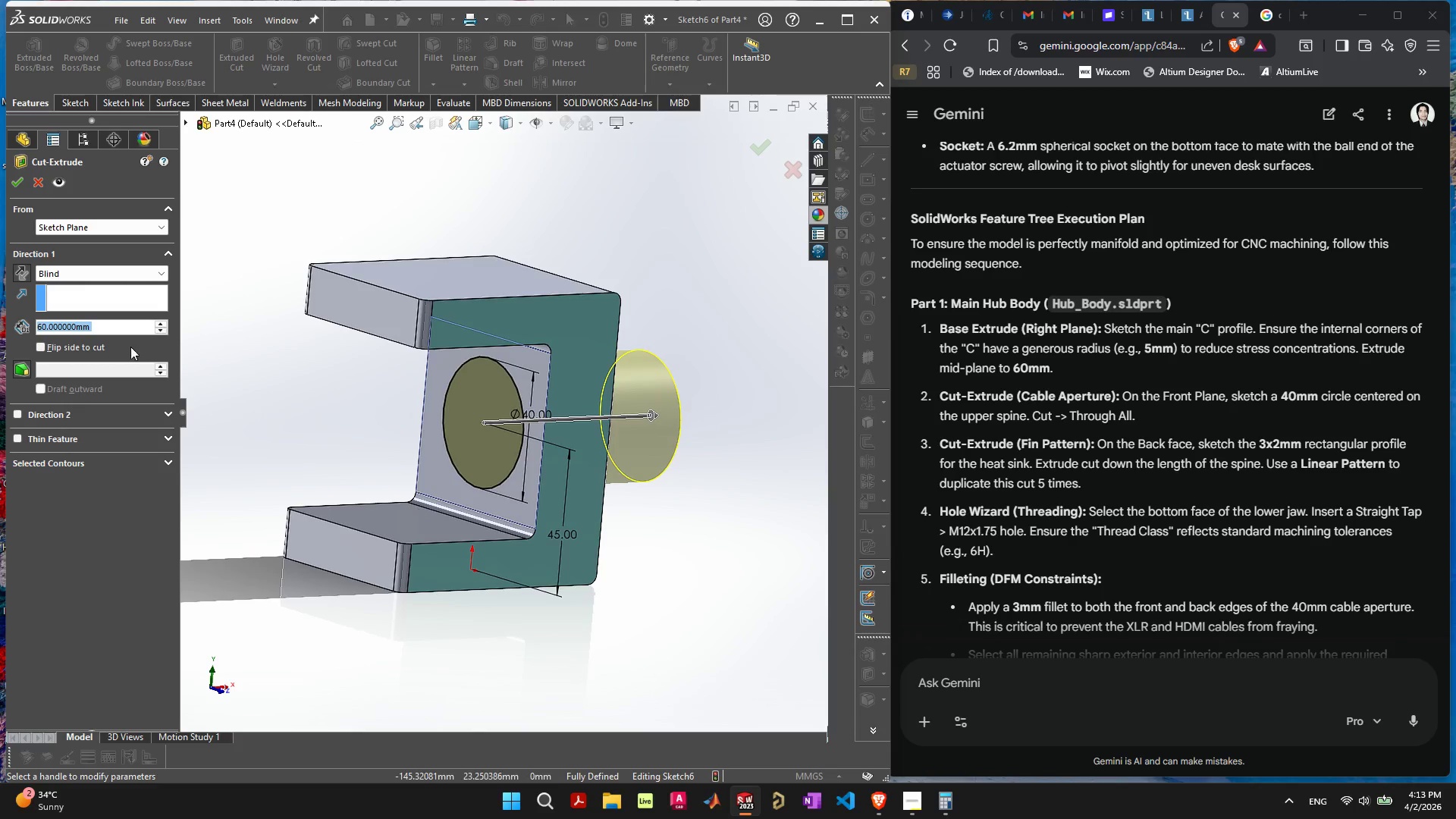 
left_click([12, 180])
 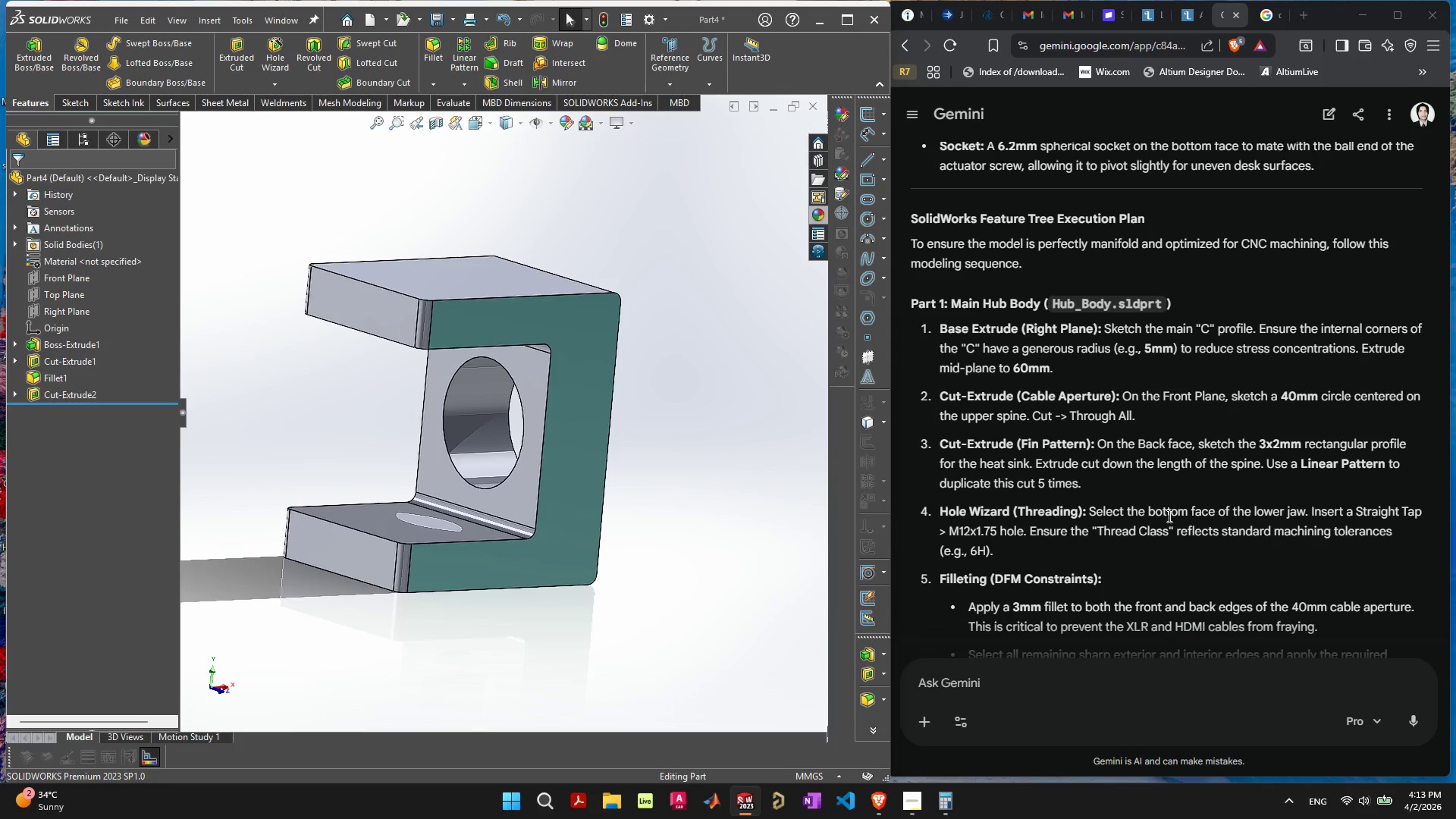 
scroll: coordinate [1092, 536], scroll_direction: down, amount: 2.0
 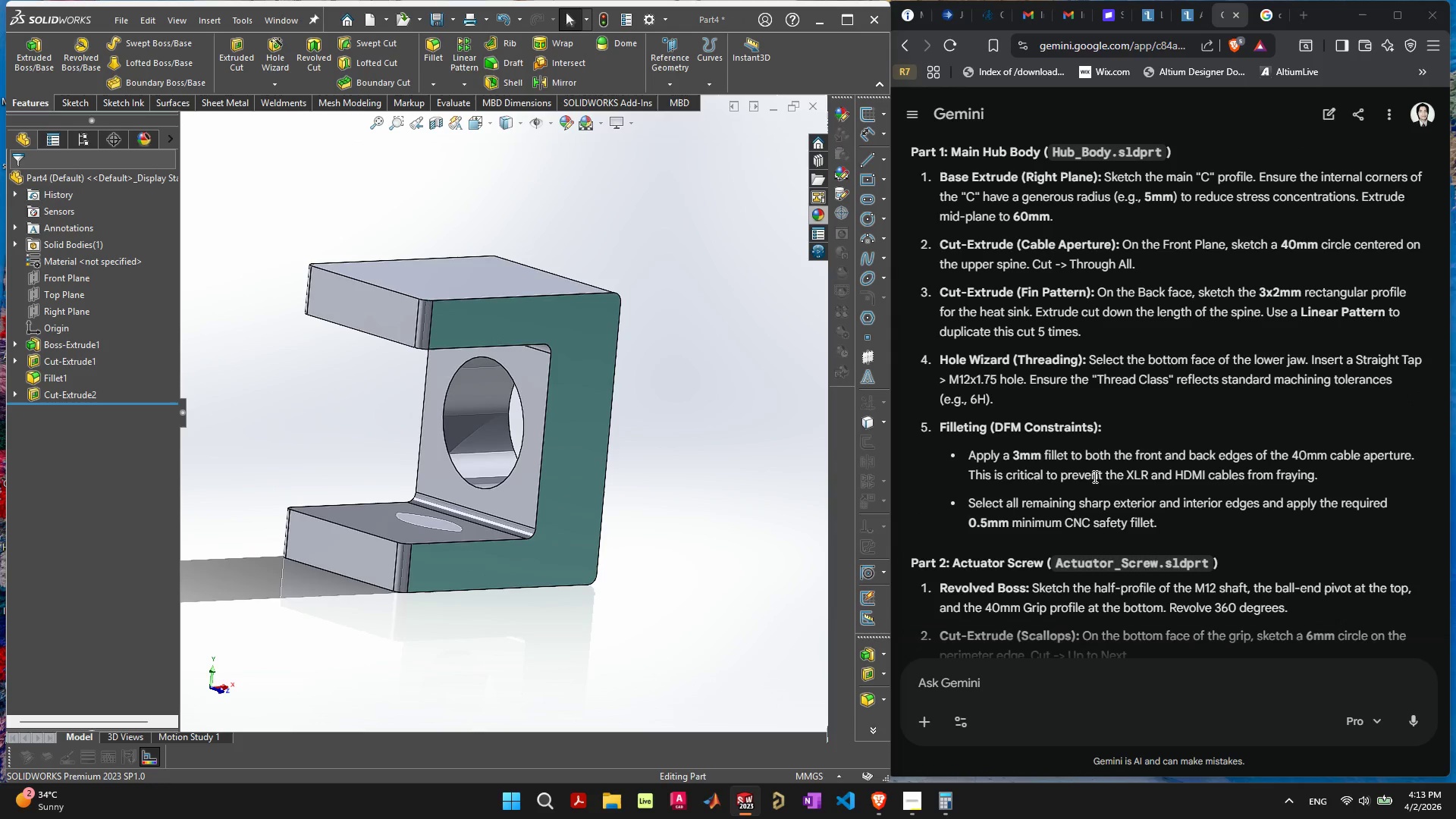 
wait(6.57)
 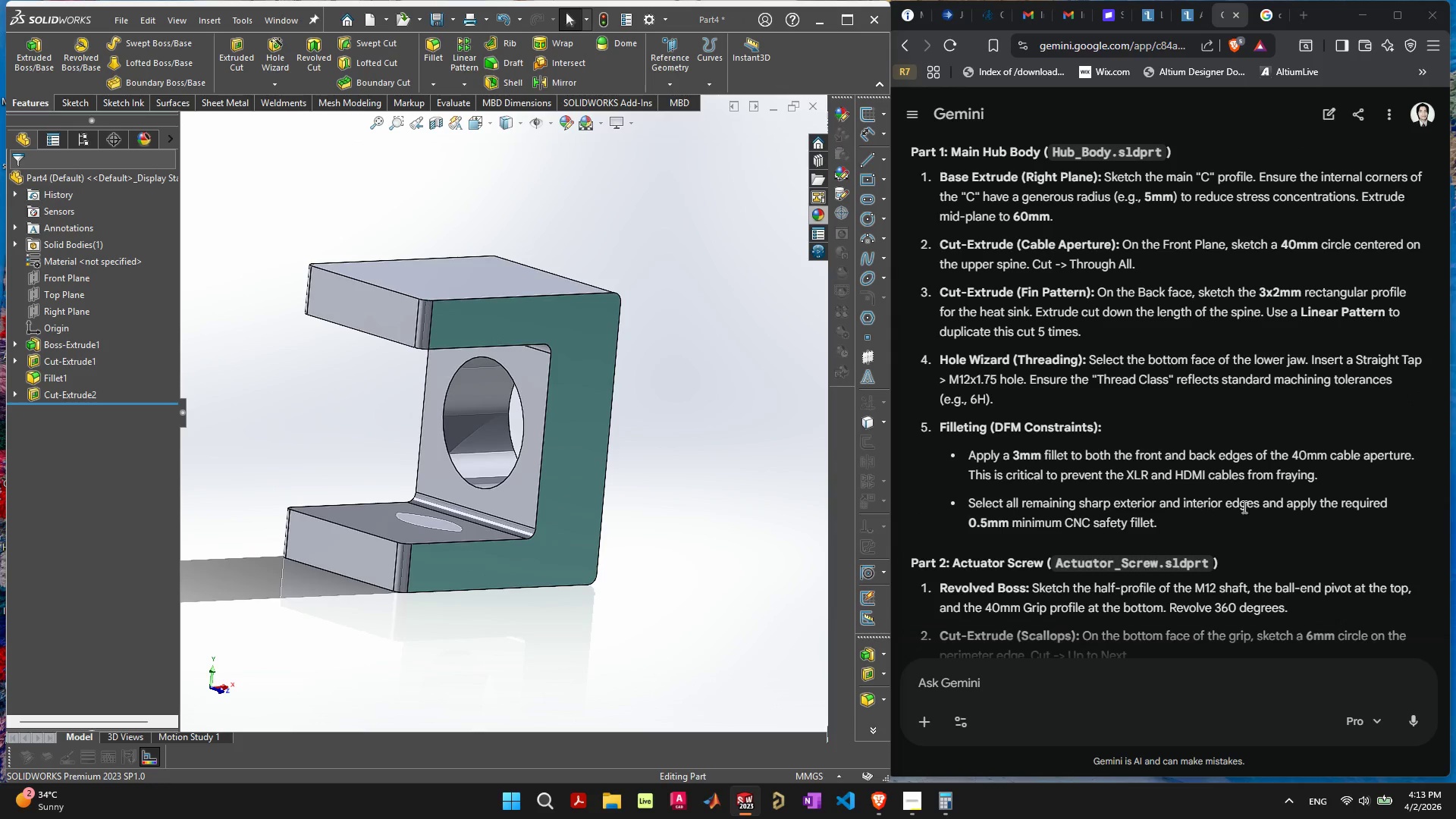 
left_click_drag(start_coordinate=[587, 450], to_coordinate=[500, 428])
 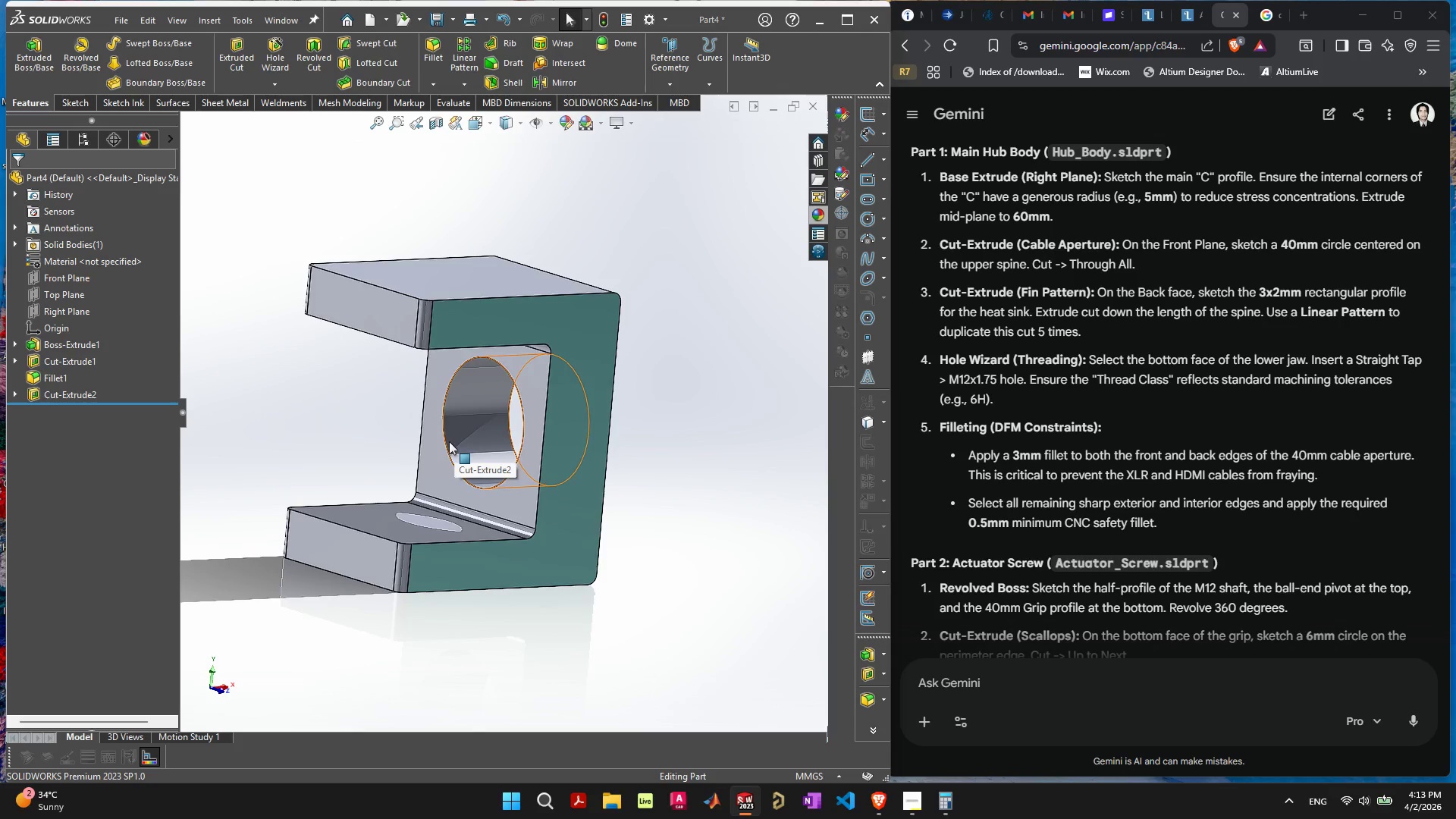 
left_click([464, 439])
 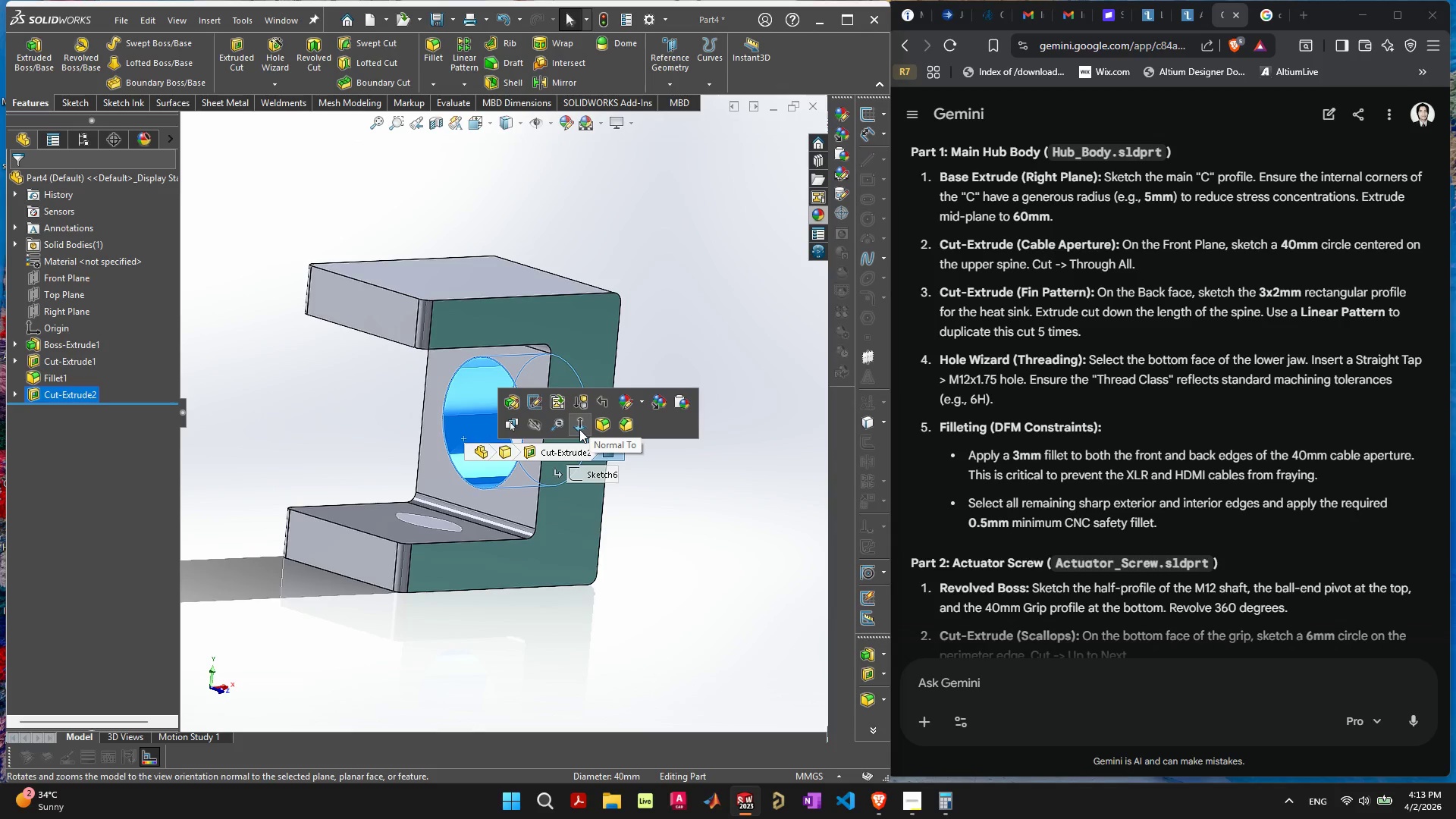 
left_click([597, 426])
 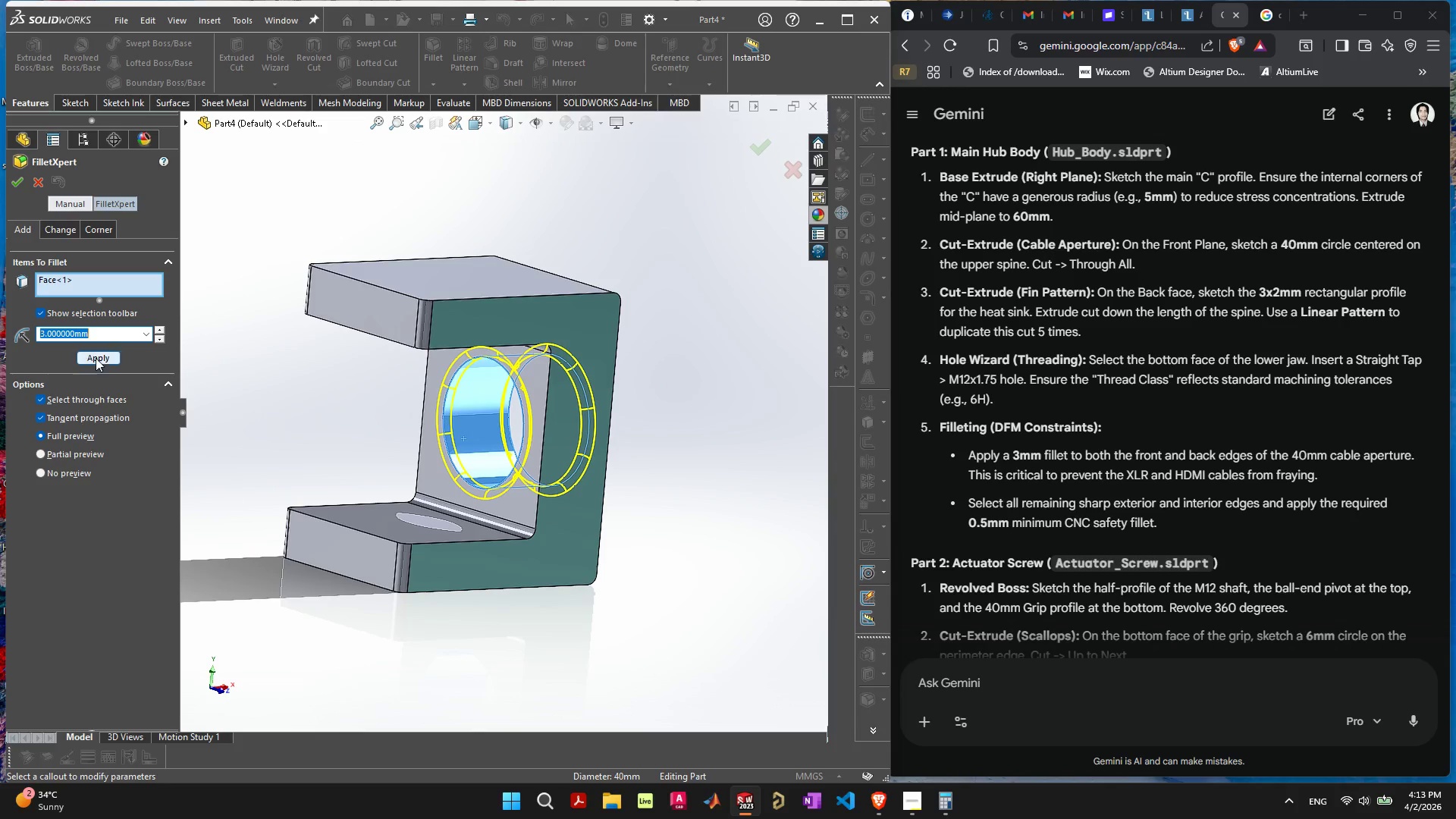 
left_click([111, 359])
 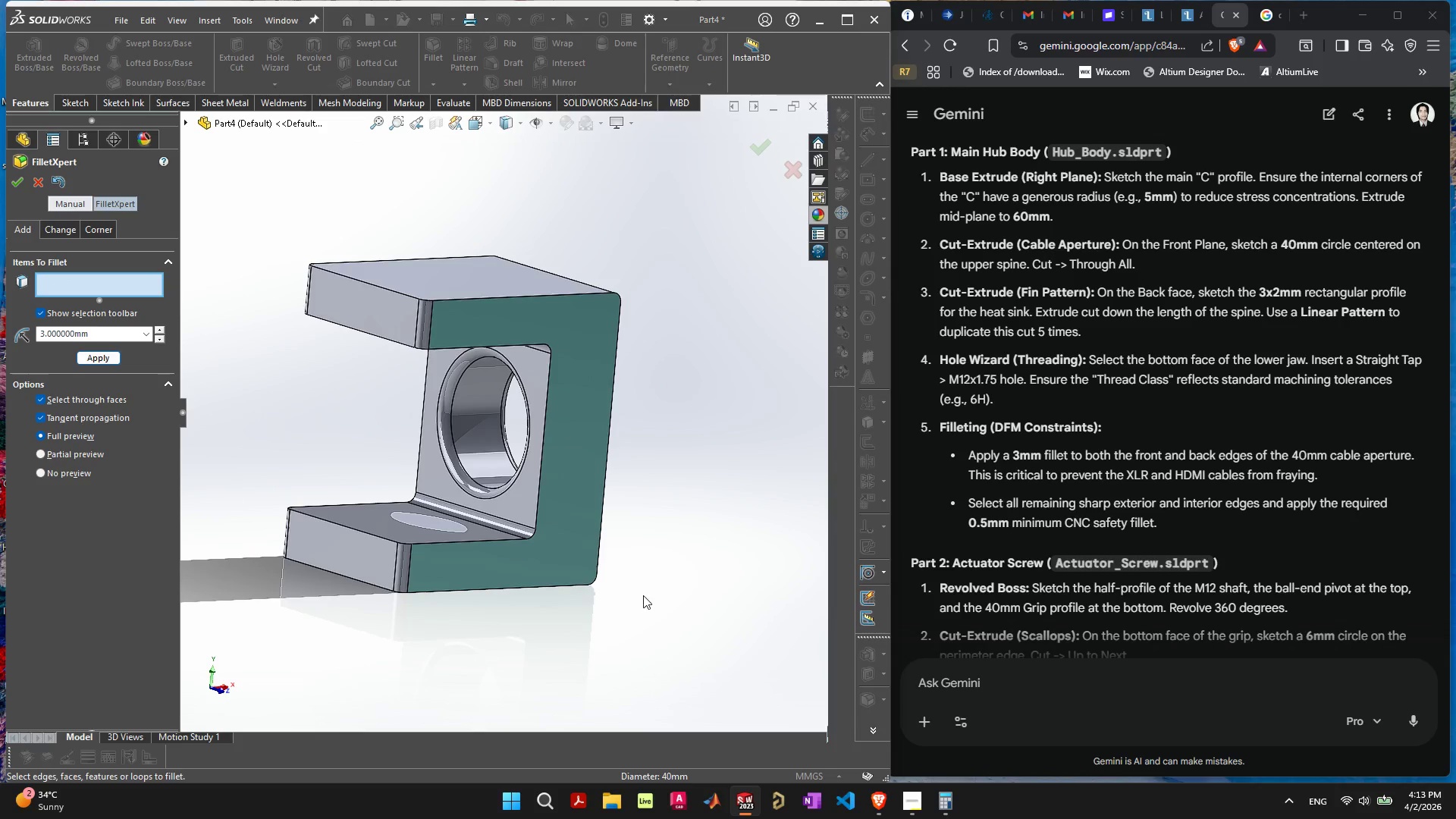 
left_click([648, 593])
 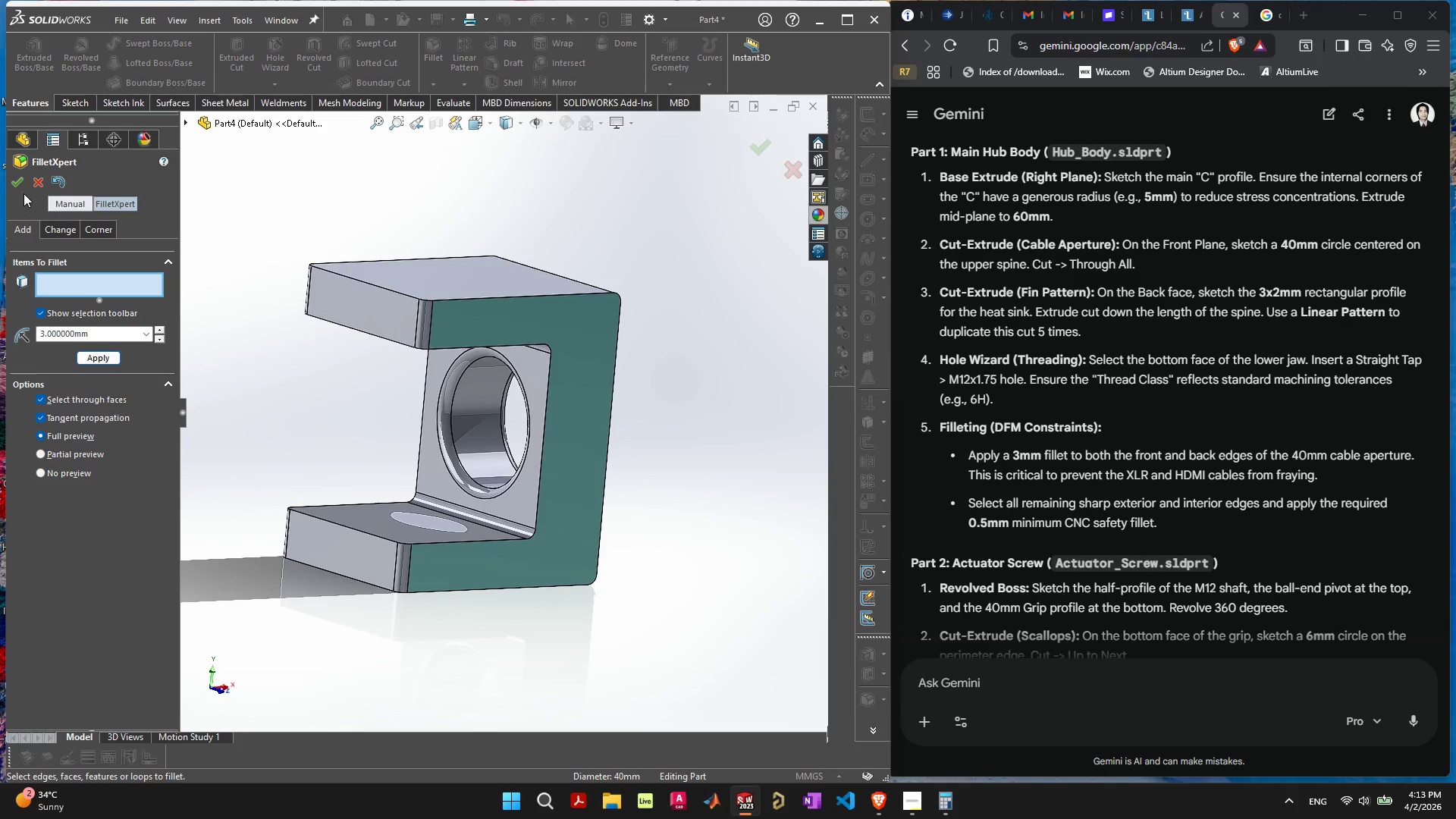 
left_click([20, 186])
 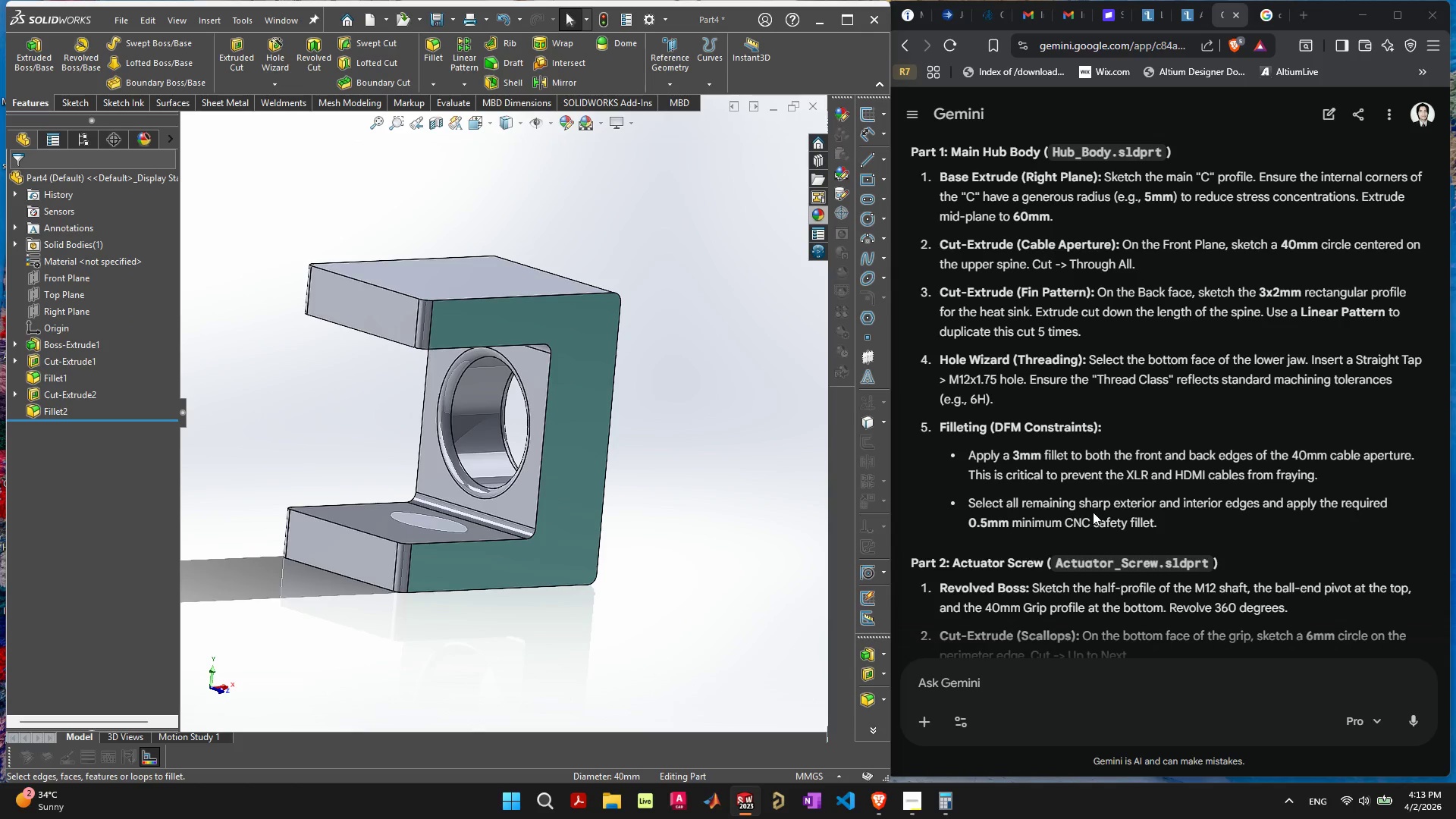 
left_click([1094, 519])
 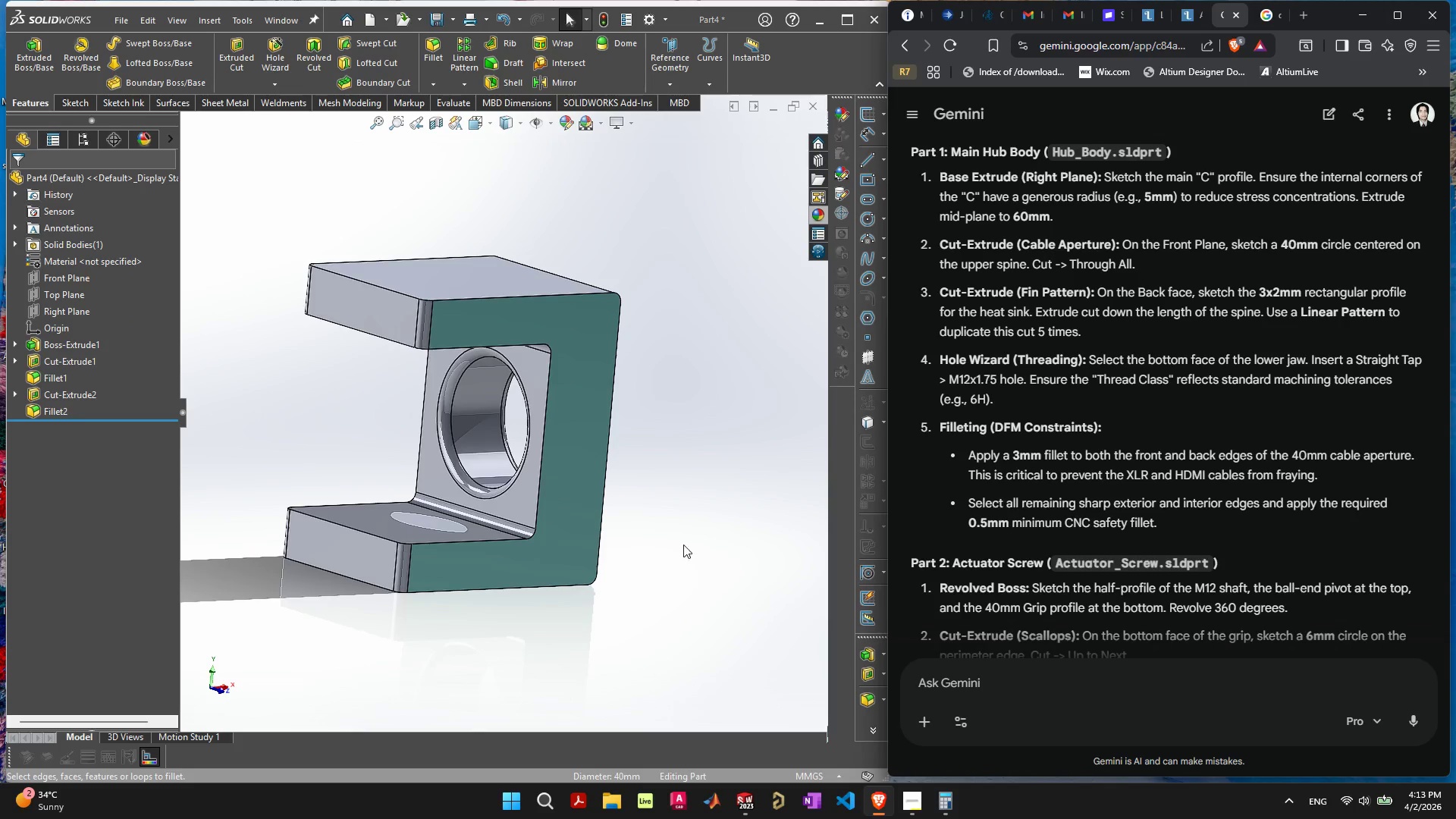 
left_click([692, 535])
 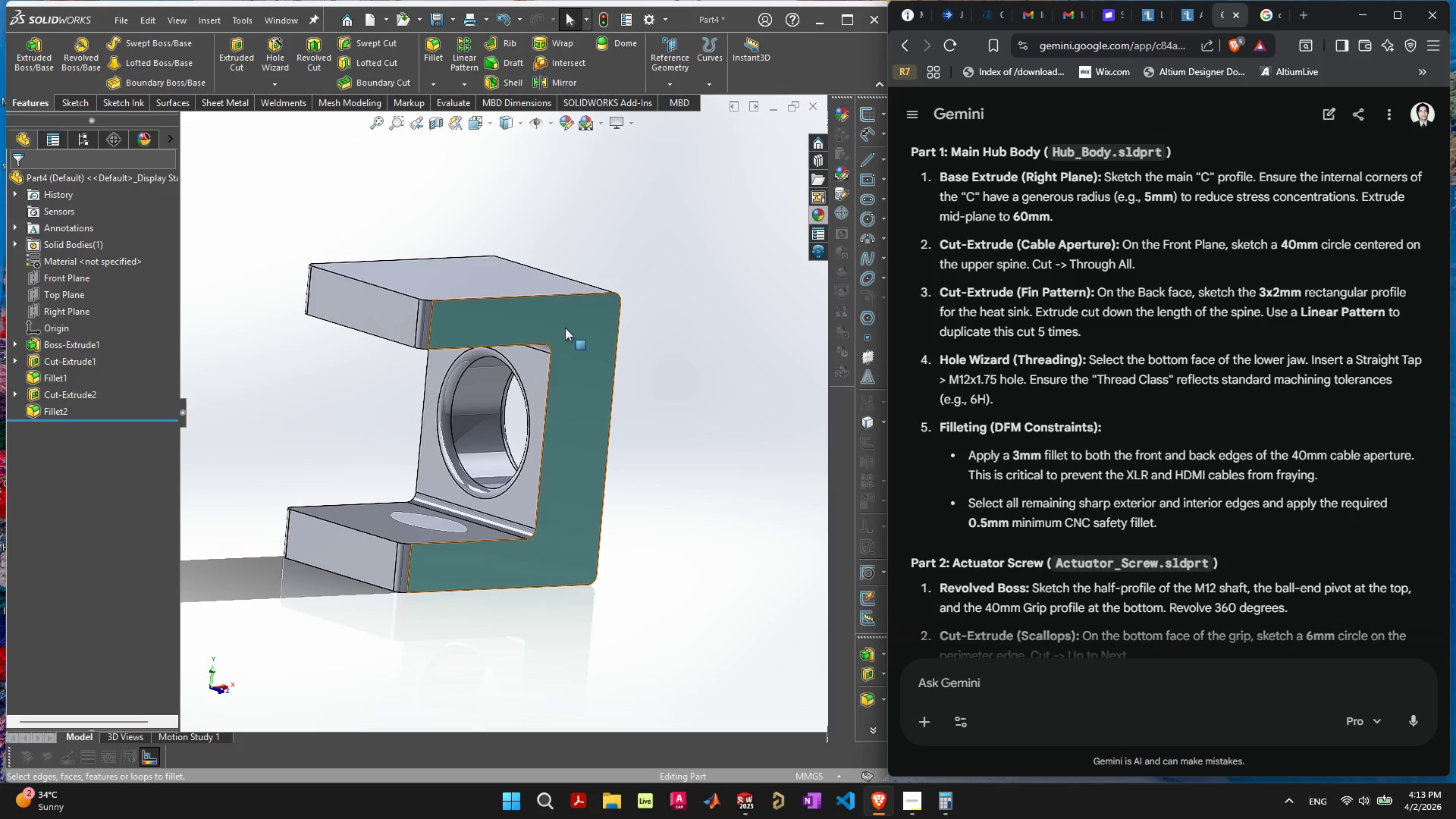 
wait(14.52)
 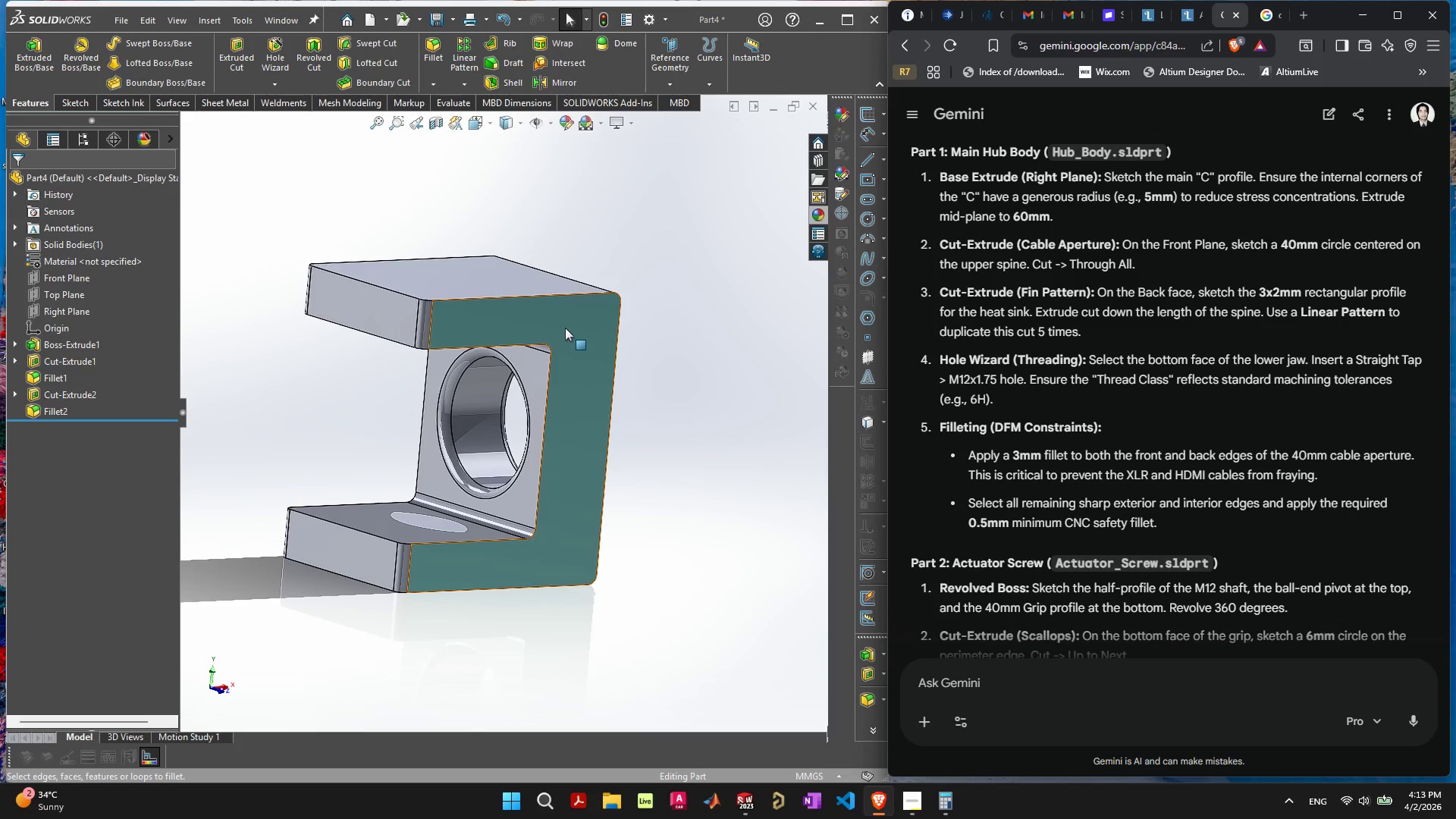 
left_click([478, 268])
 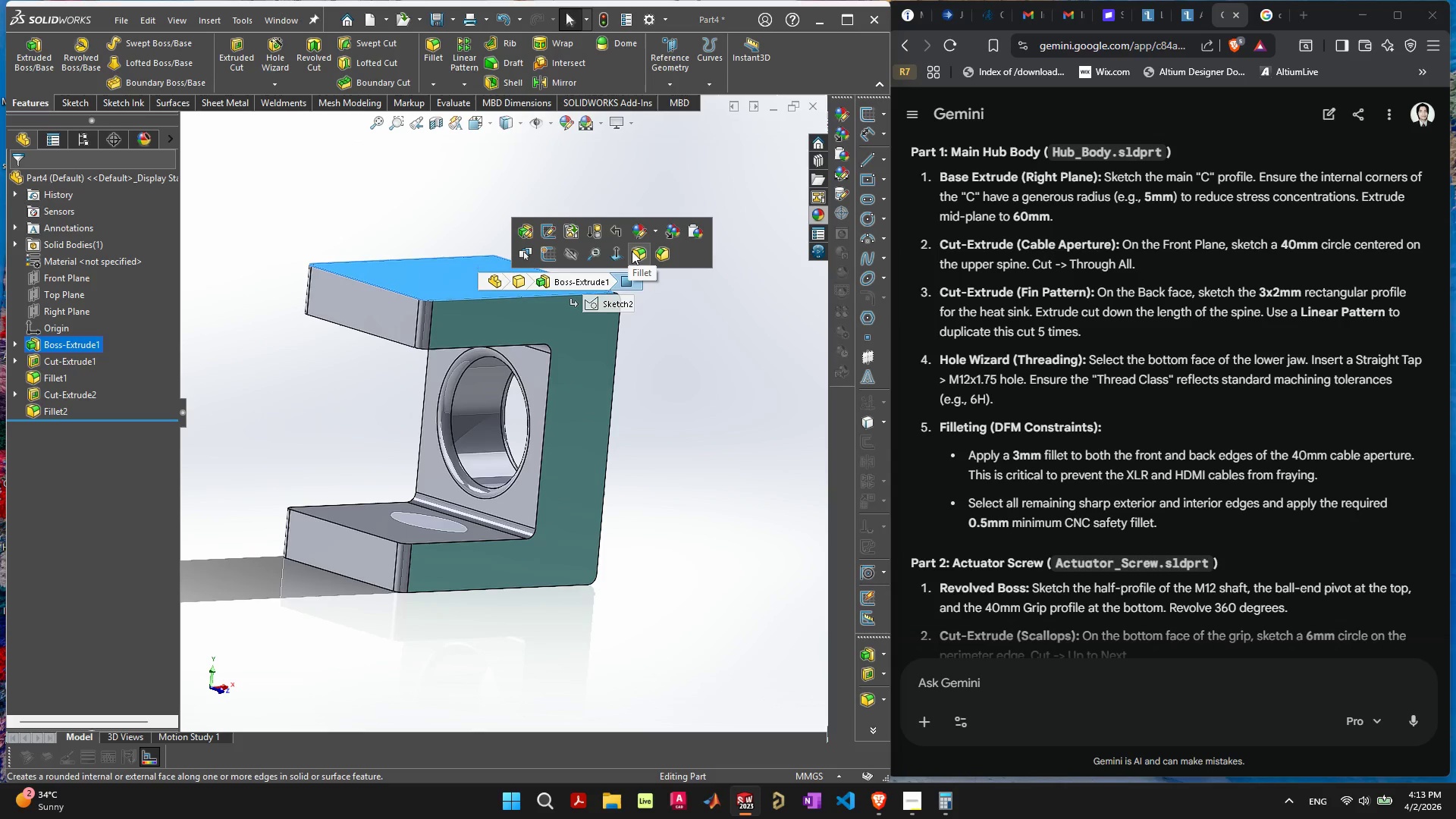 
left_click([638, 251])
 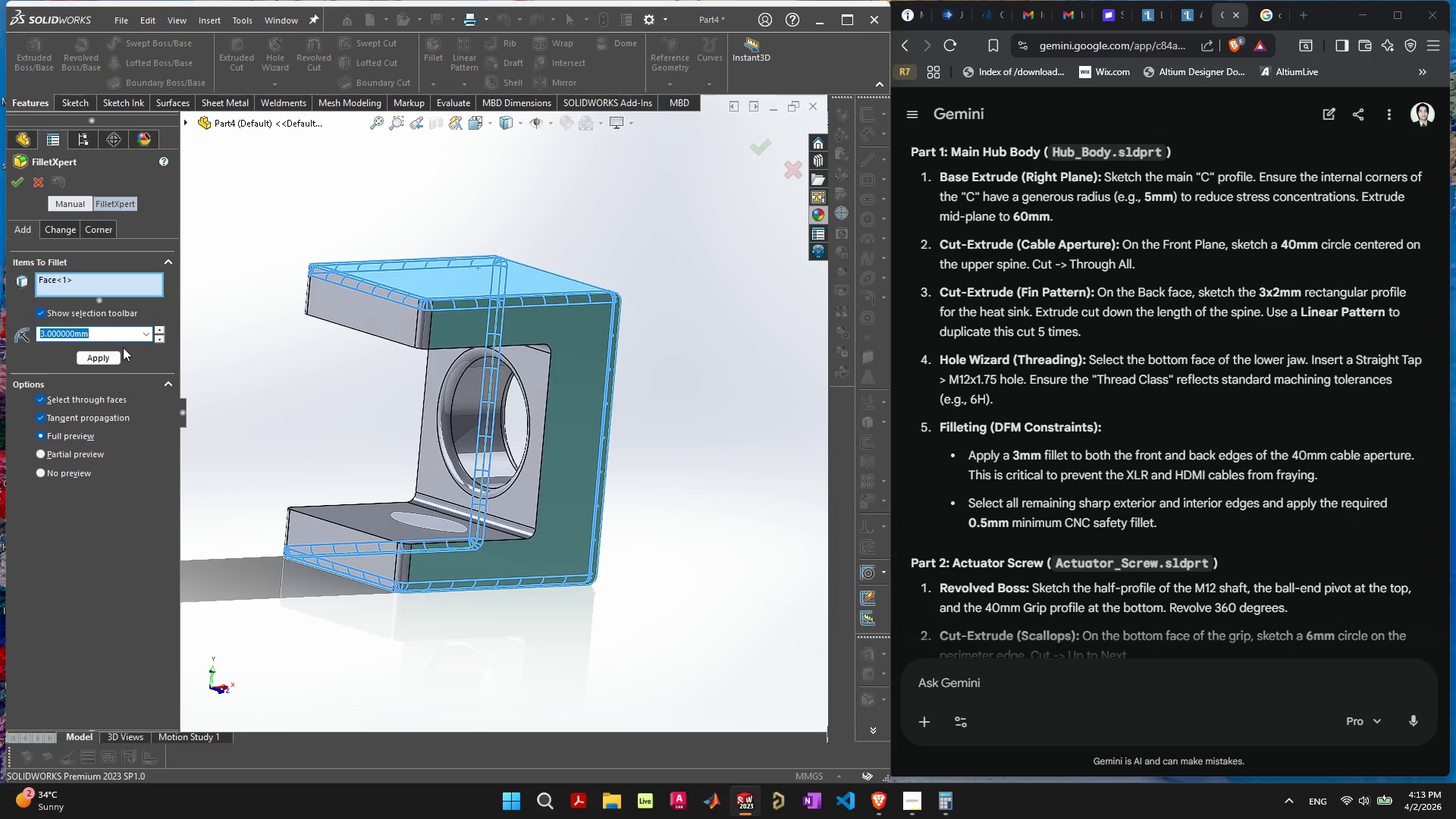 
key(Period)
 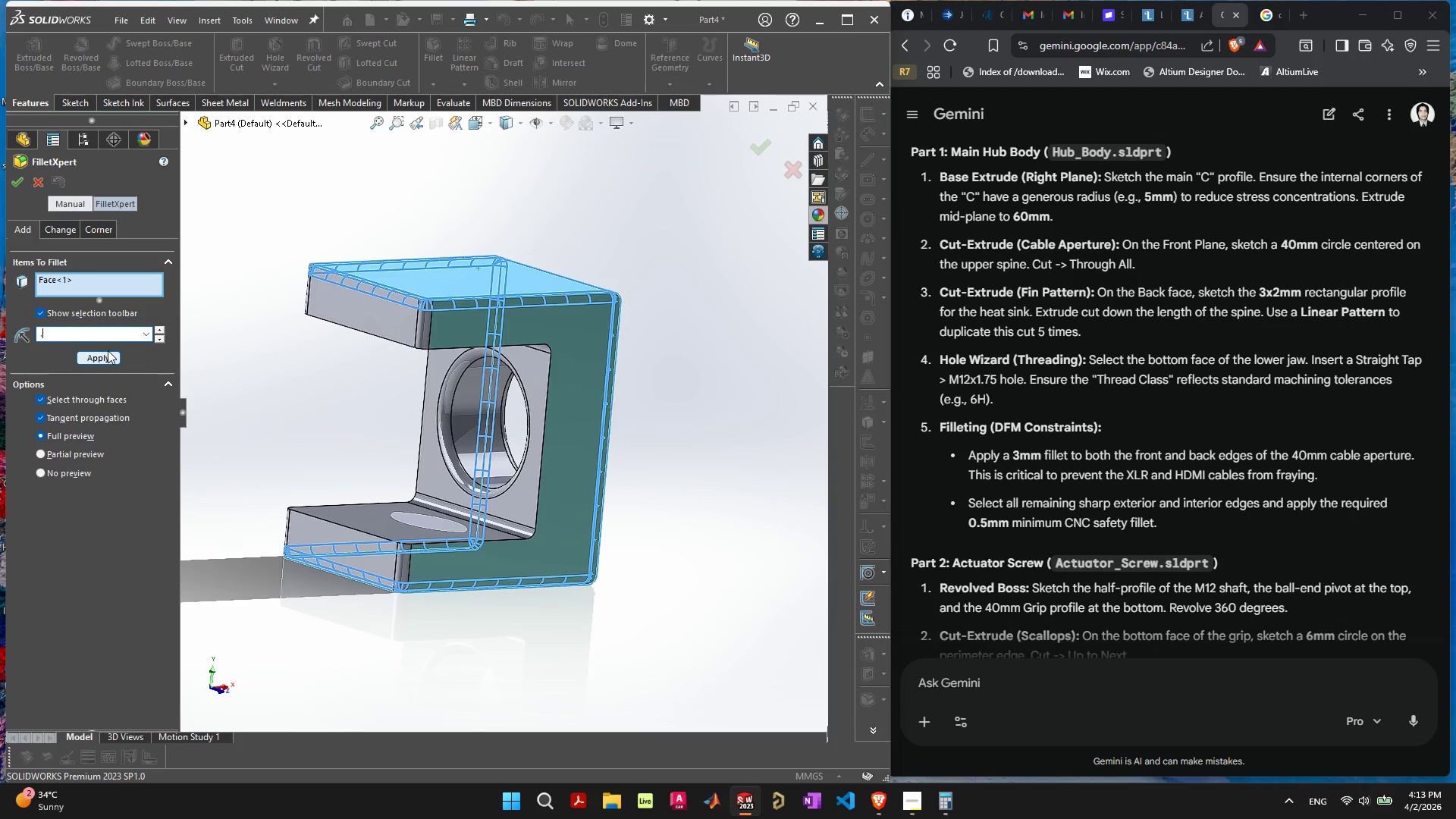 
key(5)
 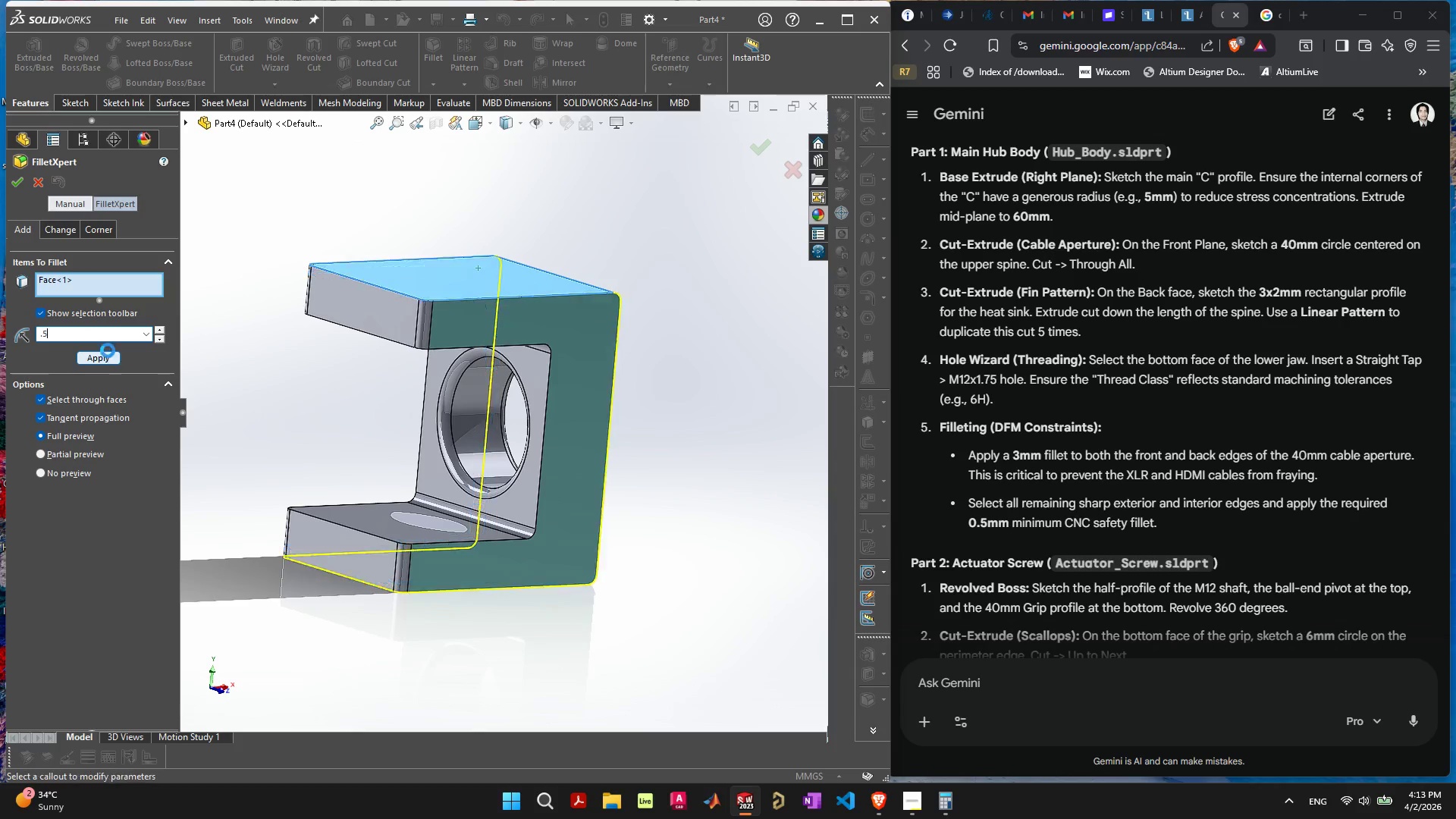 
key(Enter)
 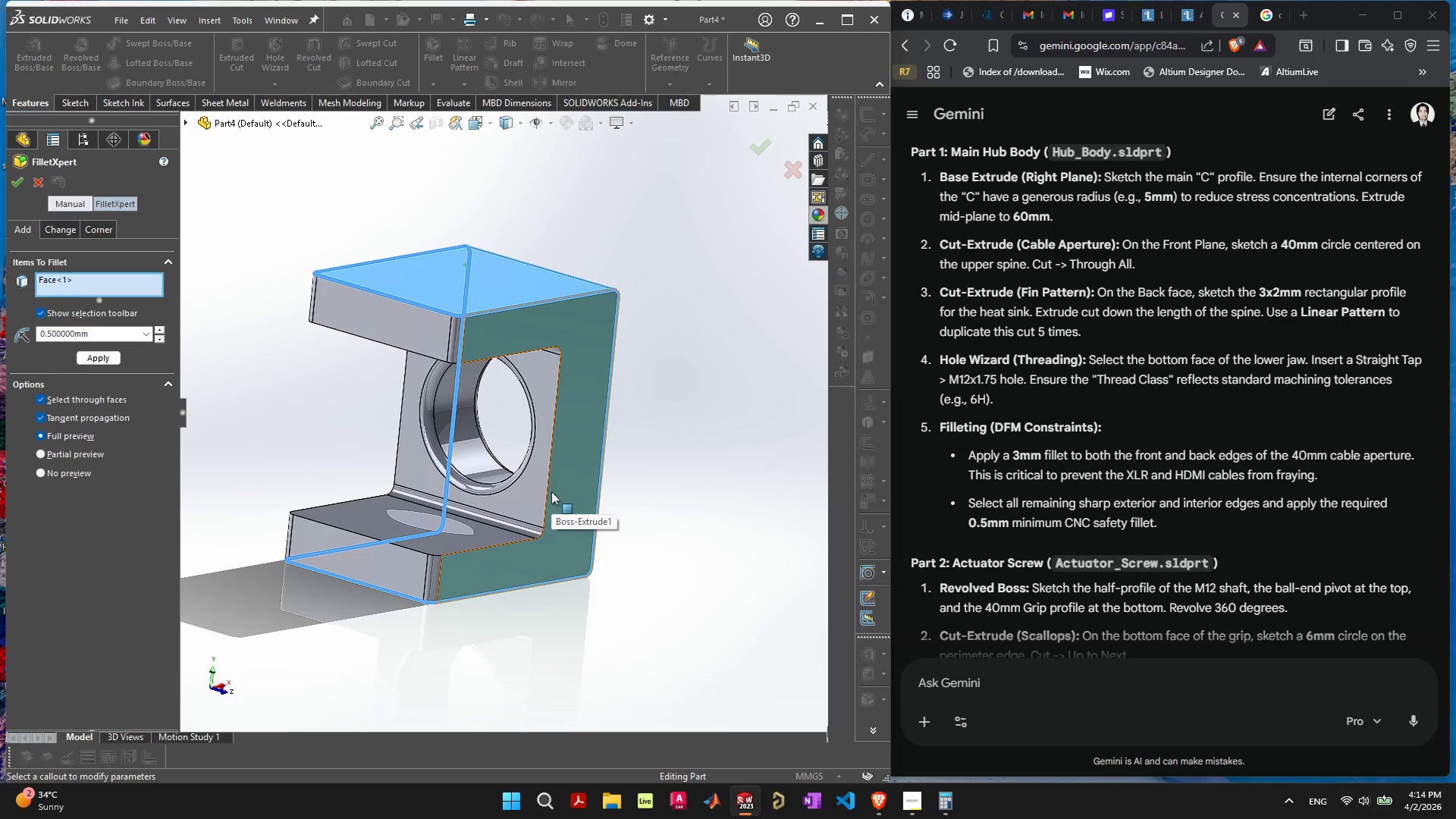 
wait(14.97)
 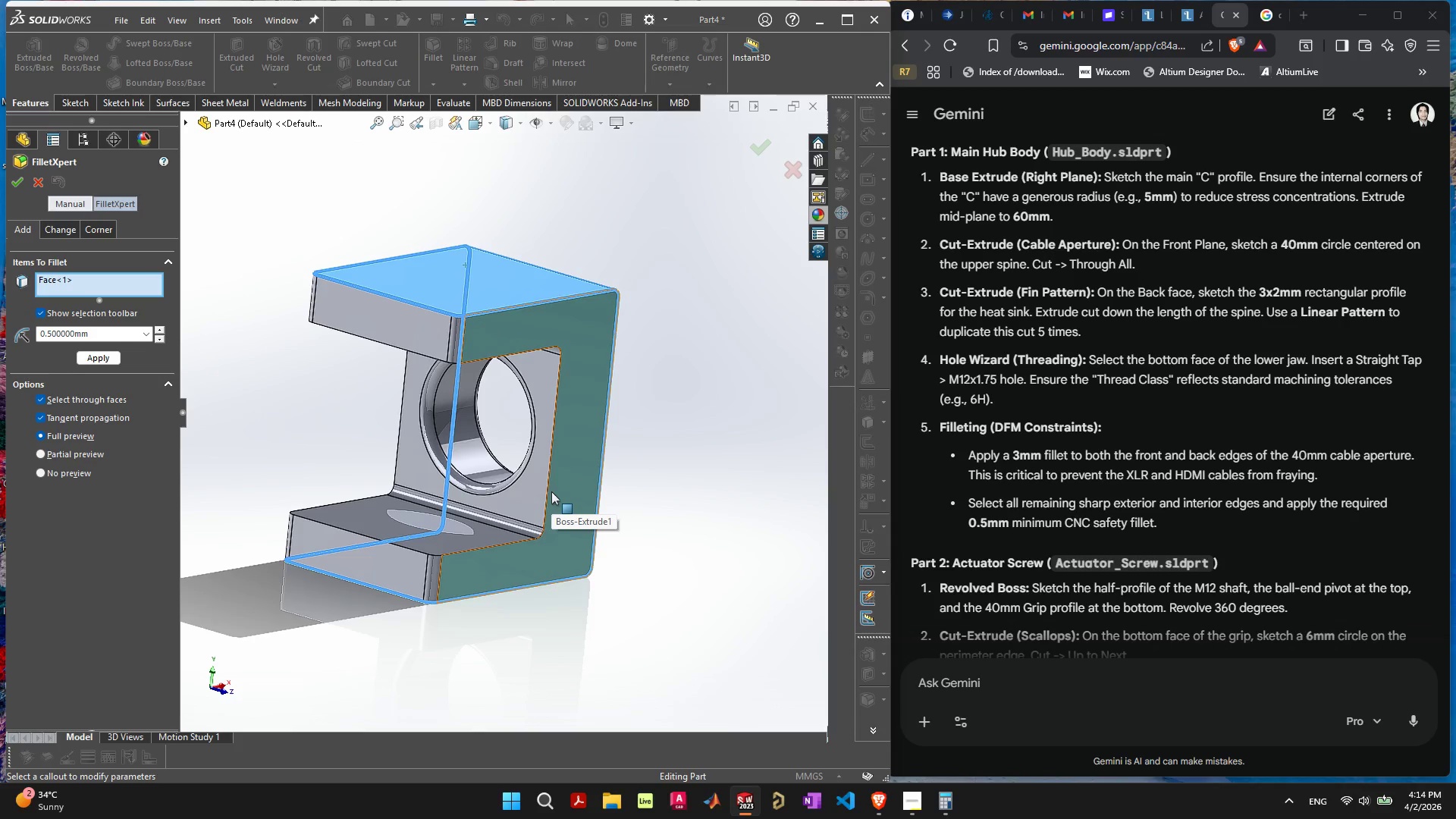 
left_click([558, 391])
 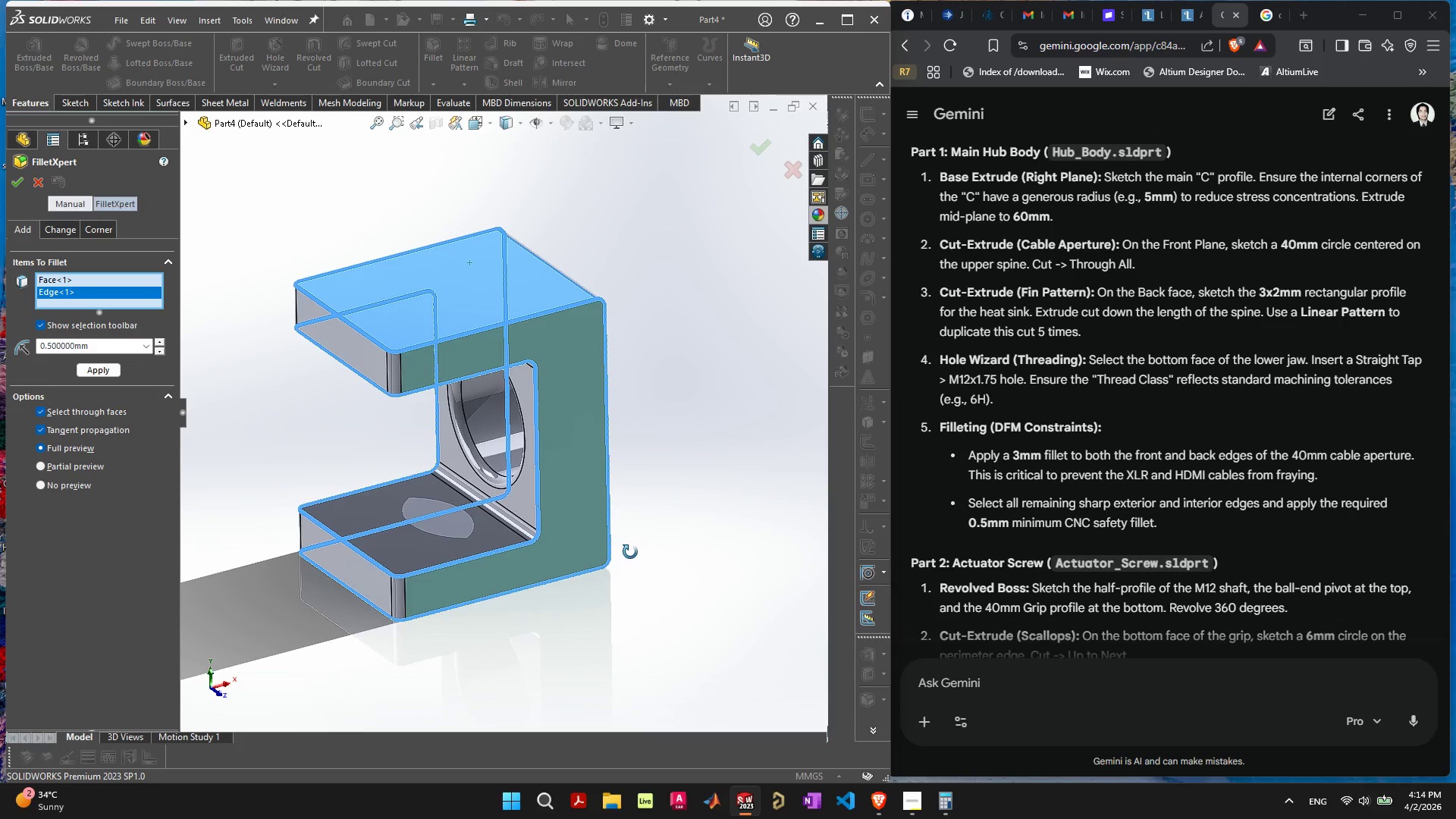 
wait(9.22)
 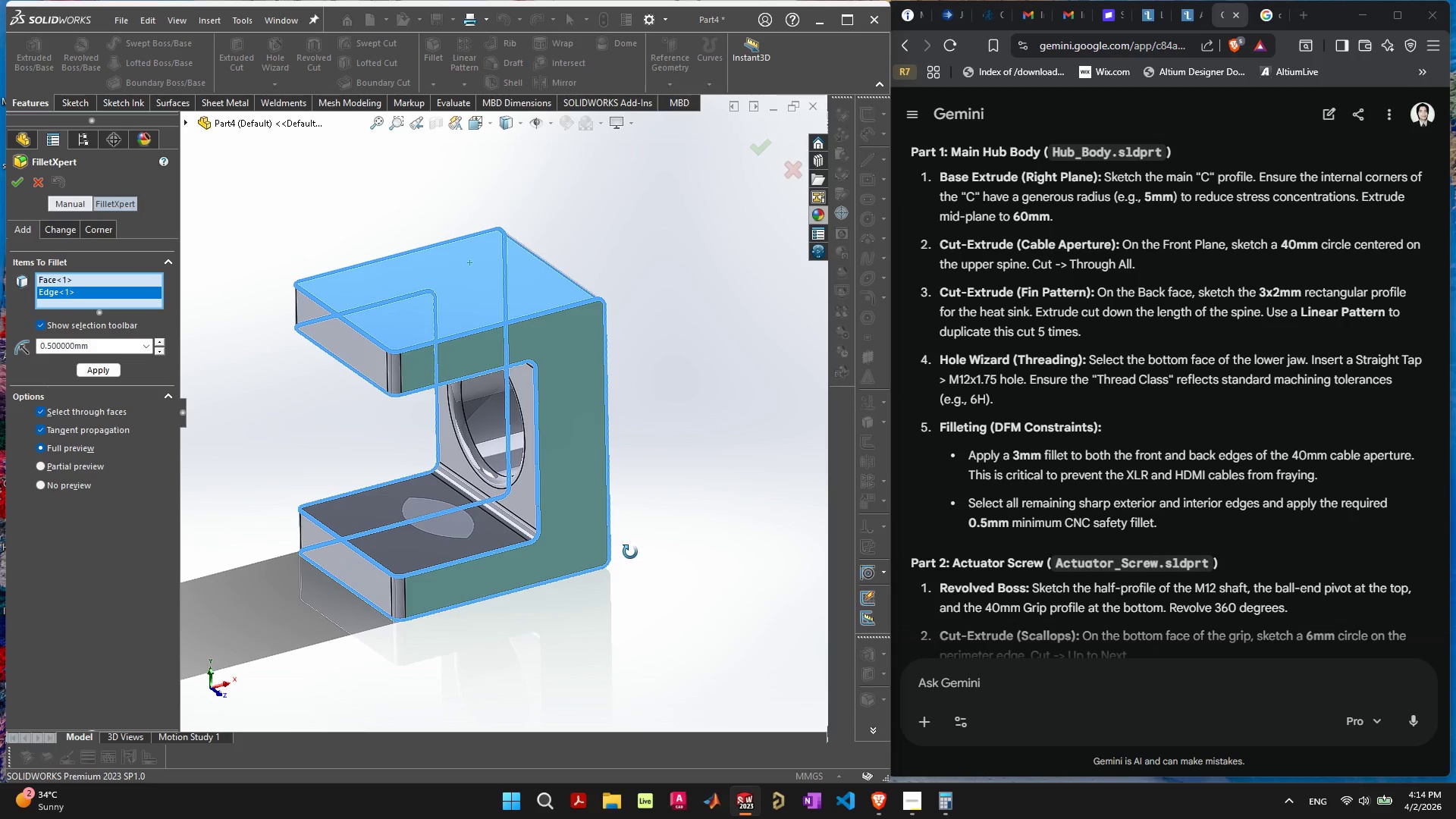 
left_click([93, 375])
 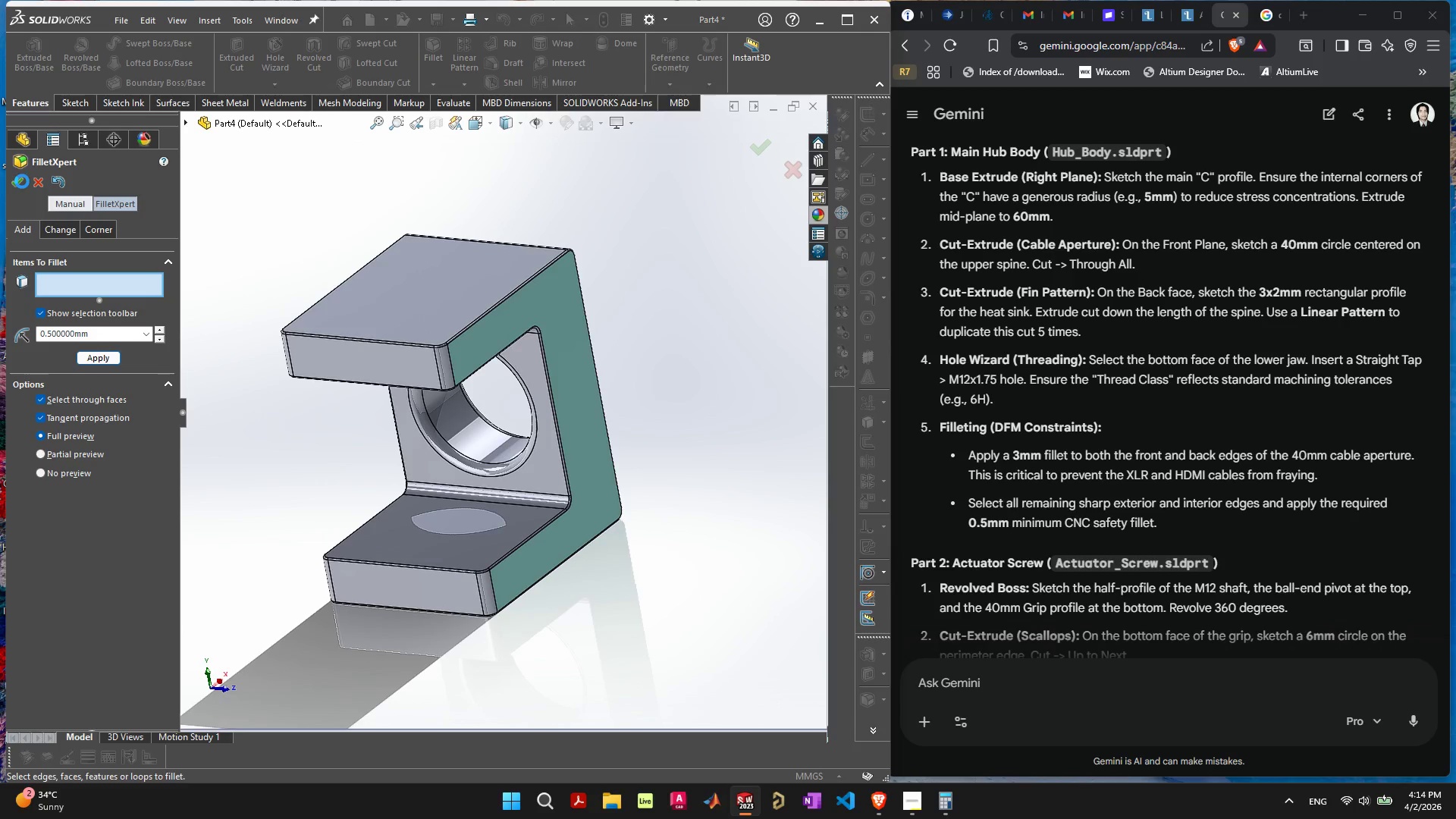 
left_click([15, 185])
 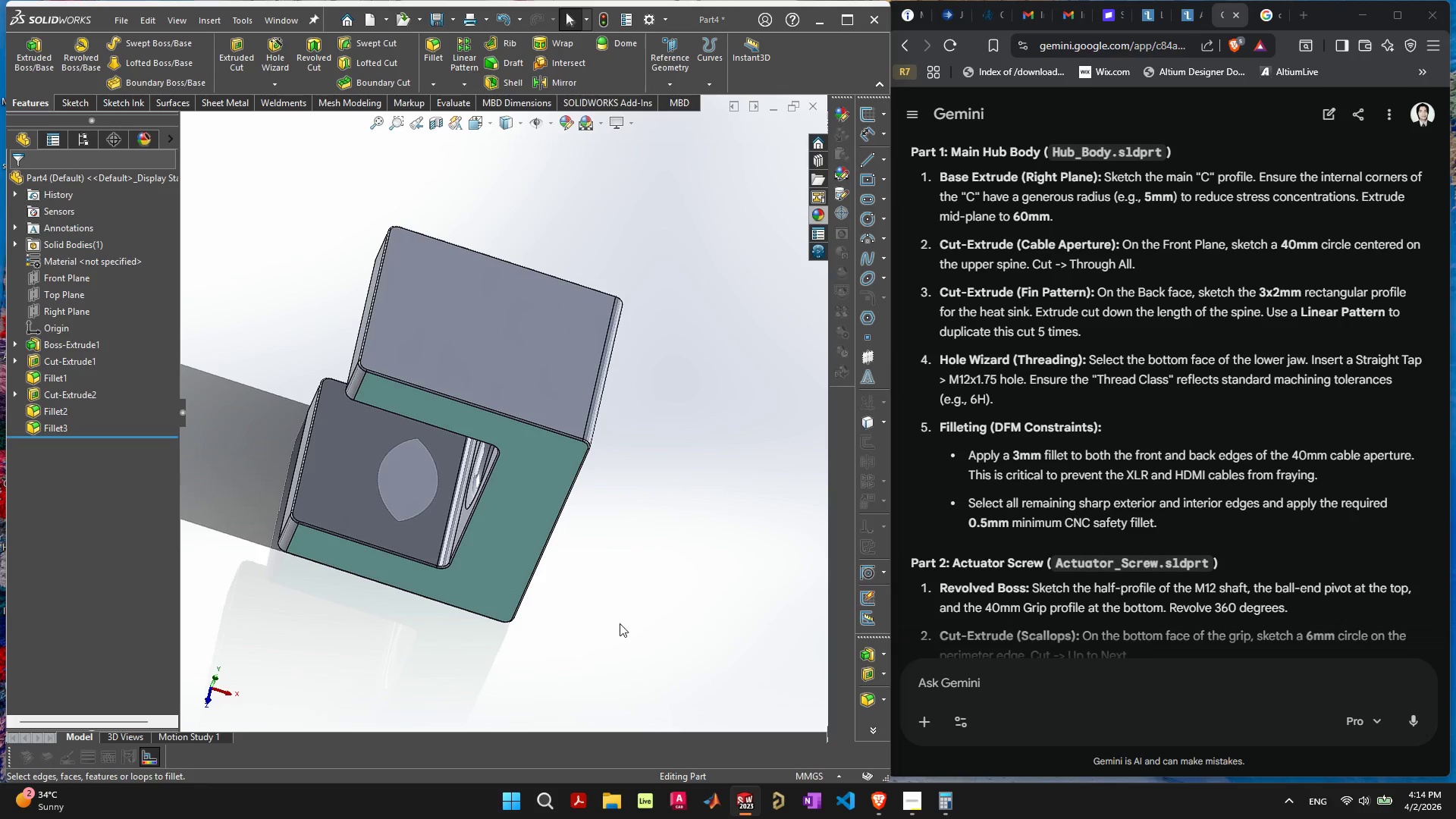 
scroll: coordinate [1025, 453], scroll_direction: up, amount: 11.0
 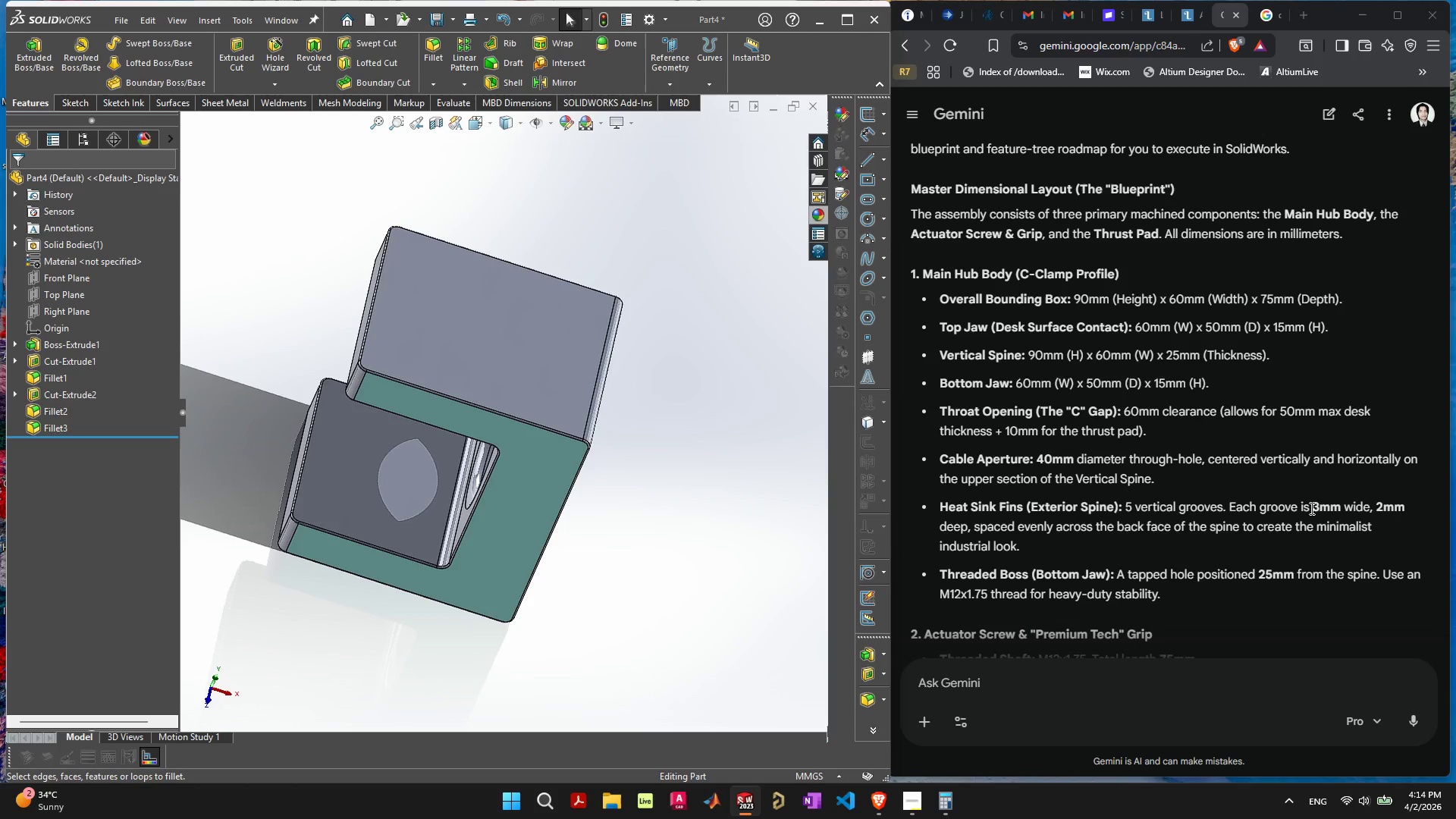 
wait(25.04)
 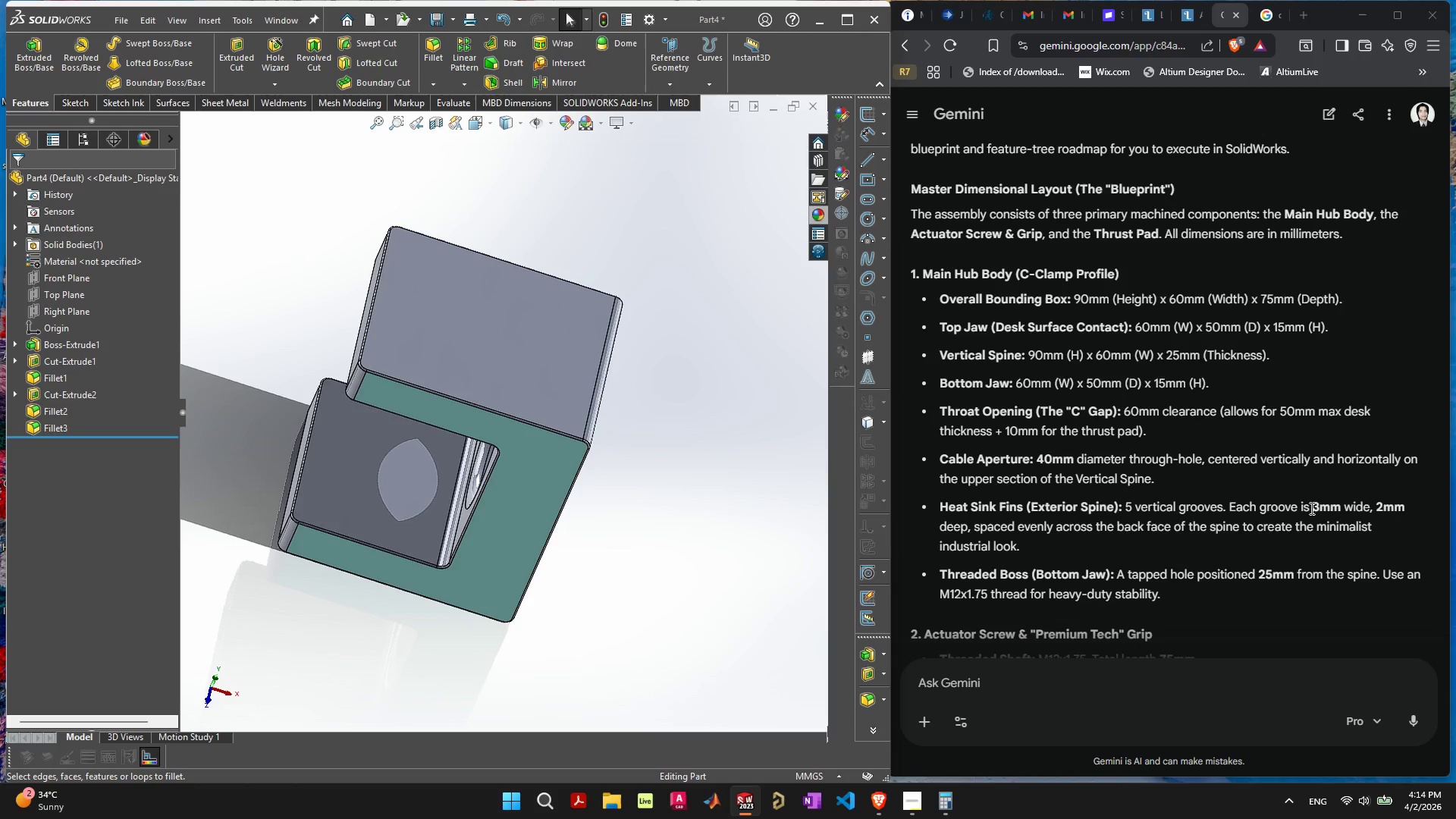 
left_click([715, 587])
 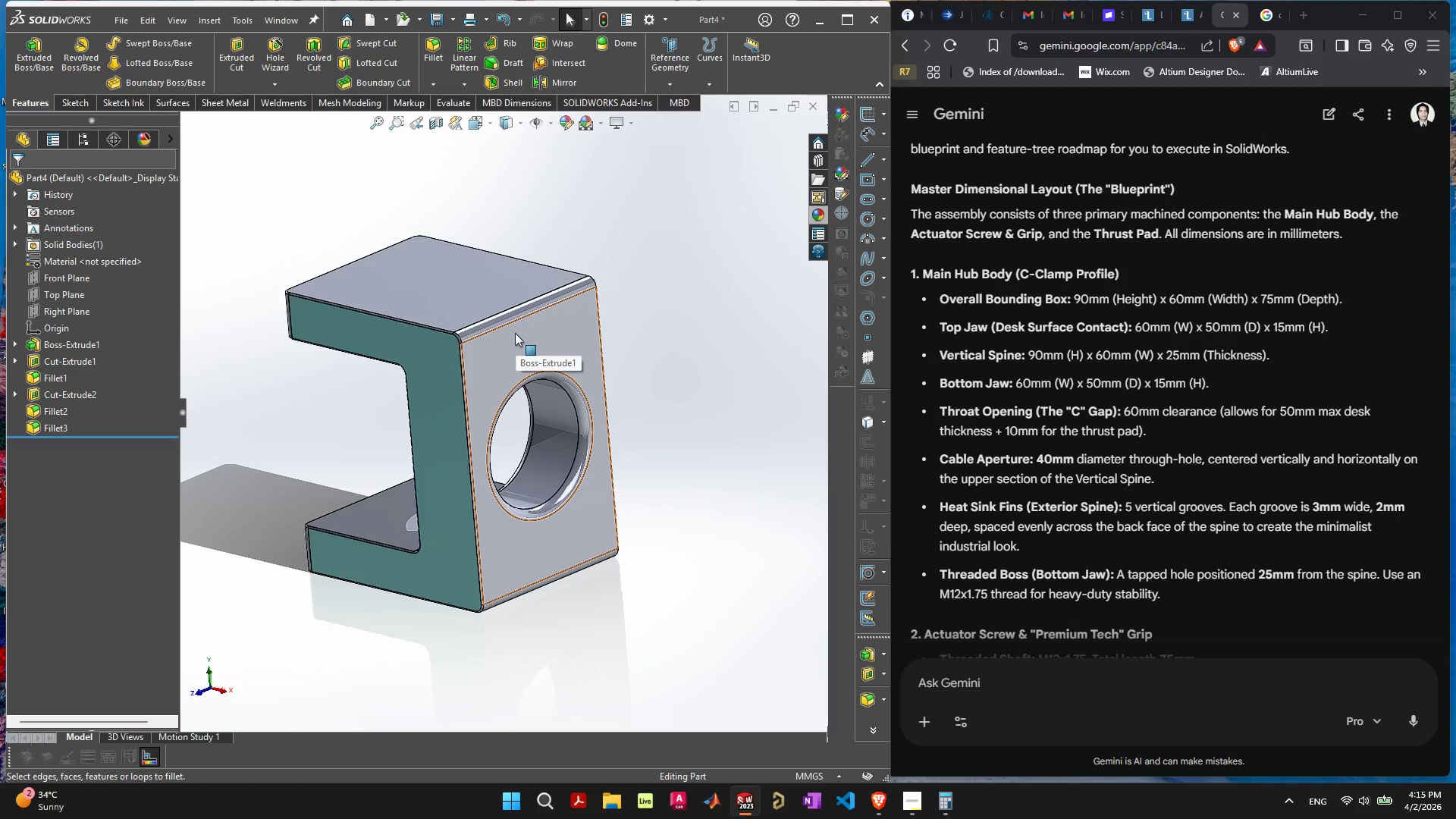 
wait(41.62)
 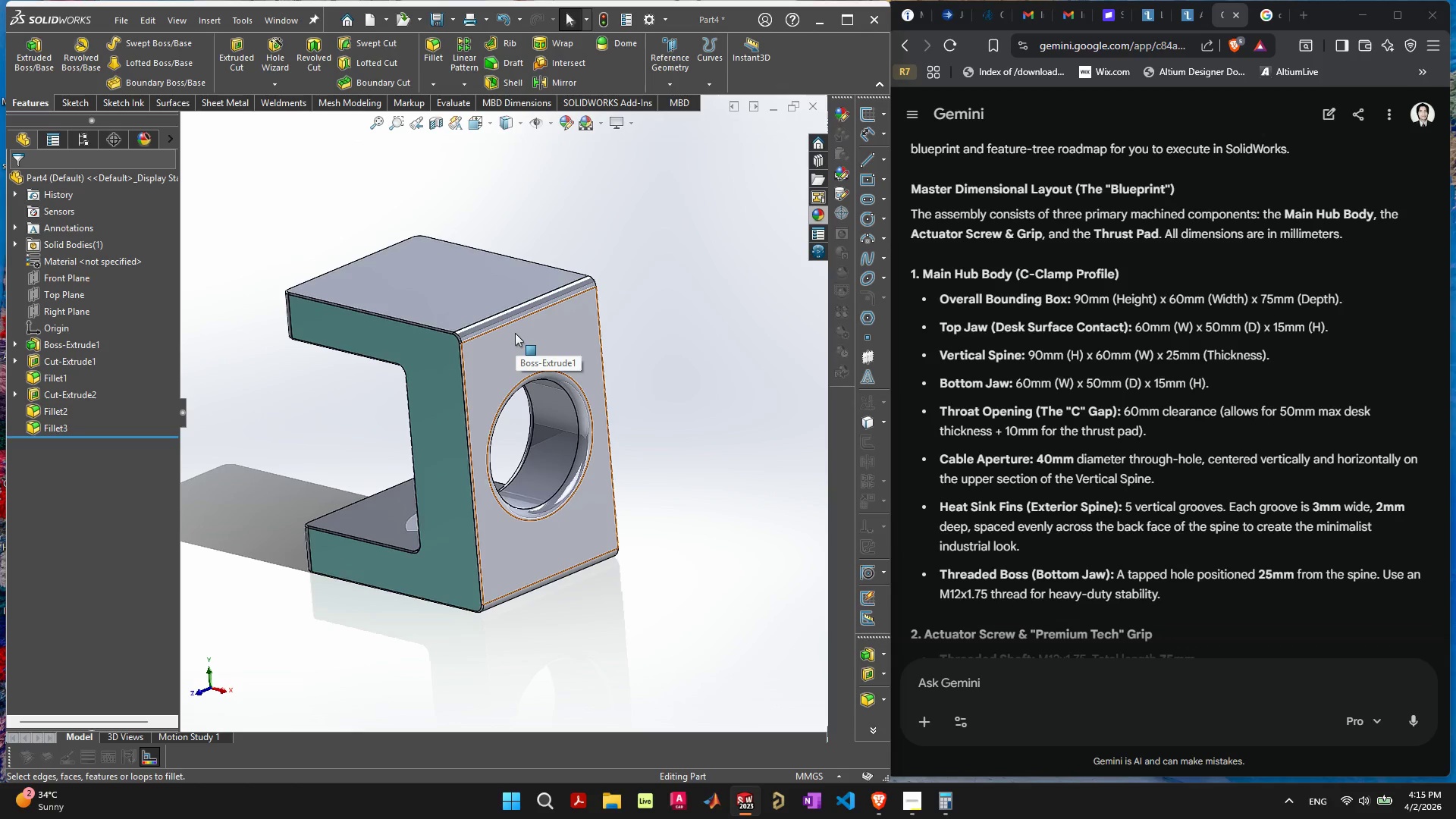 
scroll: coordinate [1127, 470], scroll_direction: down, amount: 38.0
 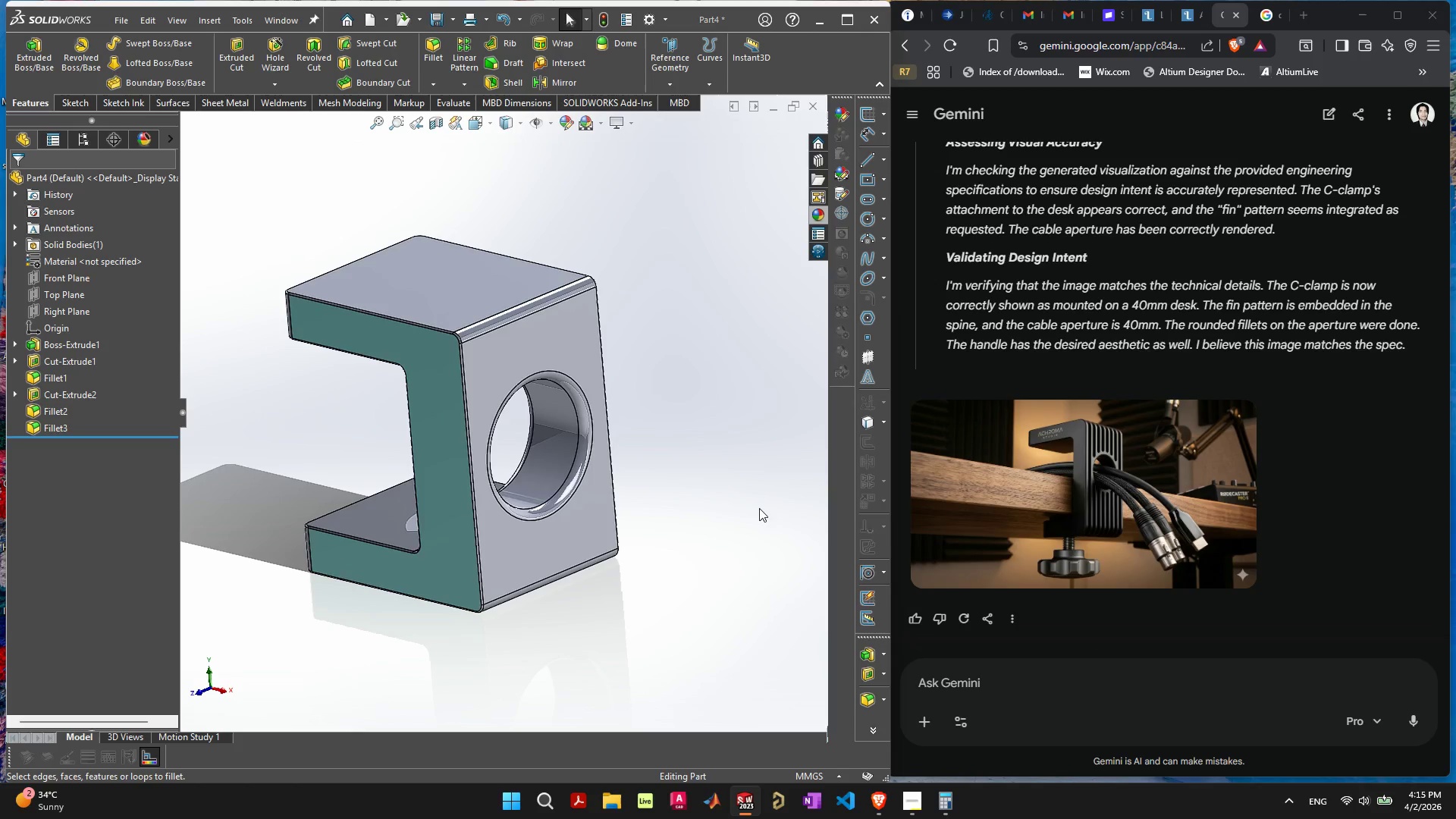 
left_click([585, 428])
 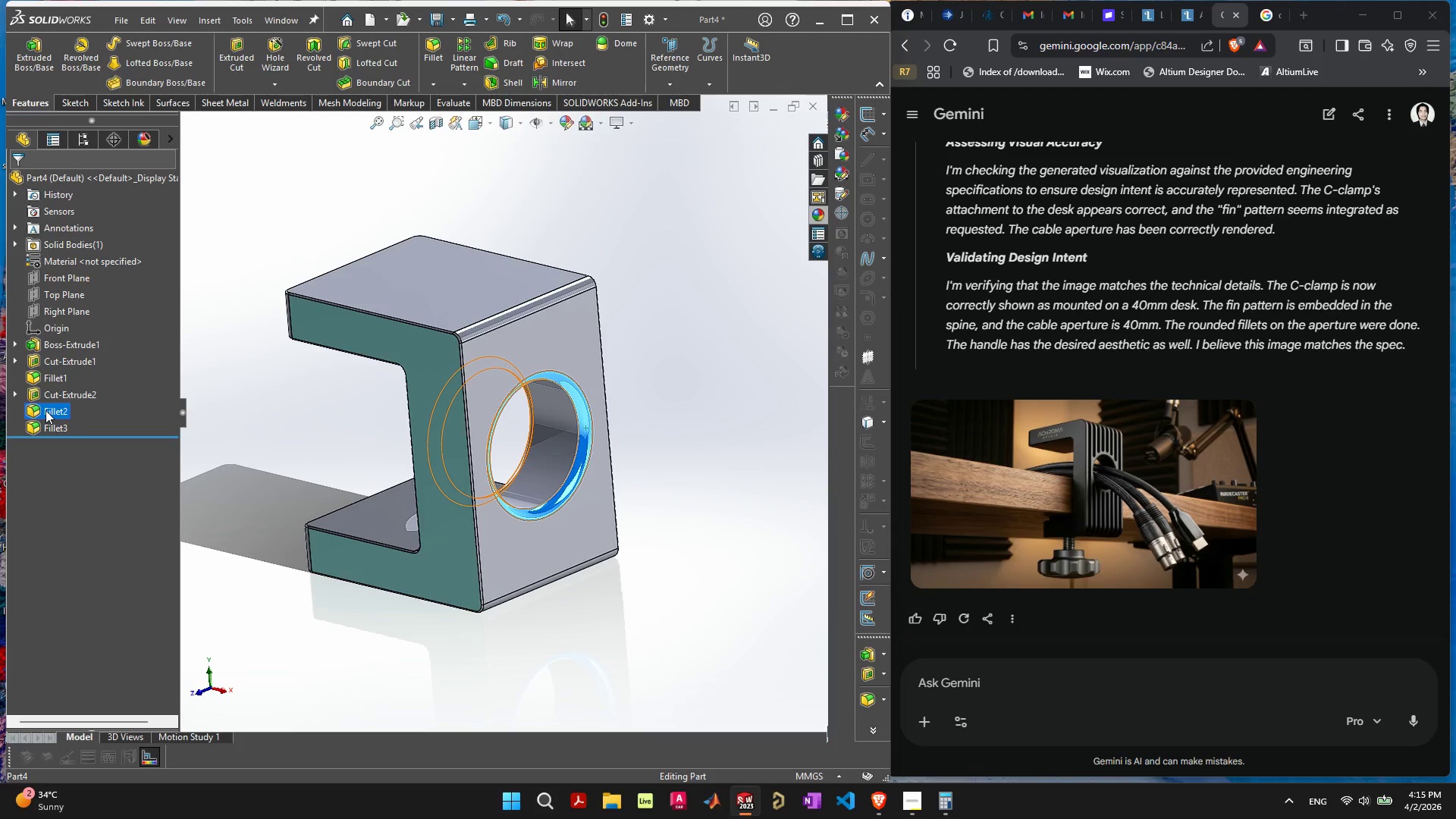 
right_click([46, 410])
 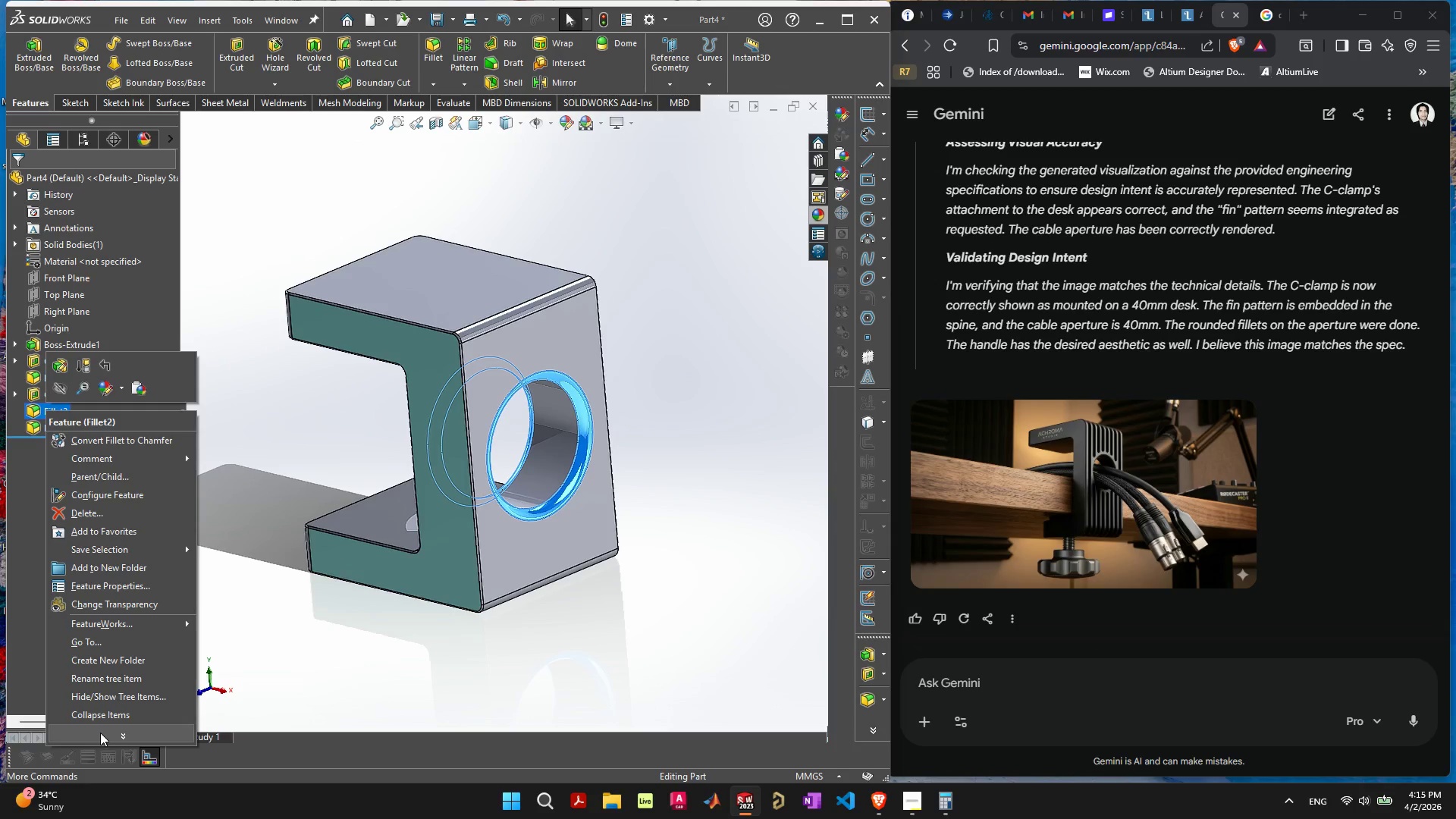 
left_click([123, 513])
 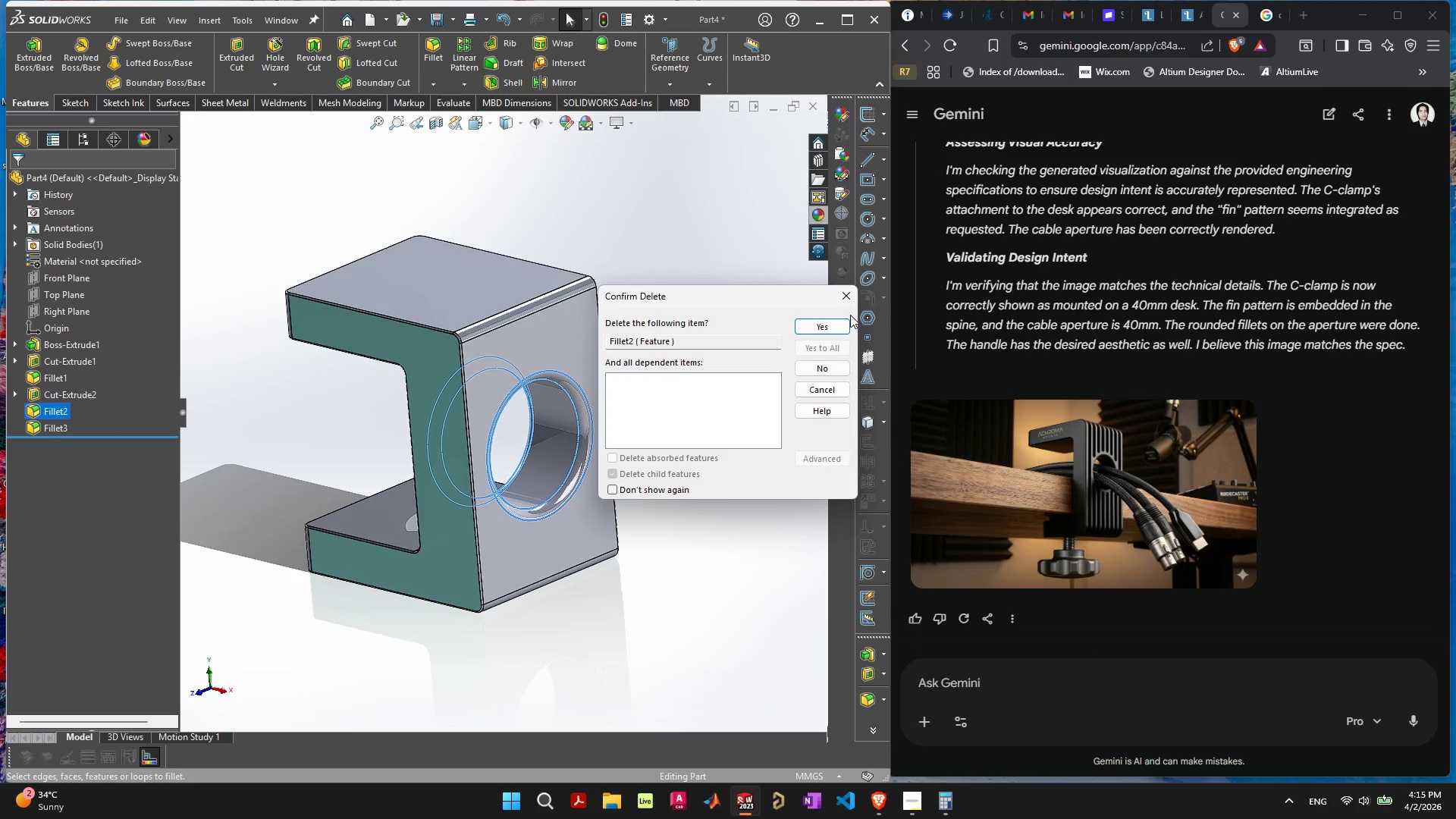 
left_click([840, 325])
 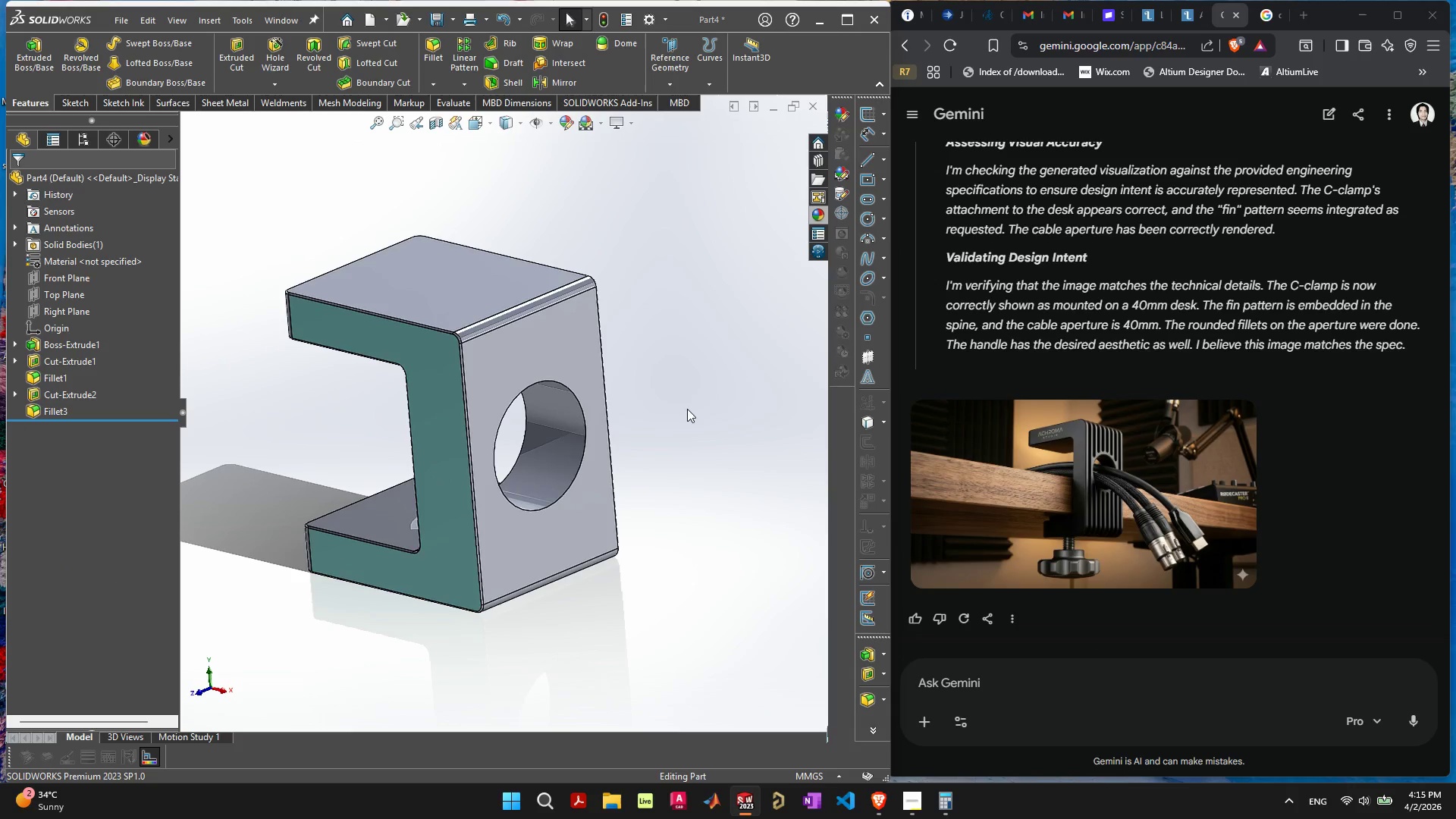 
left_click([682, 428])
 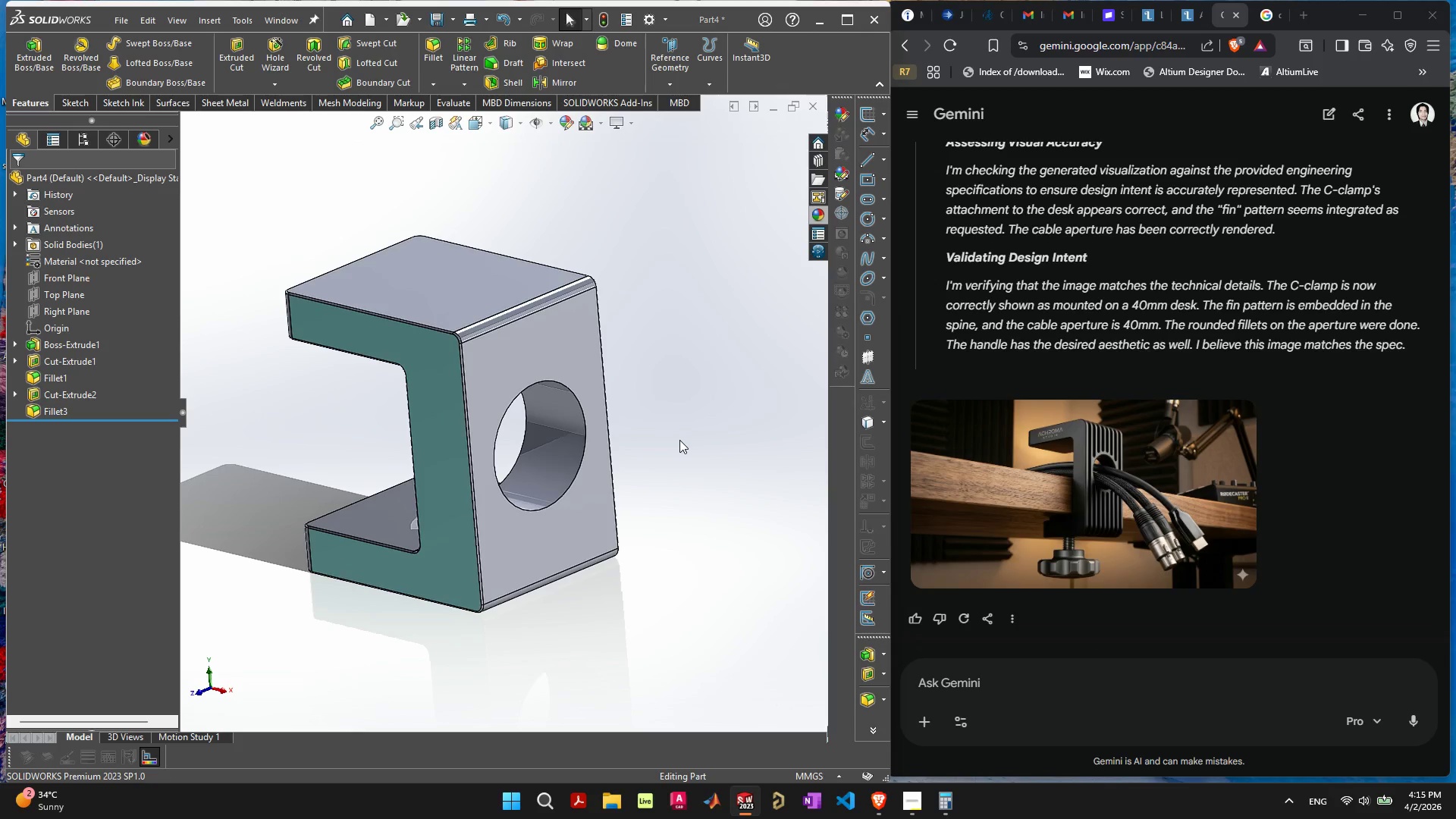 
middle_click([679, 440])
 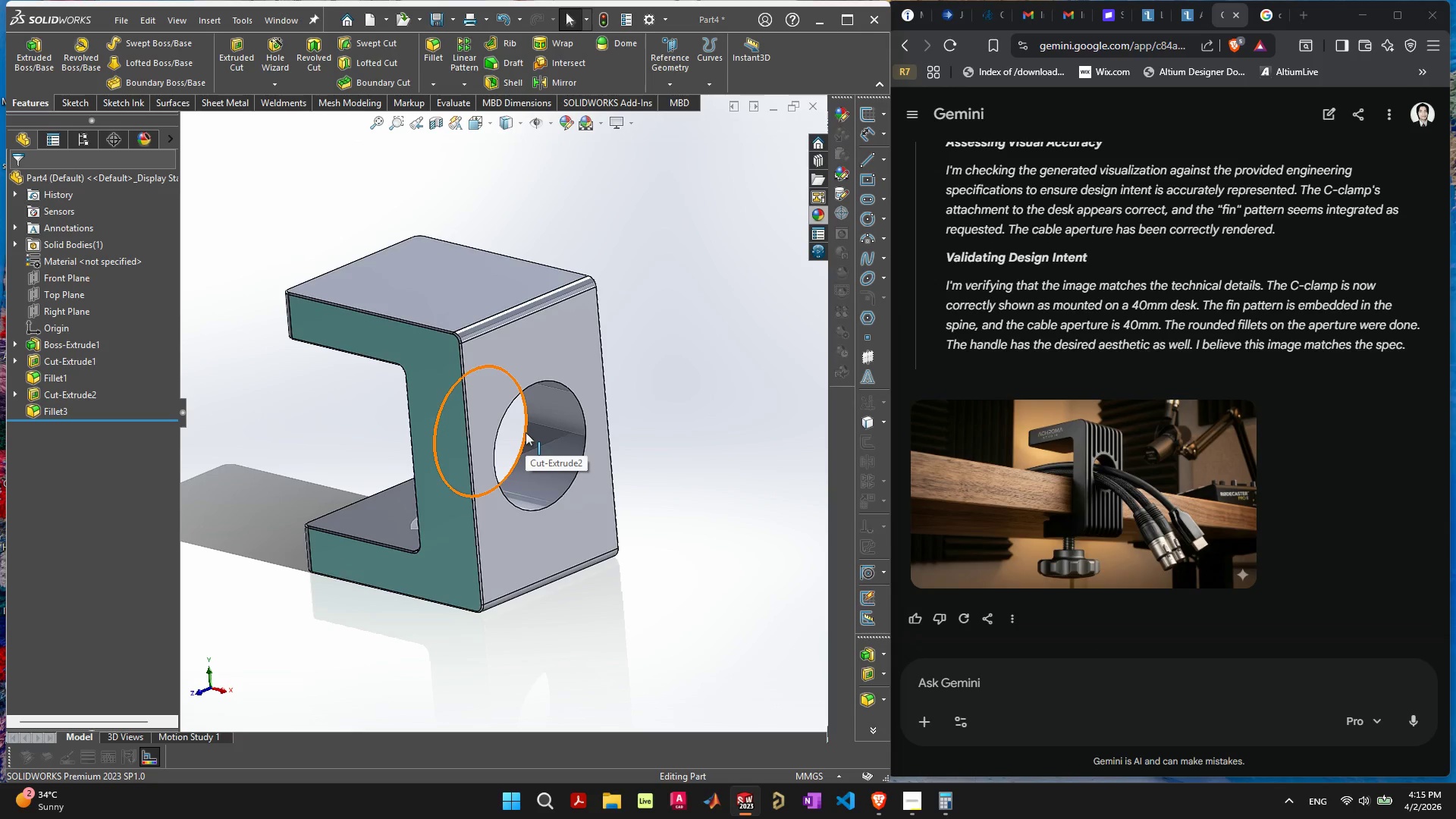 
left_click([526, 432])
 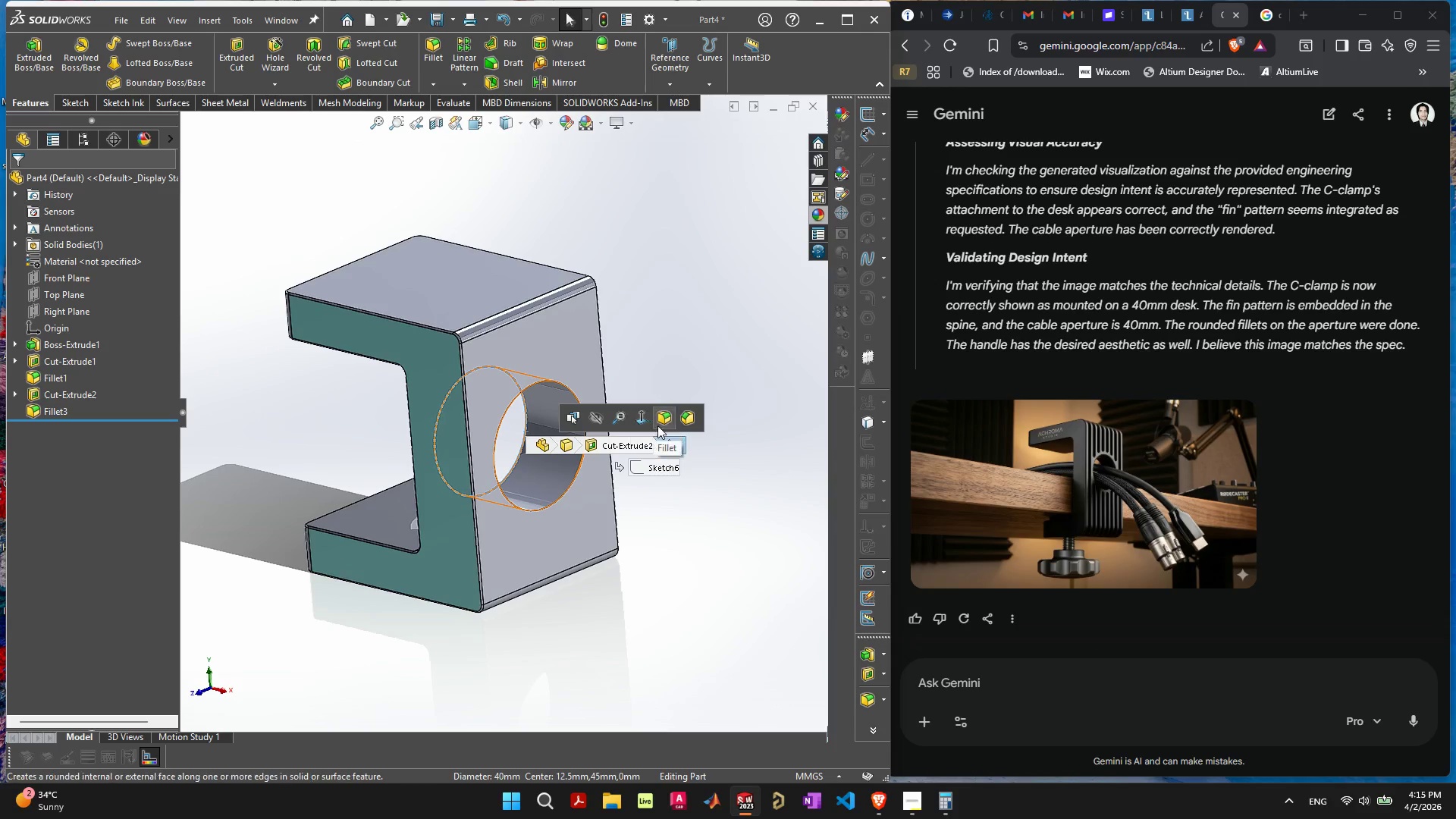 
left_click([666, 420])
 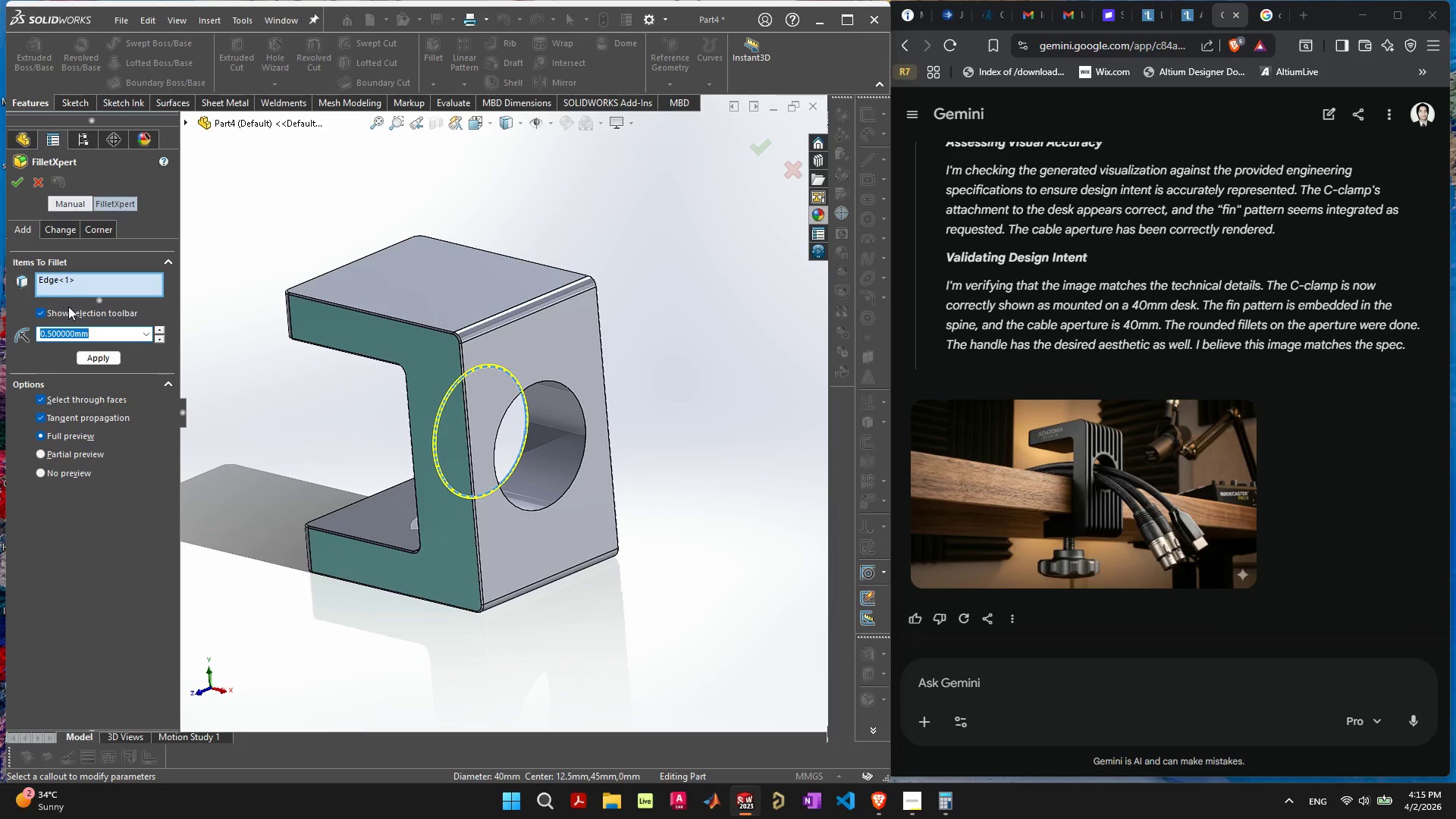 
key(3)
 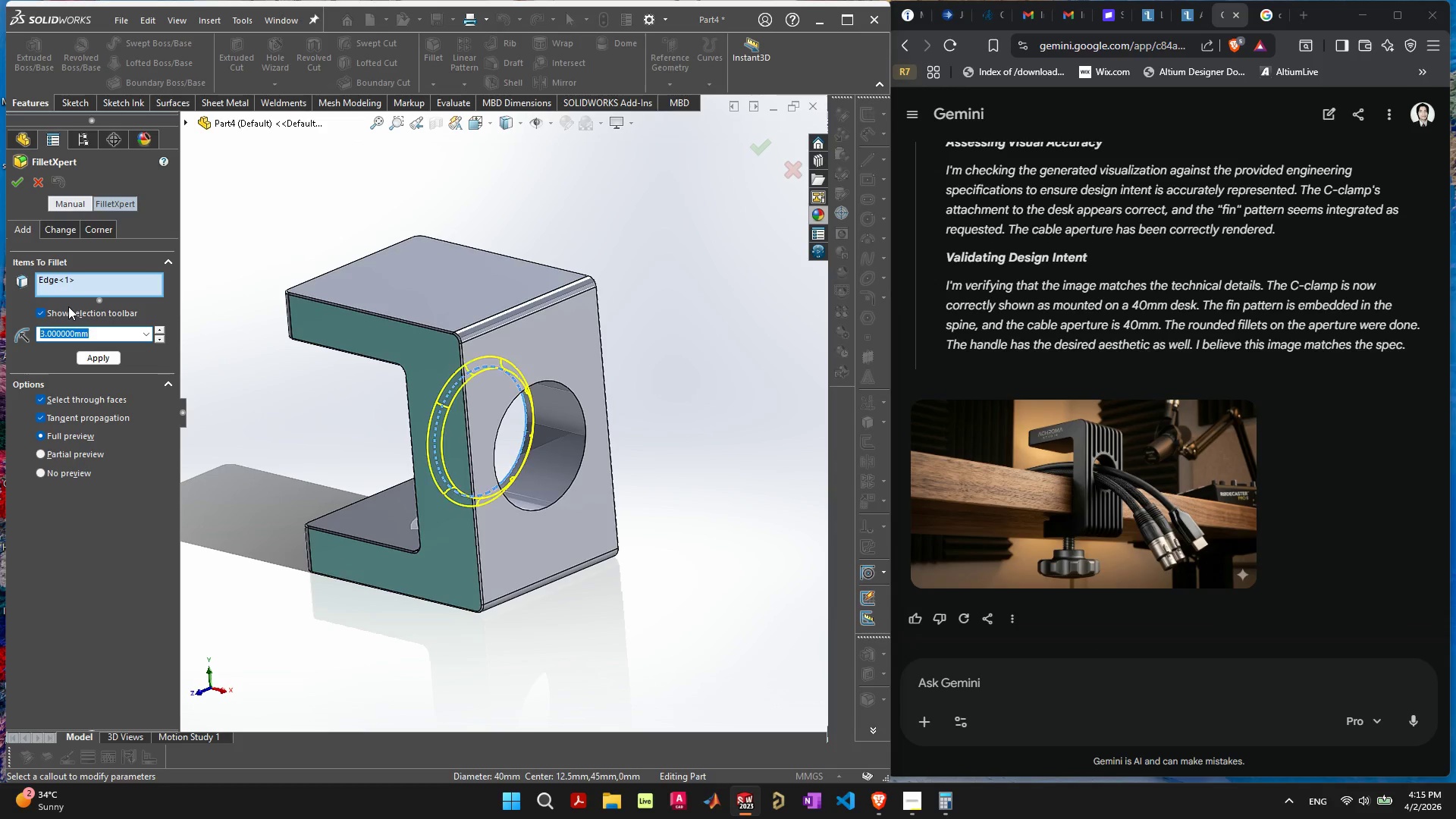 
key(Enter)
 